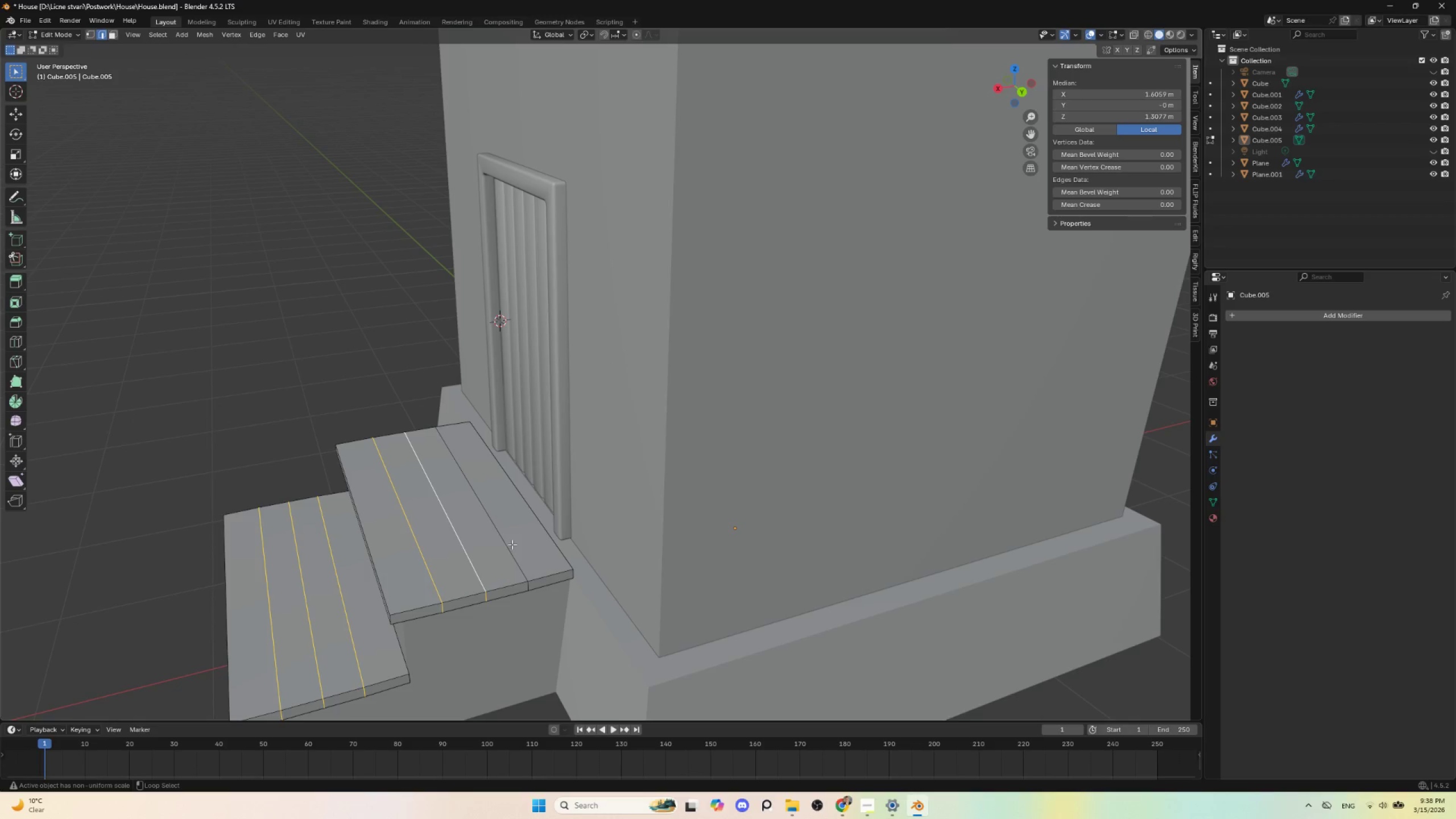 
left_click([512, 544])
 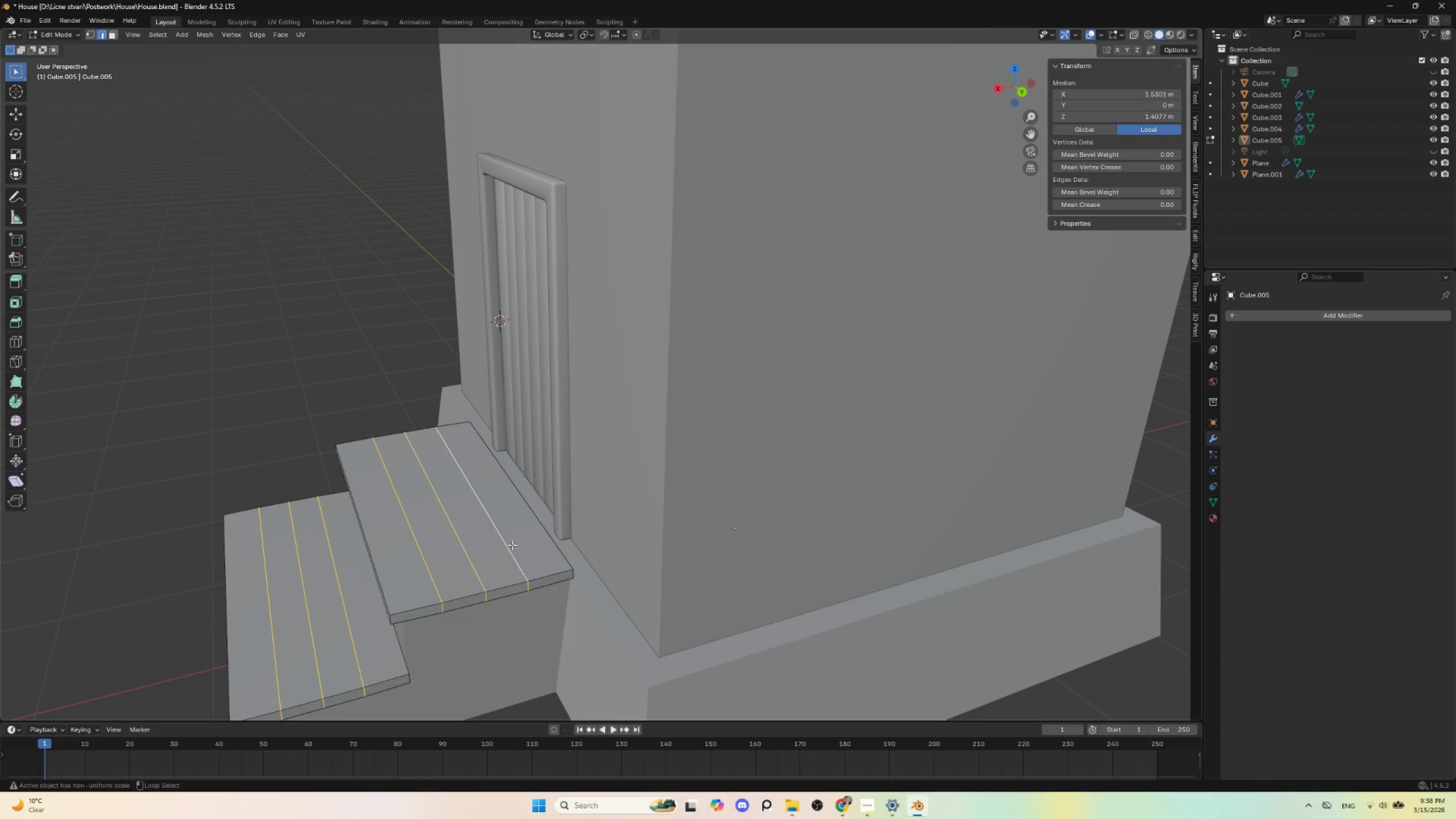 
hold_key(key=ShiftLeft, duration=0.39)
 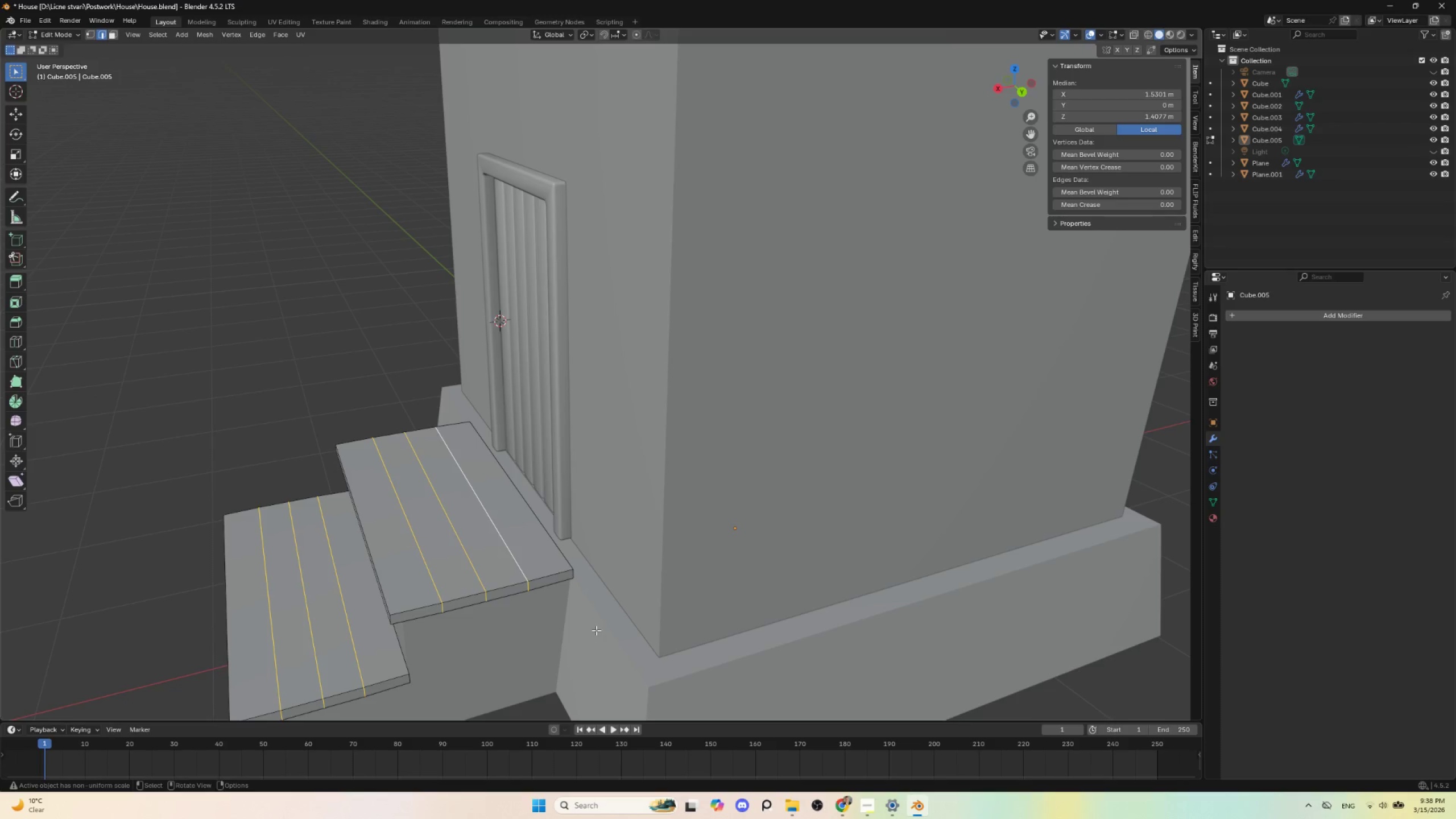 
key(Control+B)
 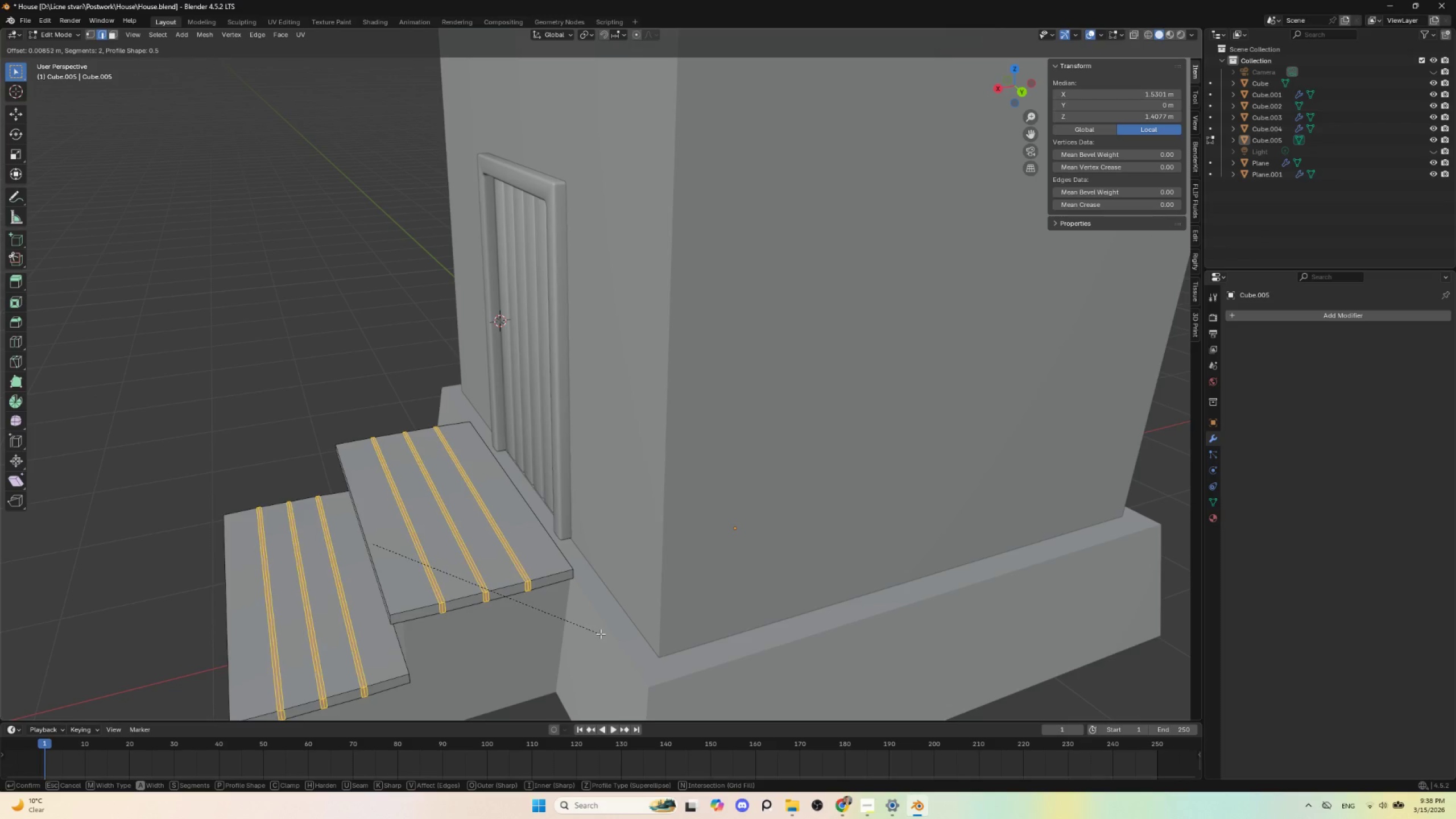 
left_click([601, 634])
 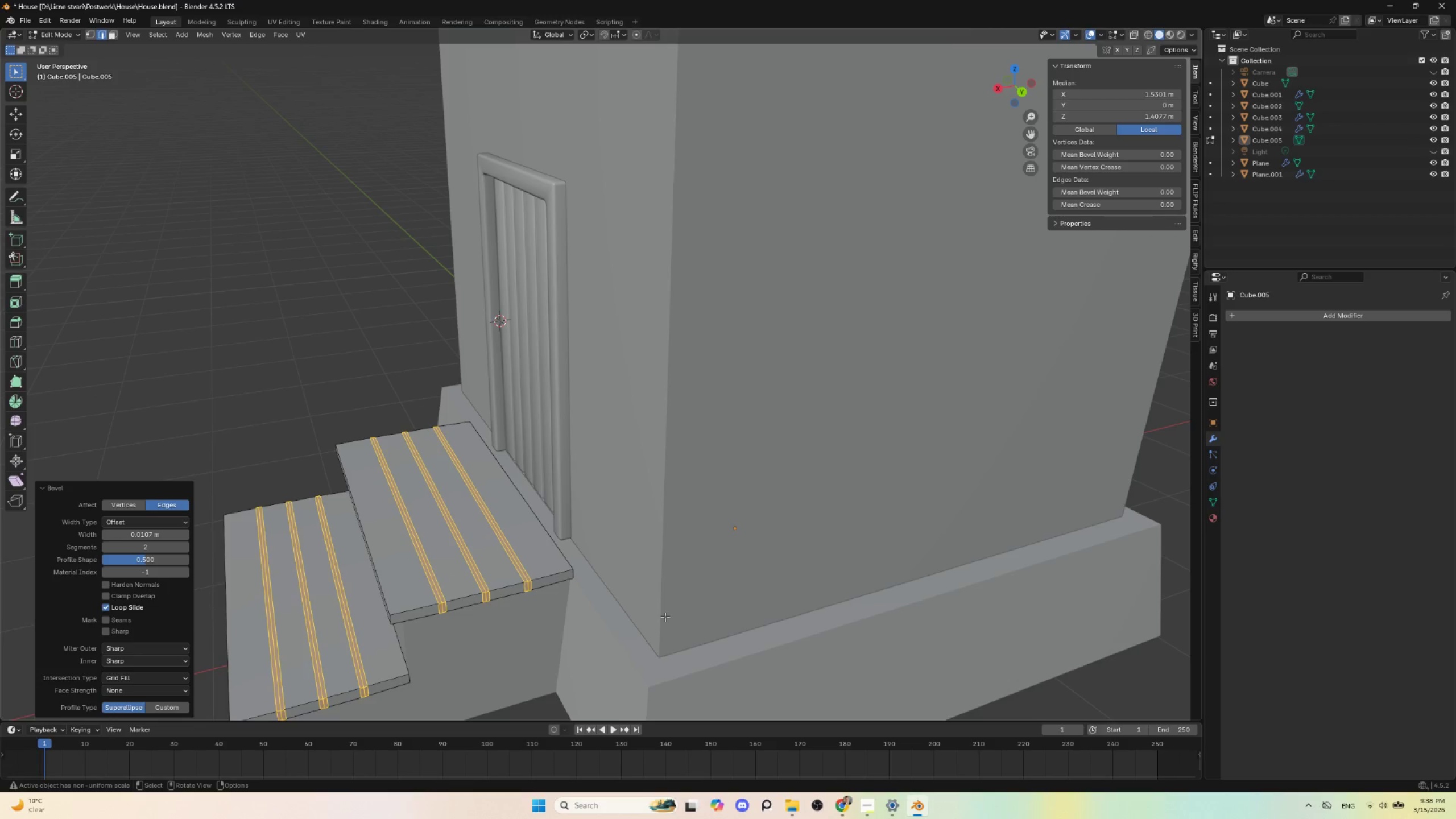 
key(Control+NumpadSubtract)
 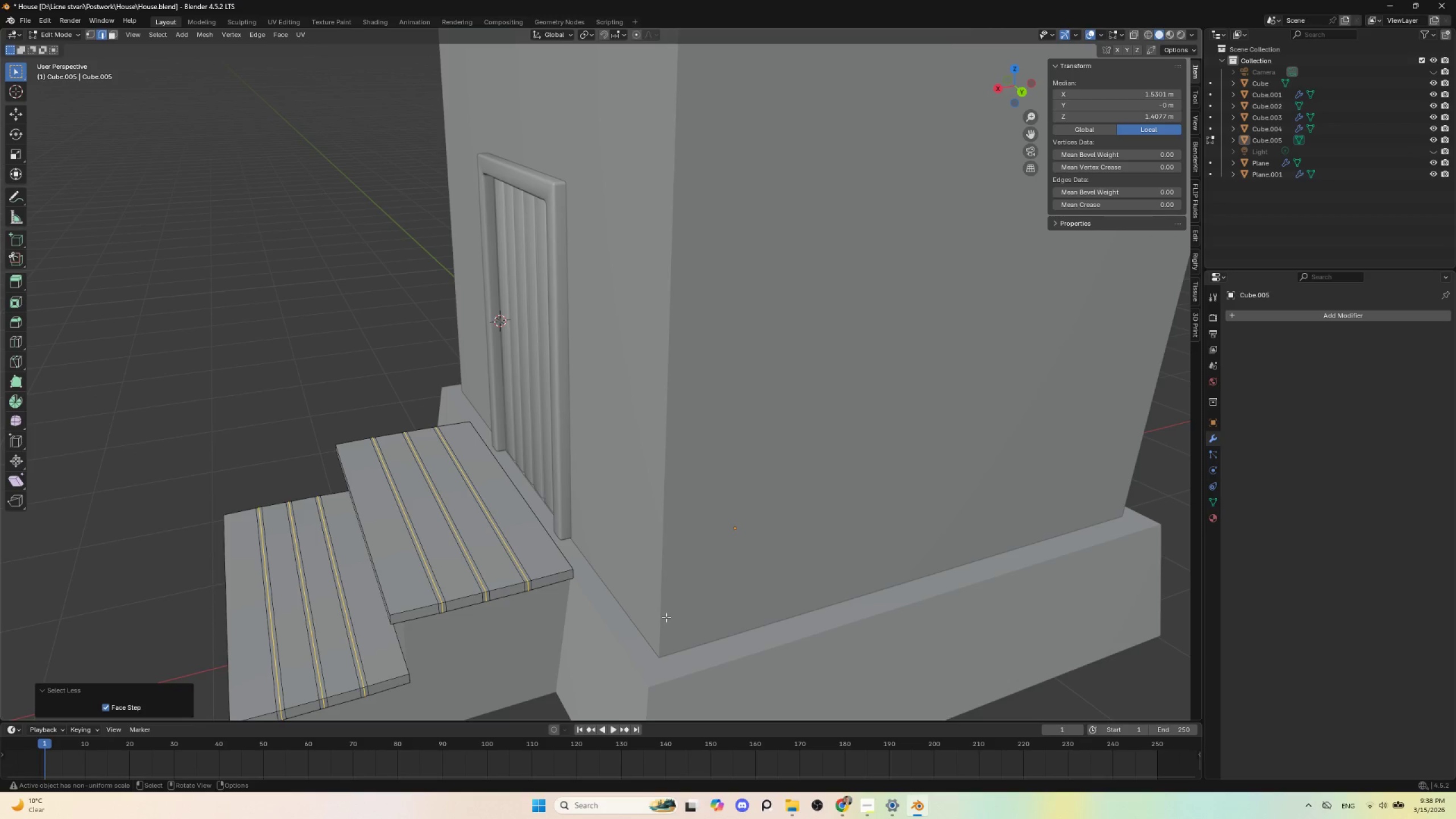 
key(Alt+S)
 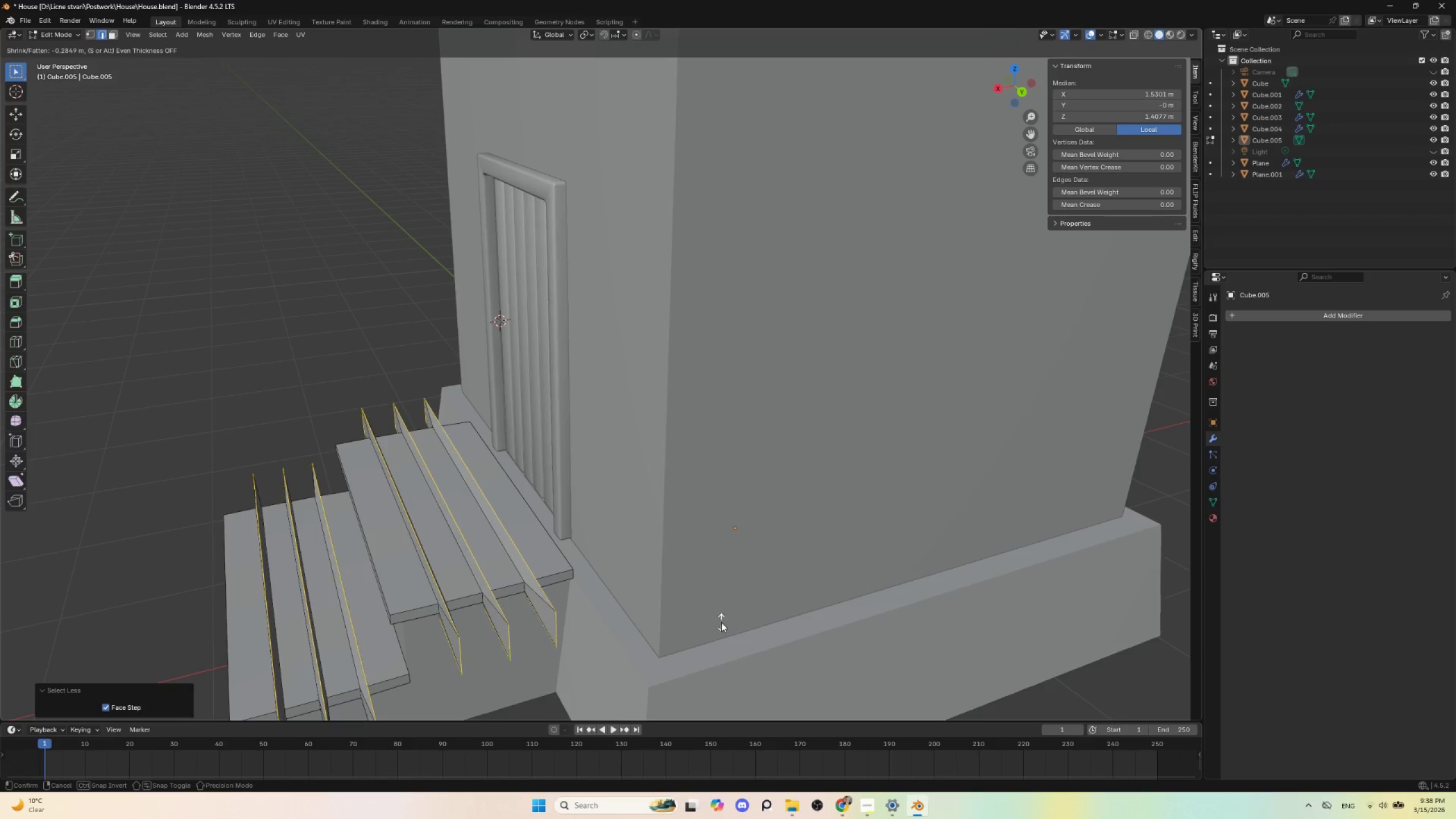 
key(Escape)
 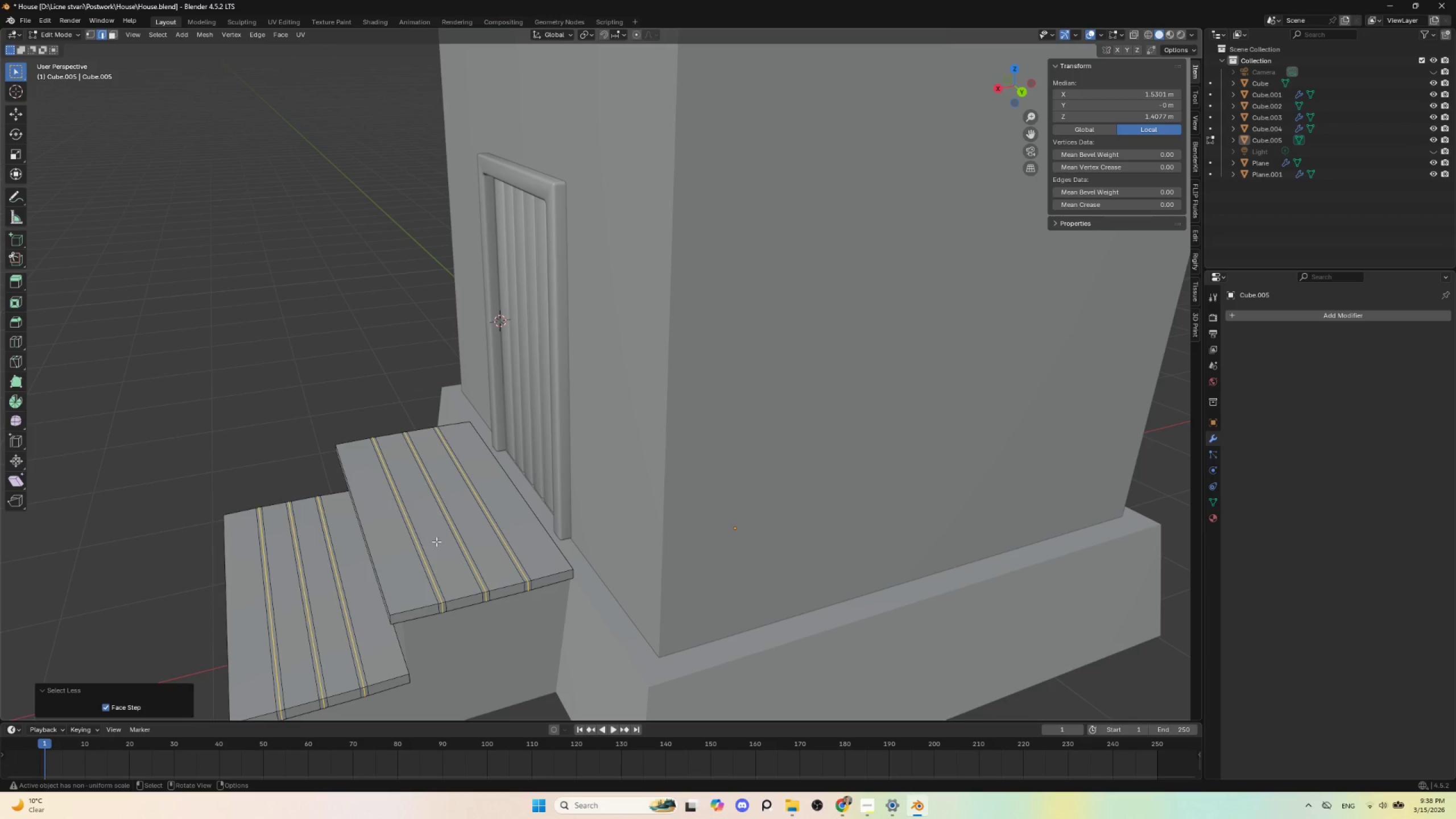 
key(Tab)
 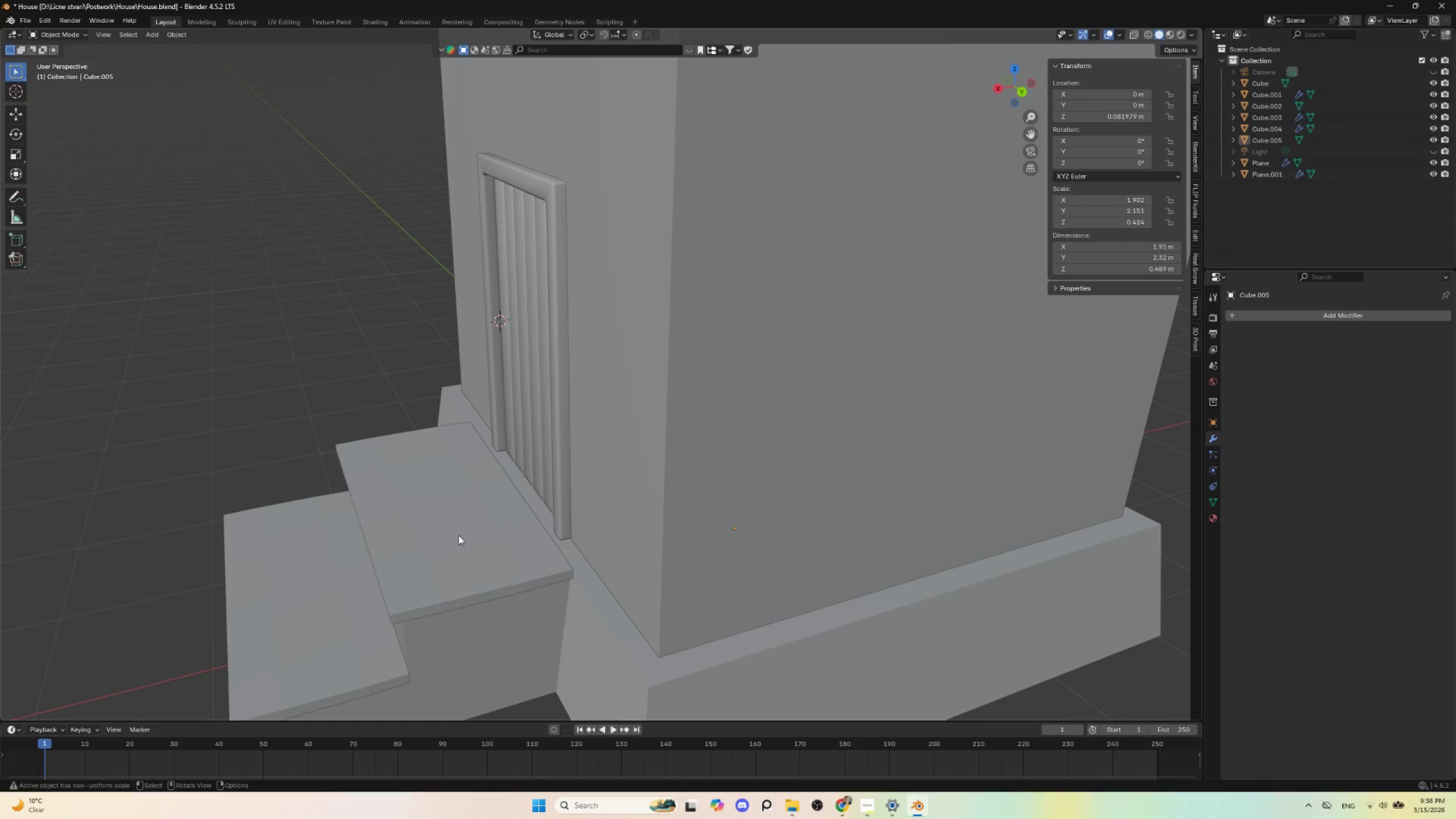 
key(Control+A)
 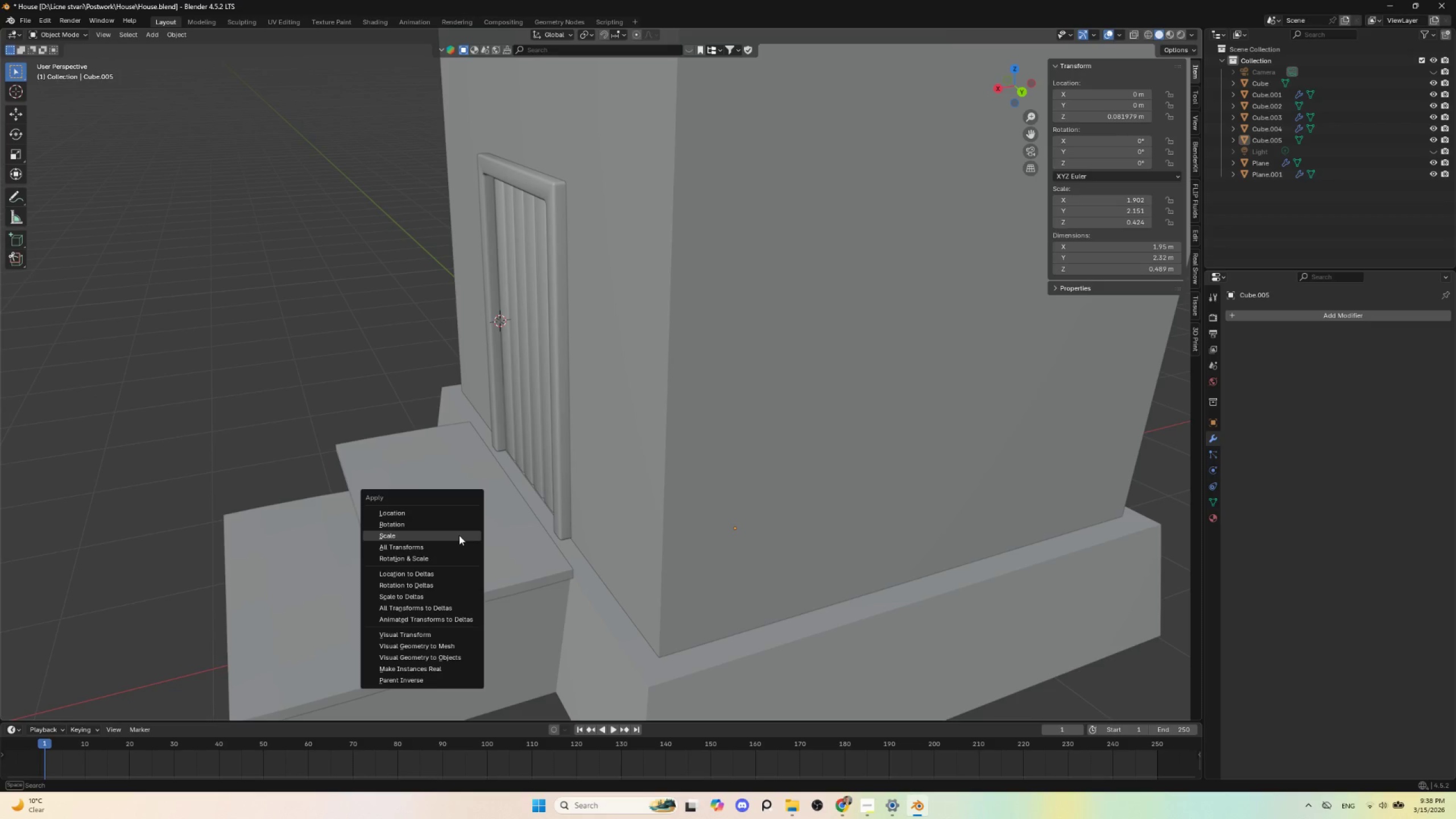 
left_click([459, 535])
 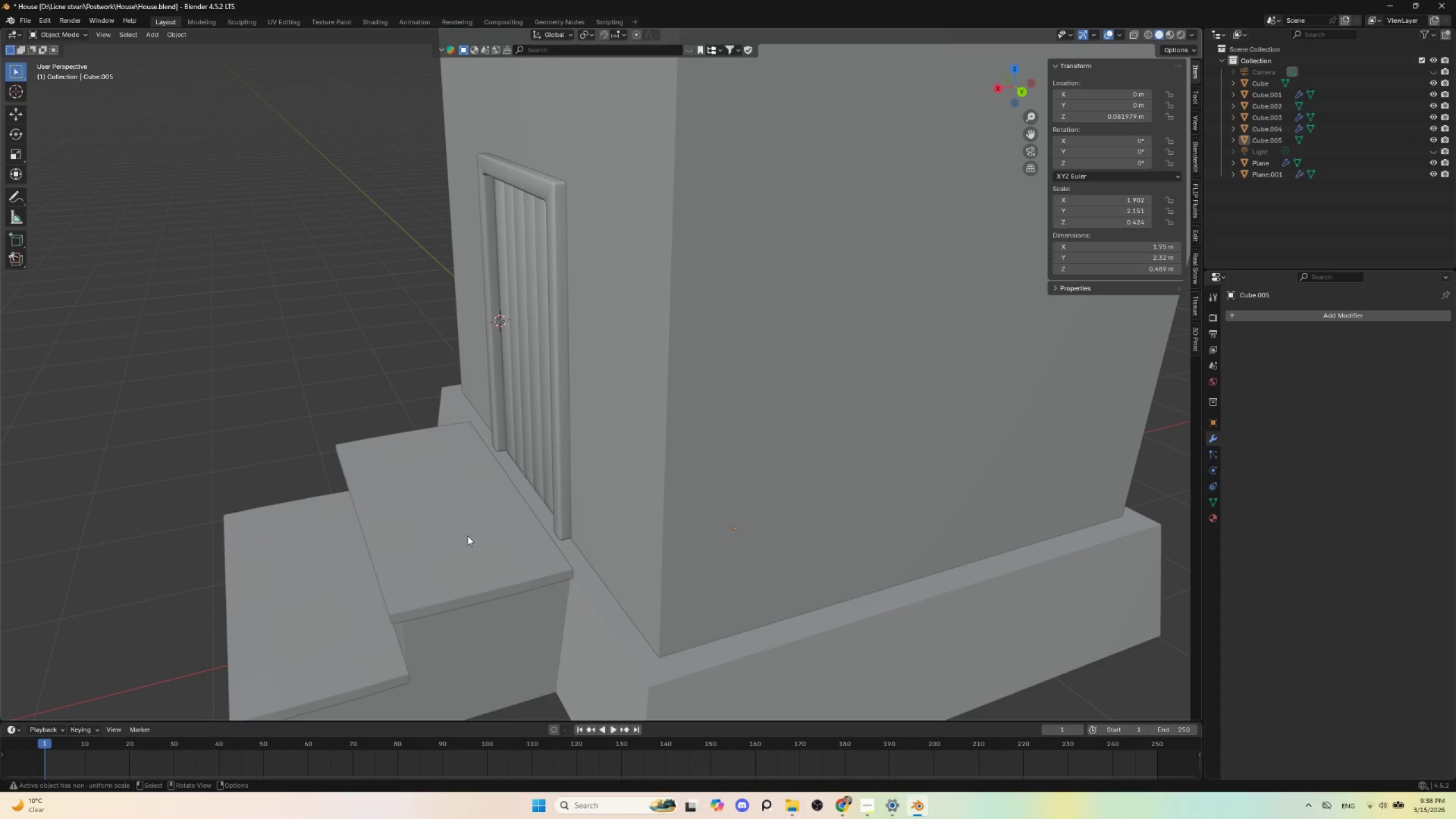 
key(Tab)
 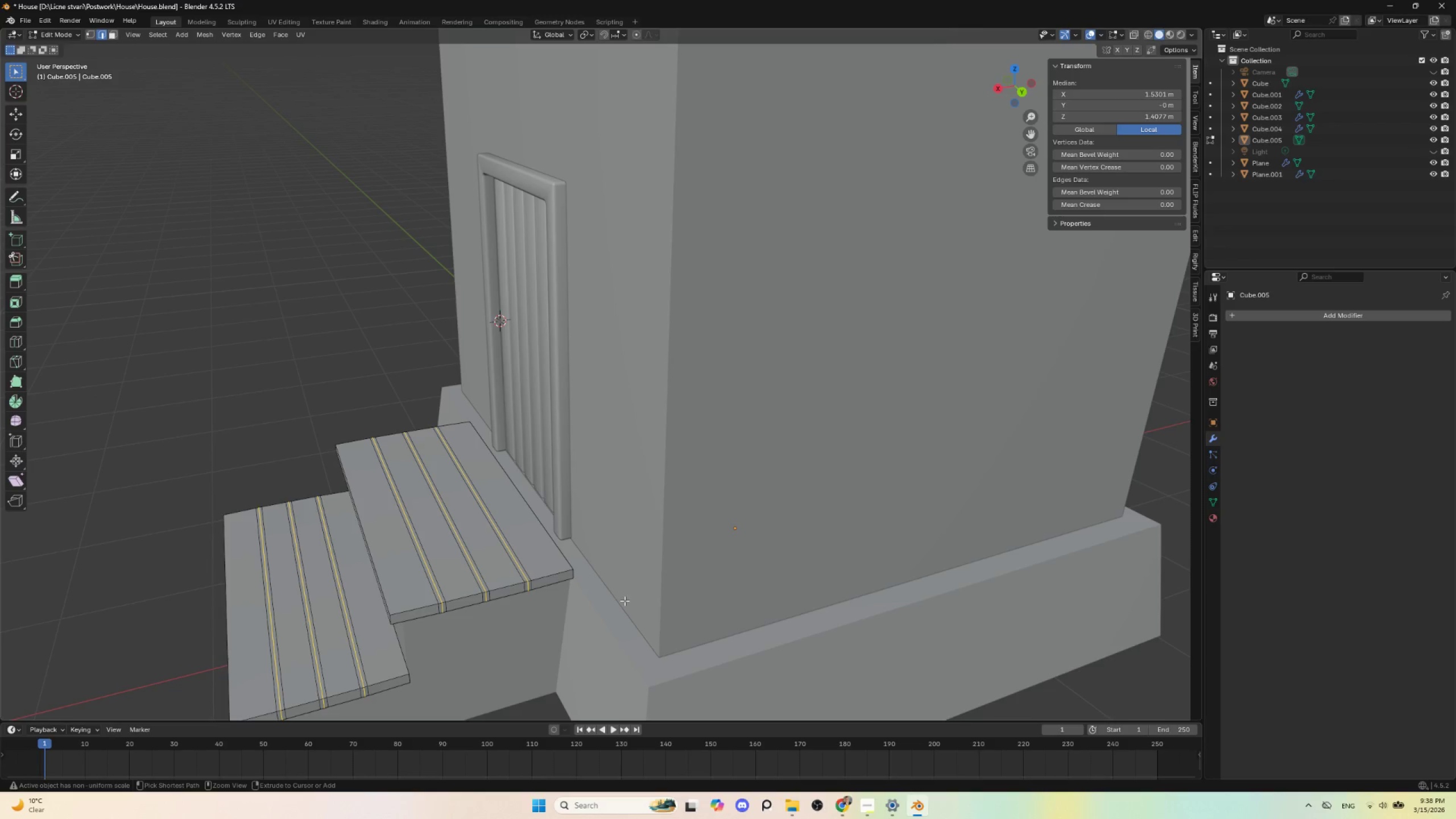 
hold_key(key=ControlLeft, duration=0.42)
 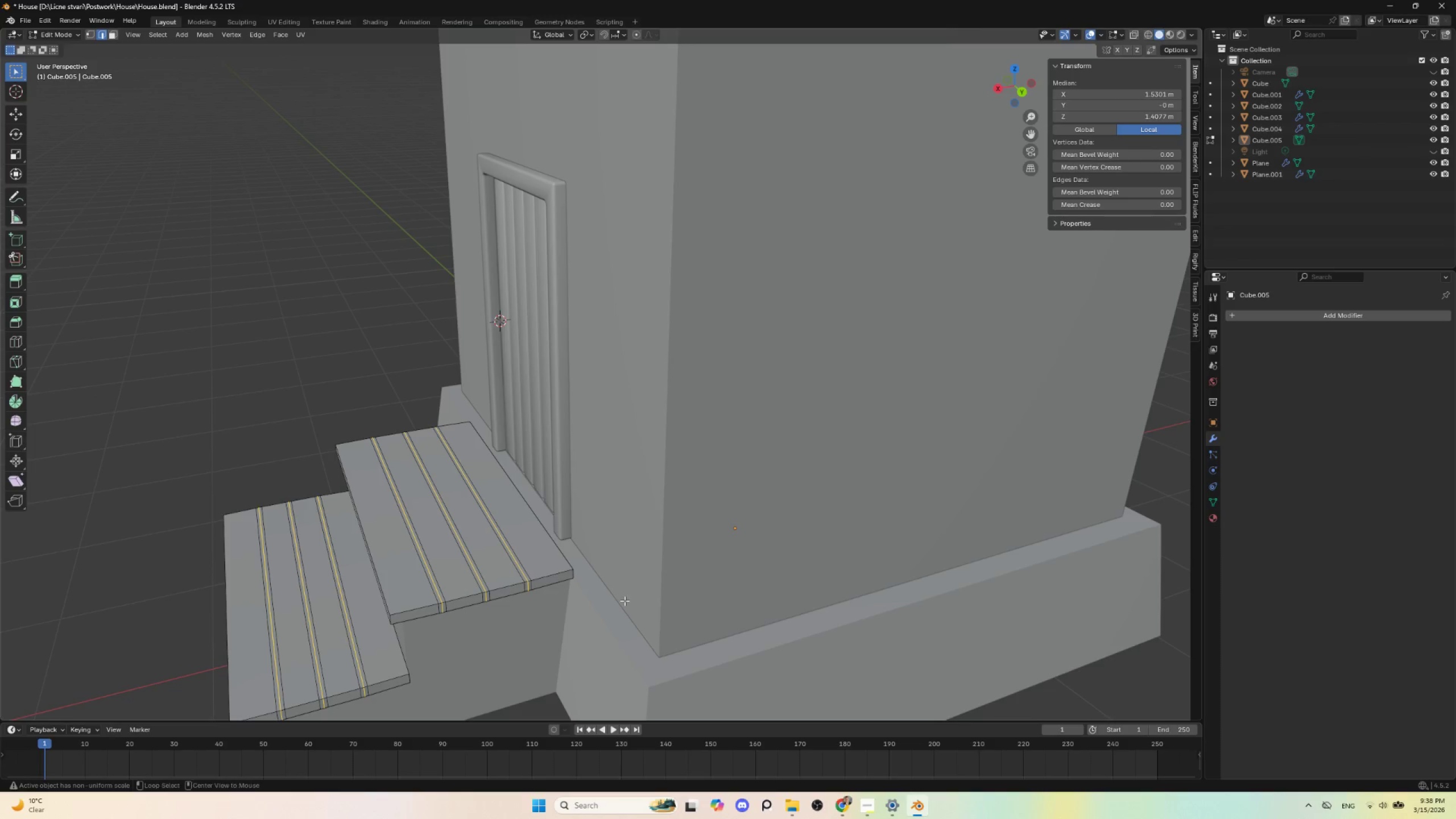 
key(Alt+S)
 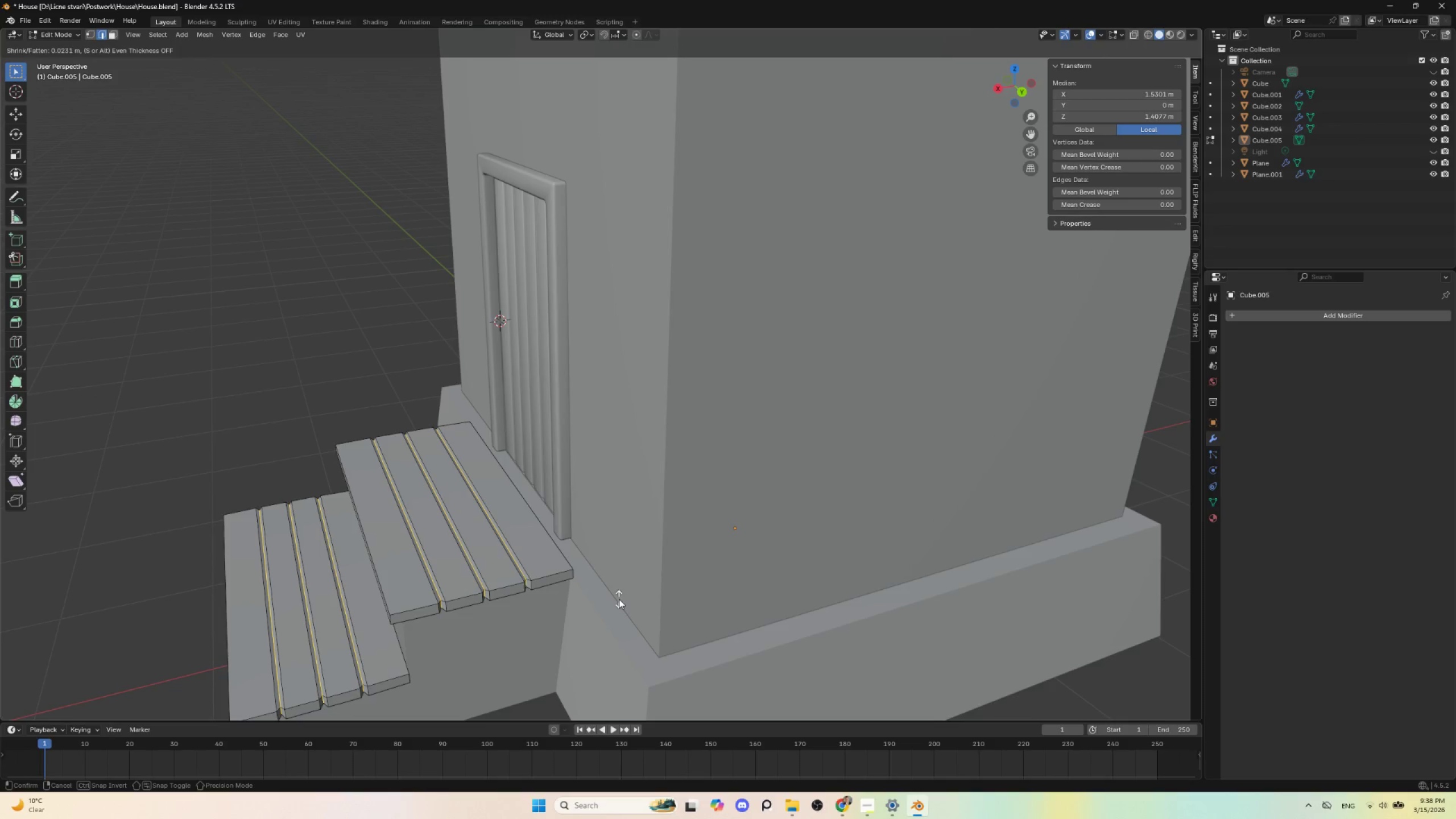 
hold_key(key=ShiftLeft, duration=1.53)
 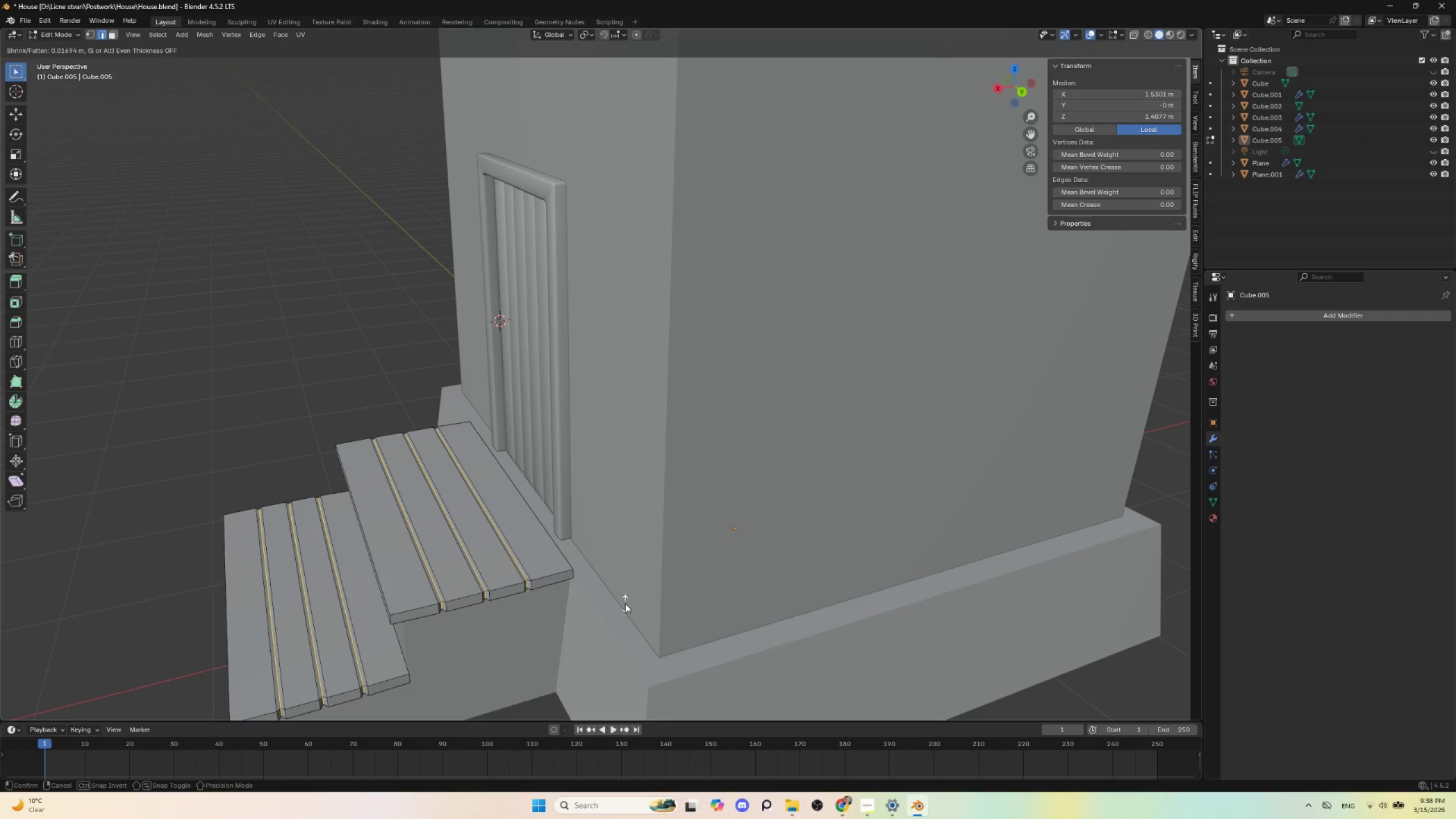 
hold_key(key=ShiftLeft, duration=1.12)
left_click([625, 603])
 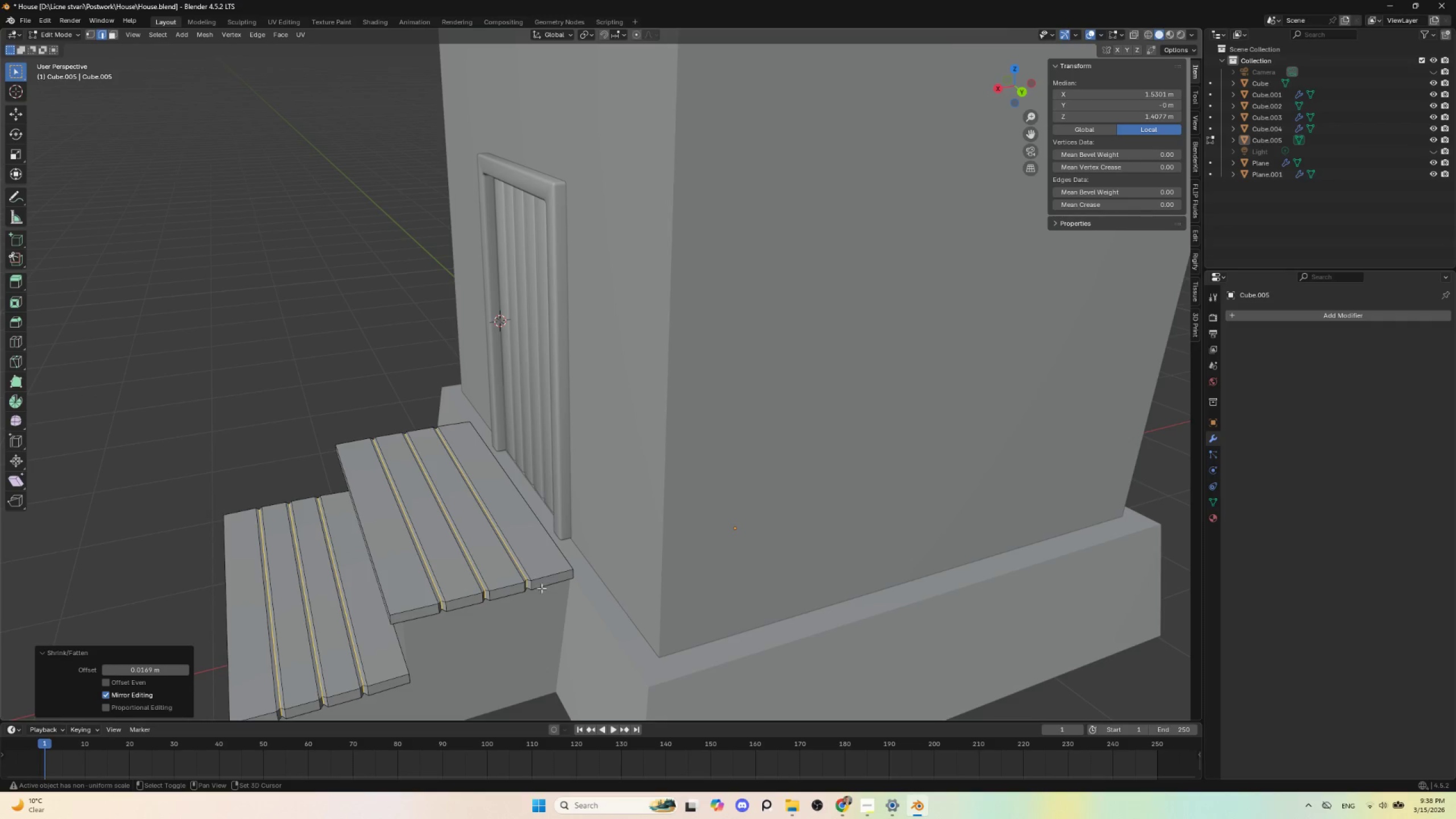 
hold_key(key=ShiftLeft, duration=4.92)
 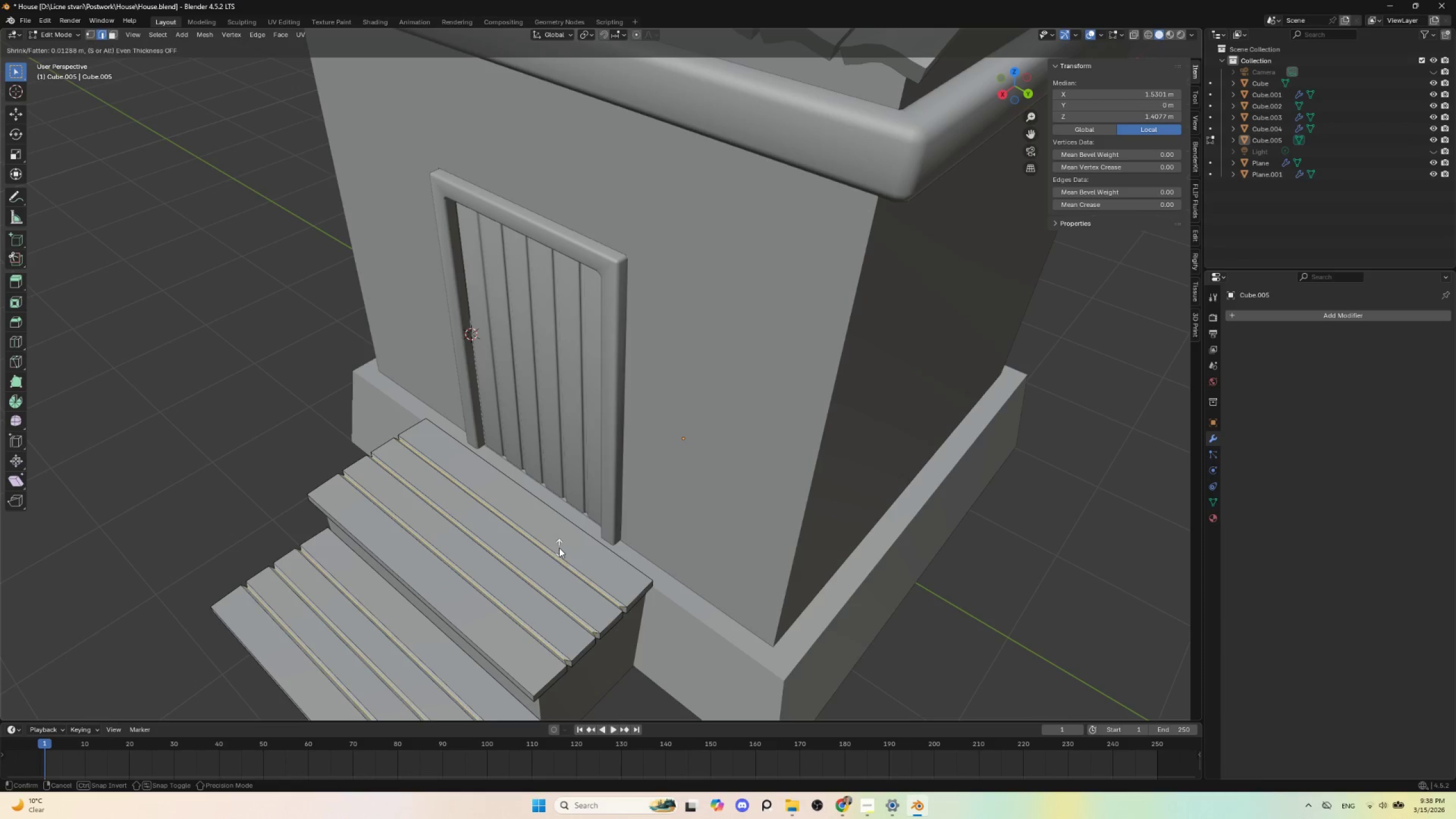 
key(Tab)
 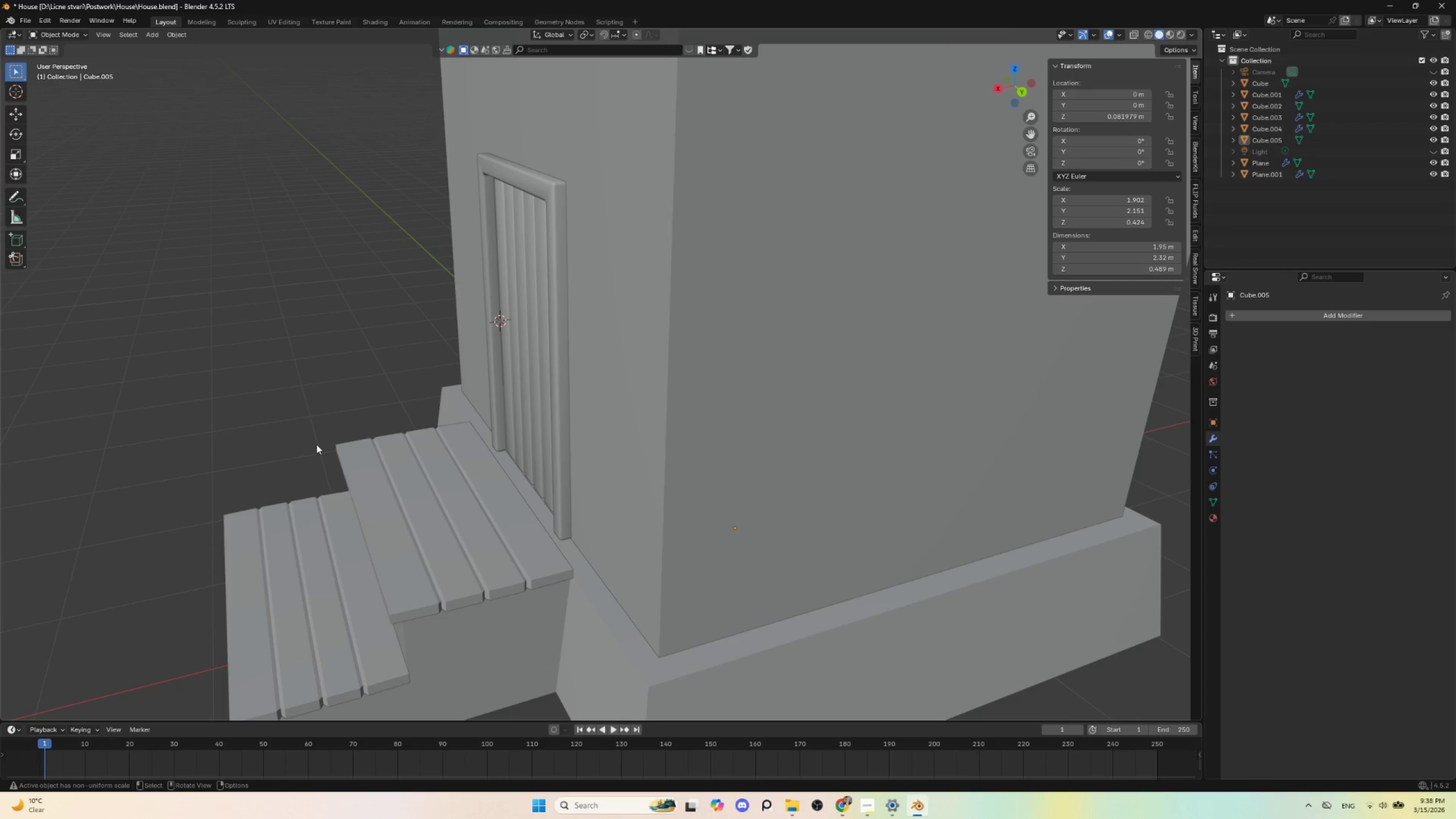 
left_click_drag(start_coordinate=[297, 417], to_coordinate=[297, 411])
 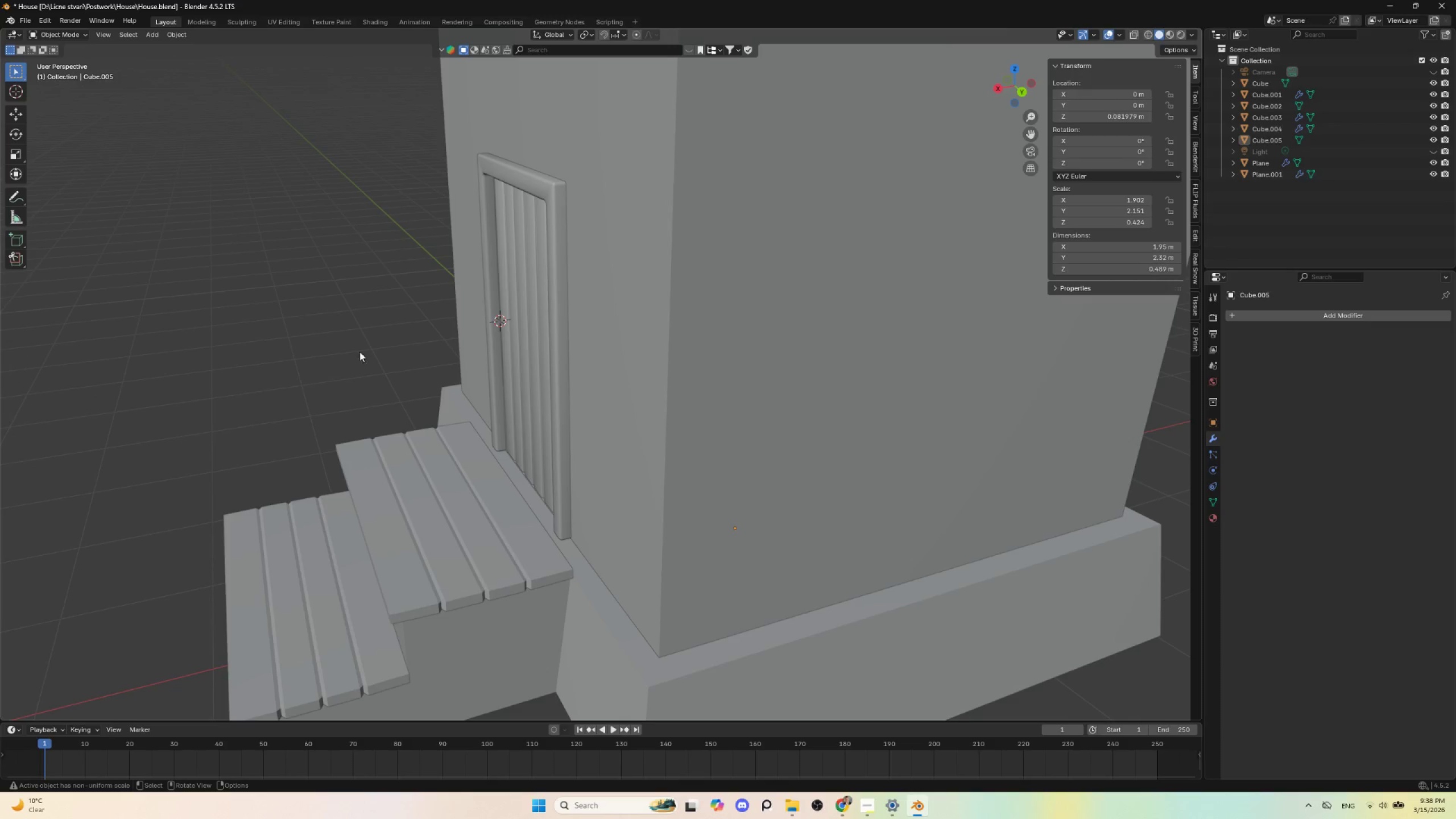 
scroll: coordinate [382, 392], scroll_direction: down, amount: 3.0
 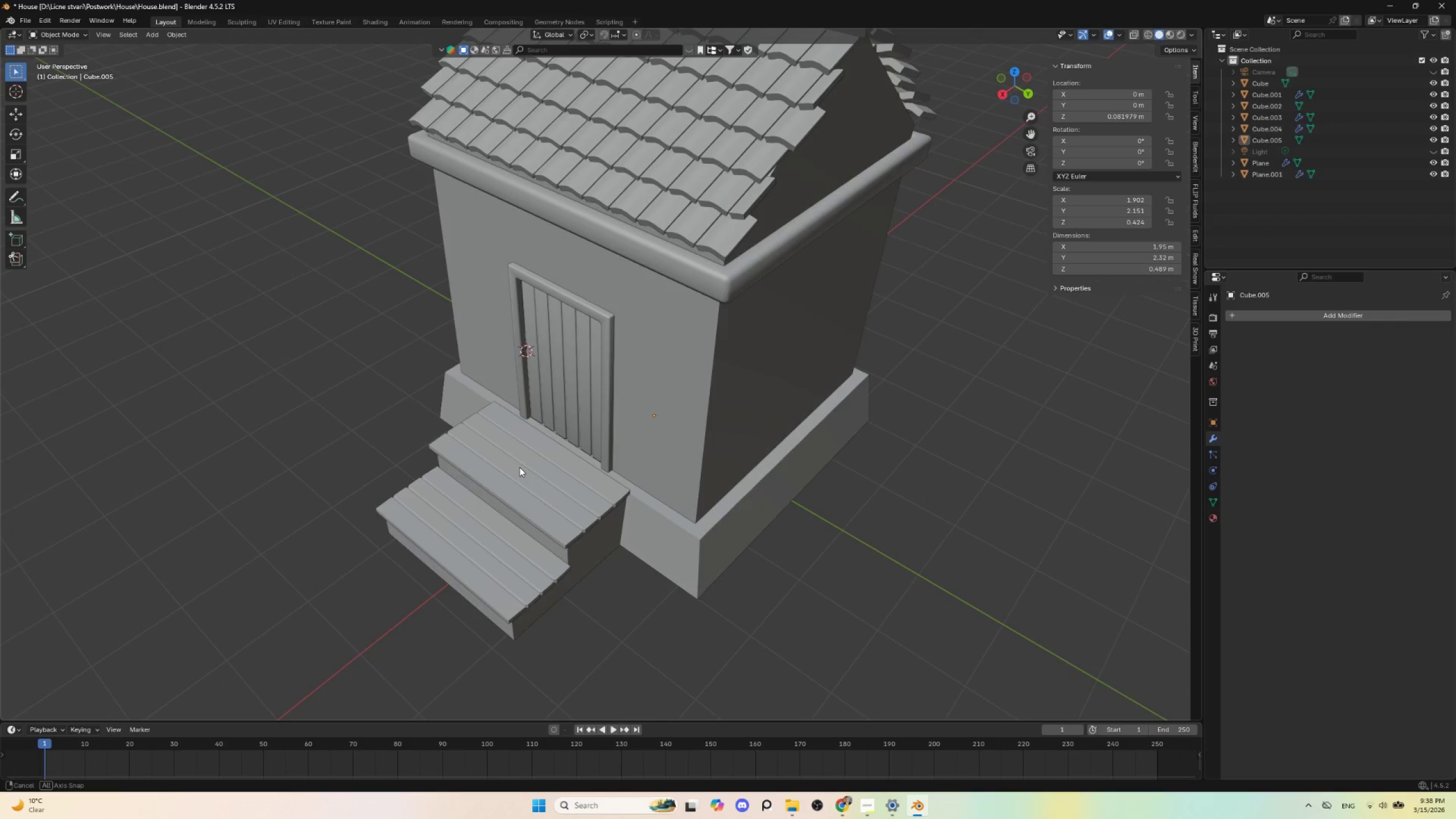 
key(Tab)
 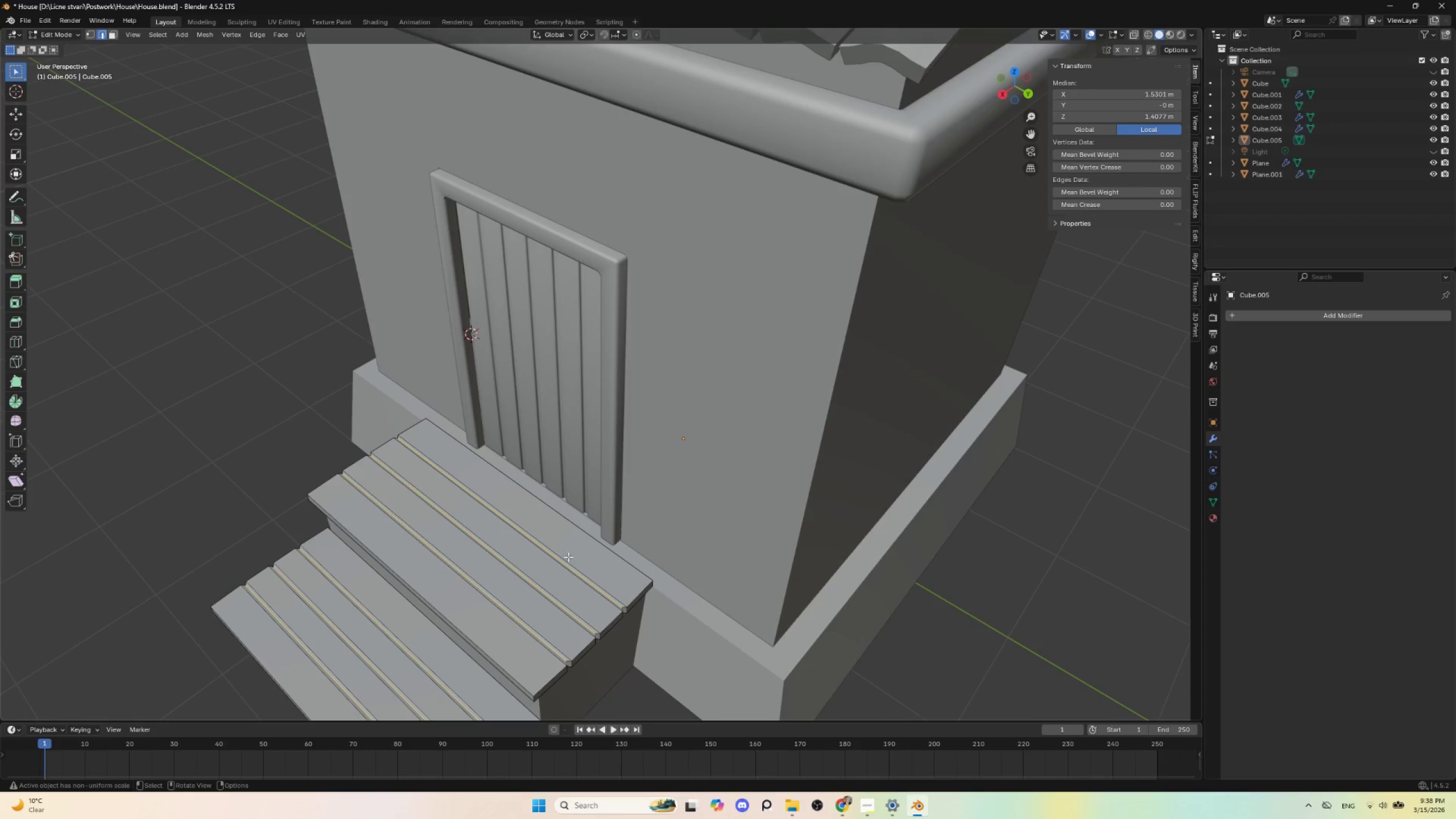 
scroll: coordinate [508, 472], scroll_direction: up, amount: 3.0
 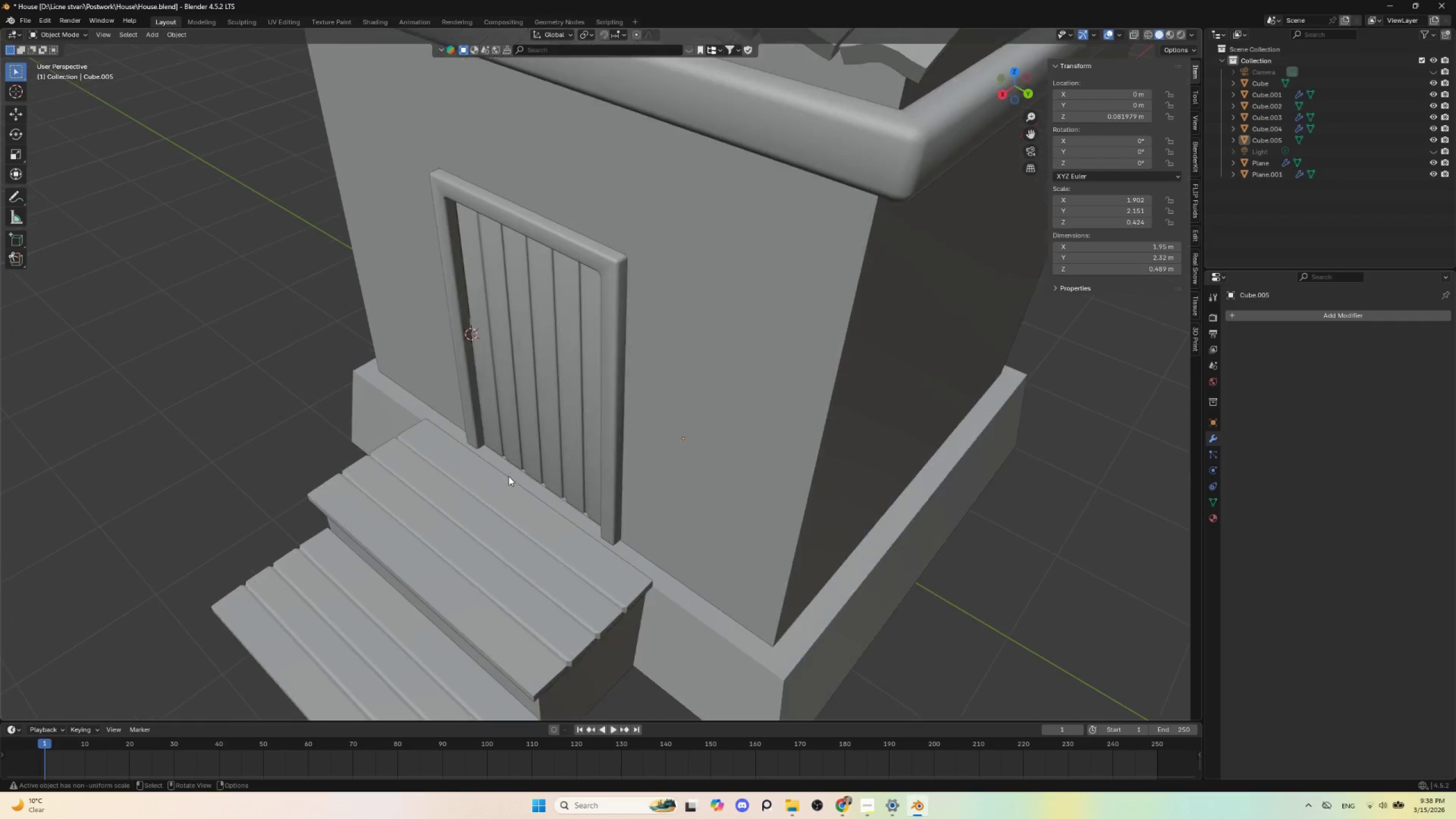 
key(Alt+S)
 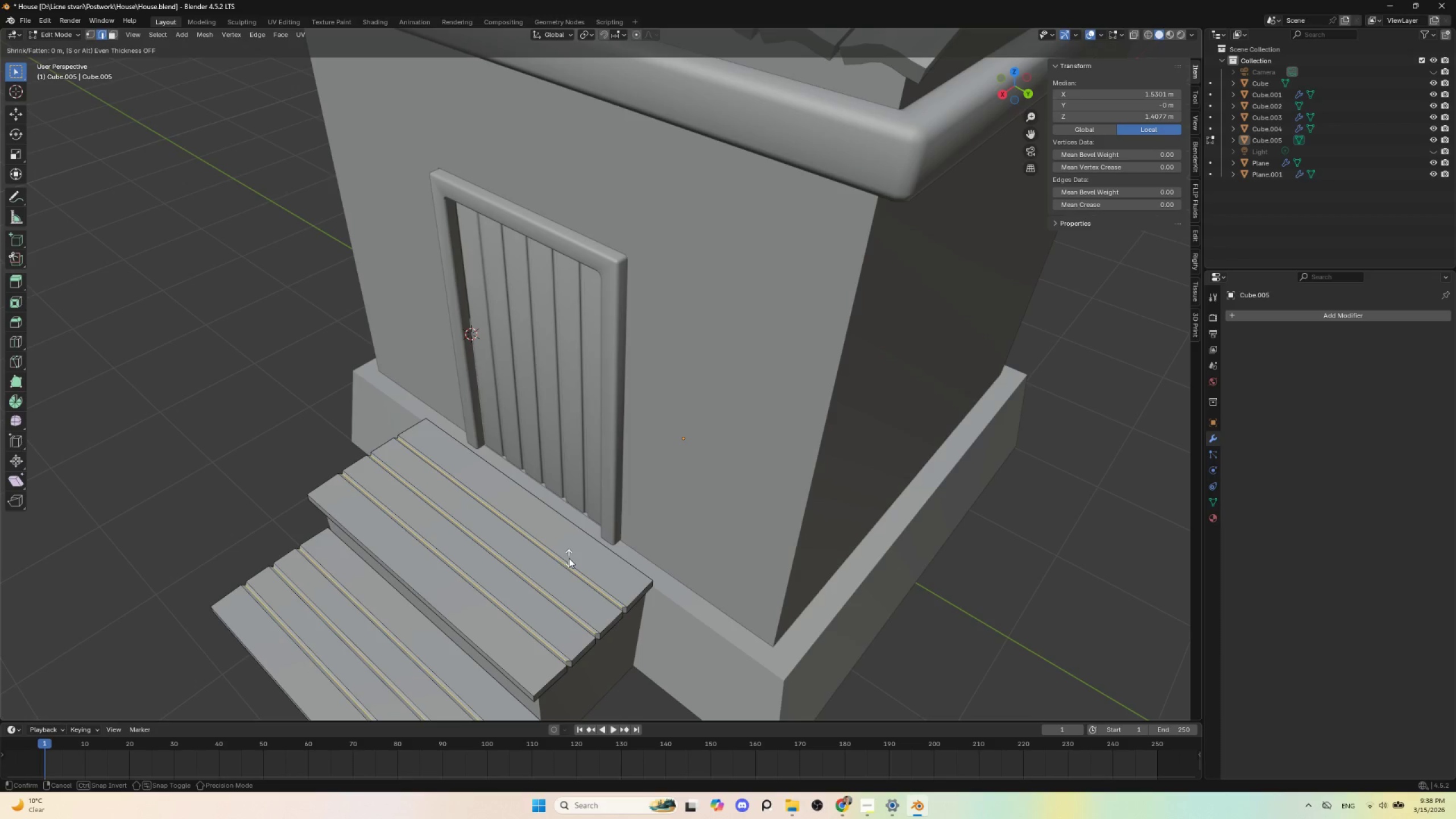 
hold_key(key=ShiftLeft, duration=1.5)
 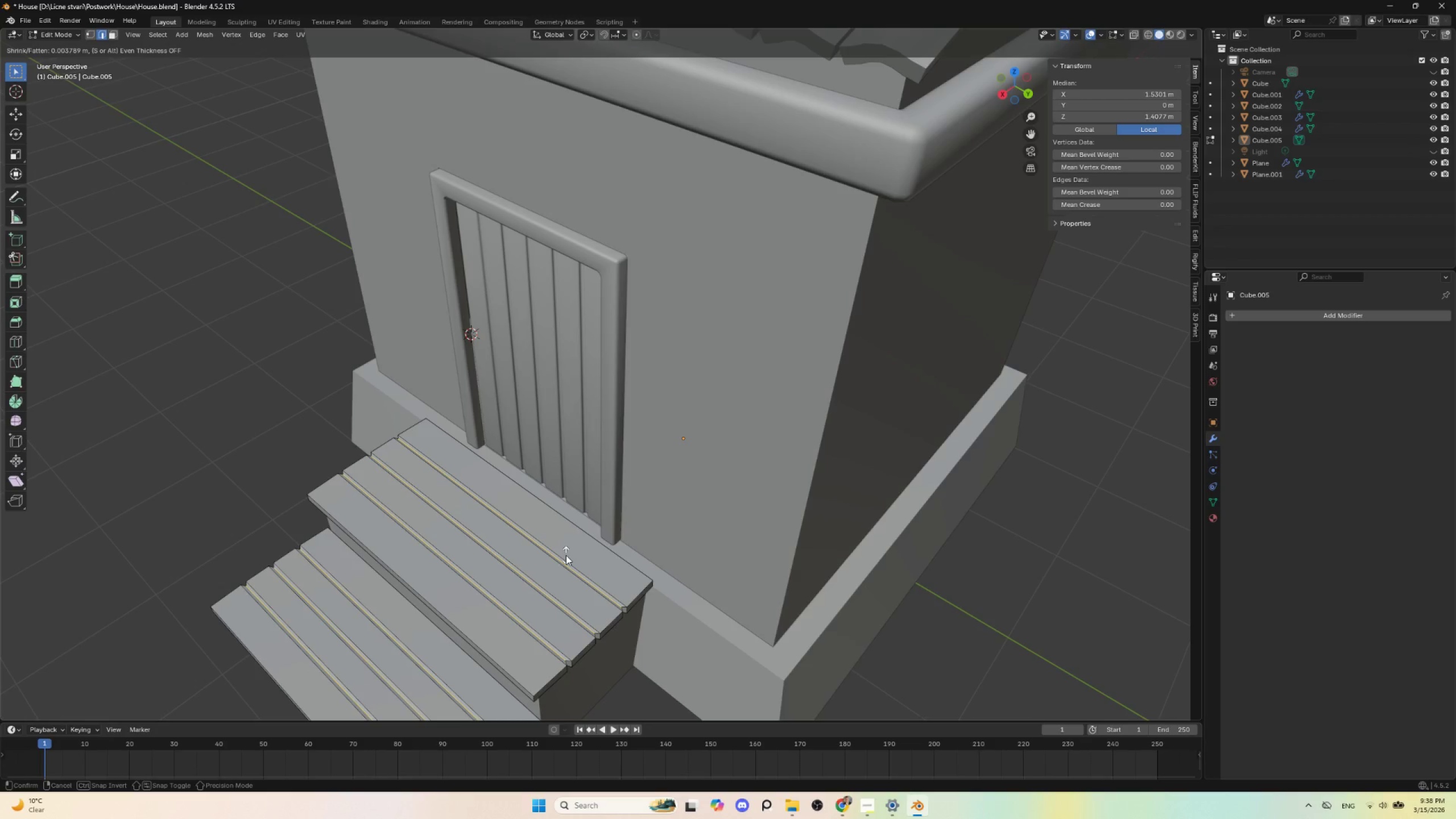 
hold_key(key=ShiftLeft, duration=1.51)
left_click([566, 555])
 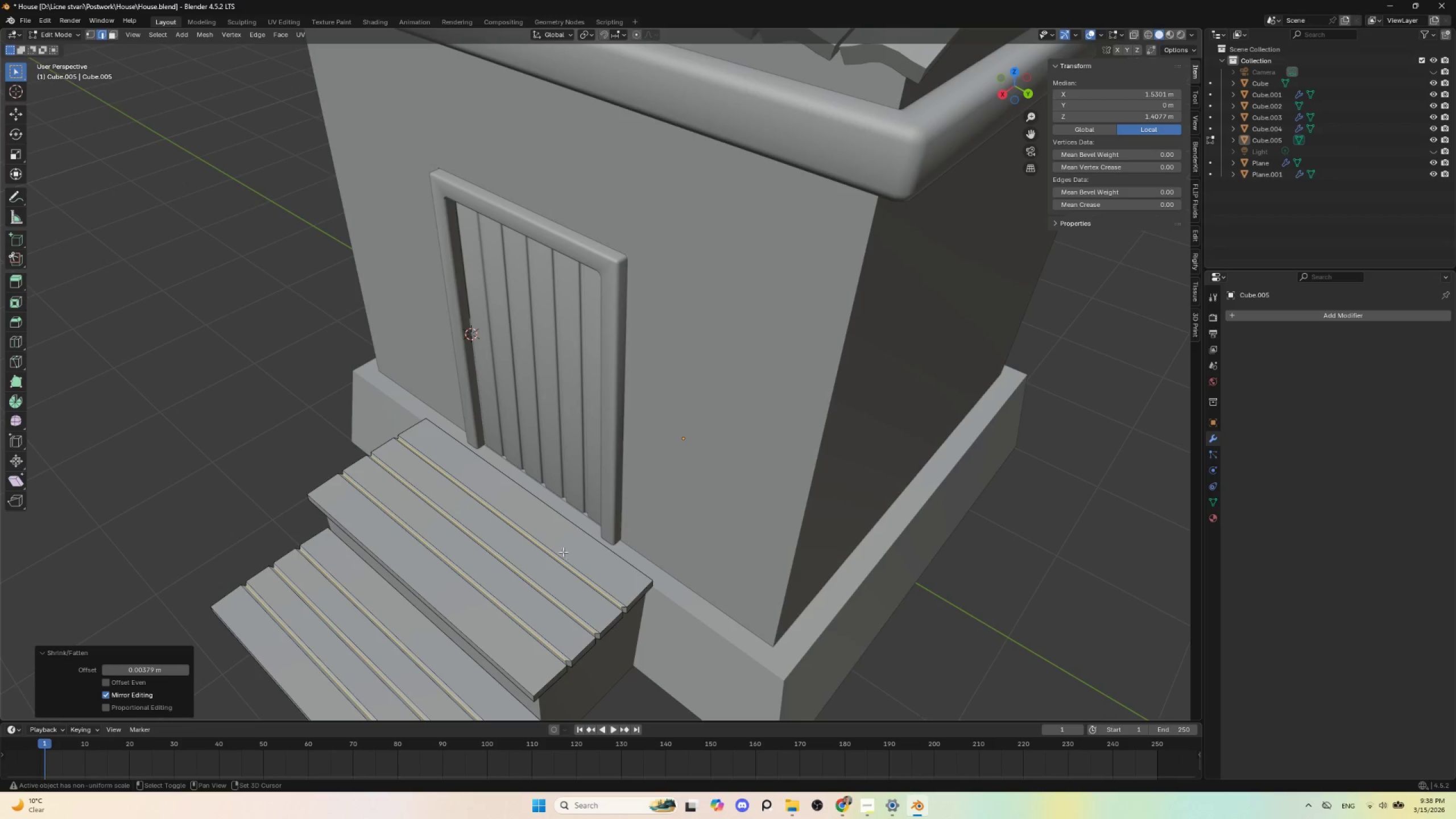 
key(Shift+ShiftLeft)
 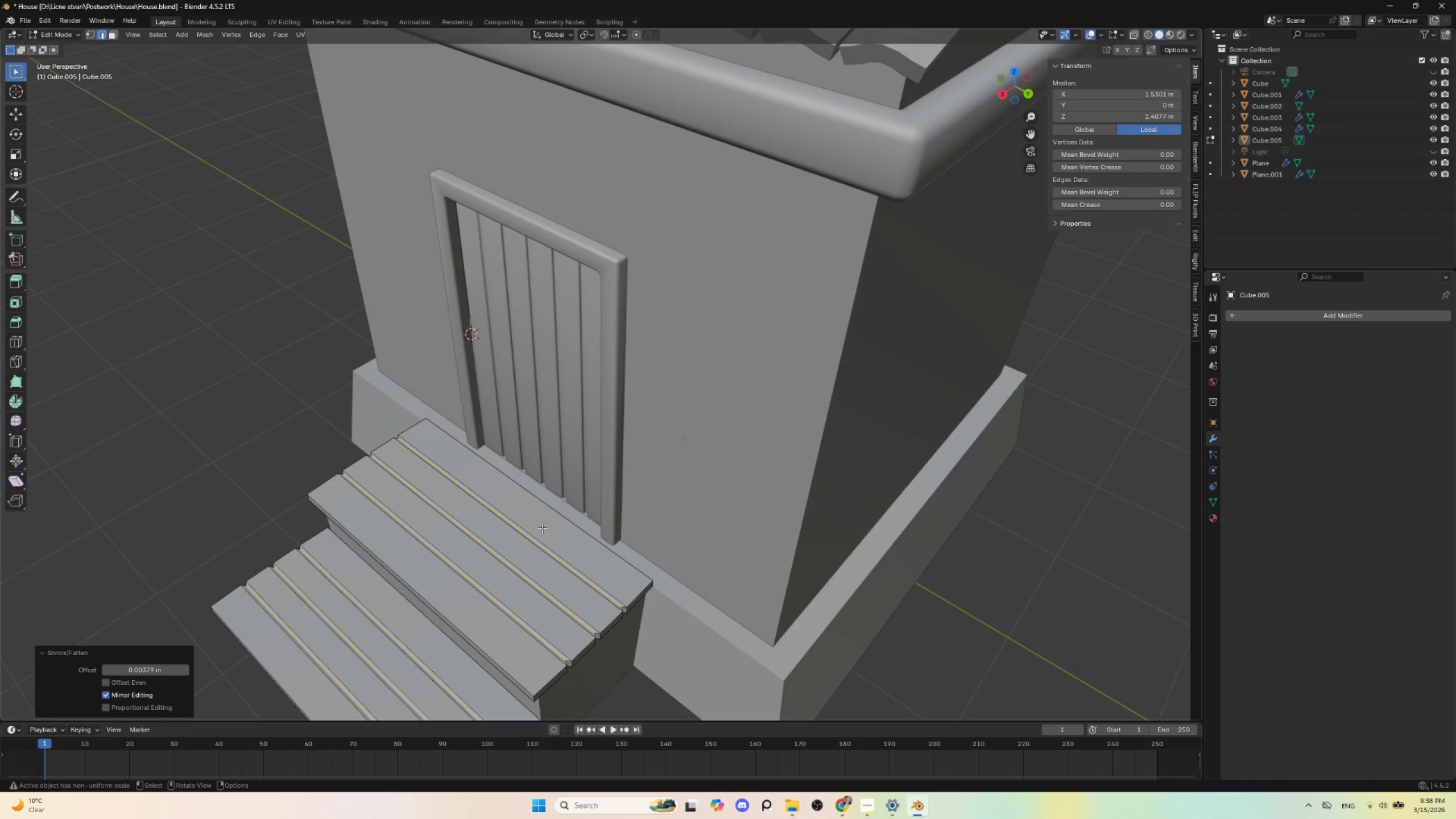 
key(Shift+ShiftLeft)
 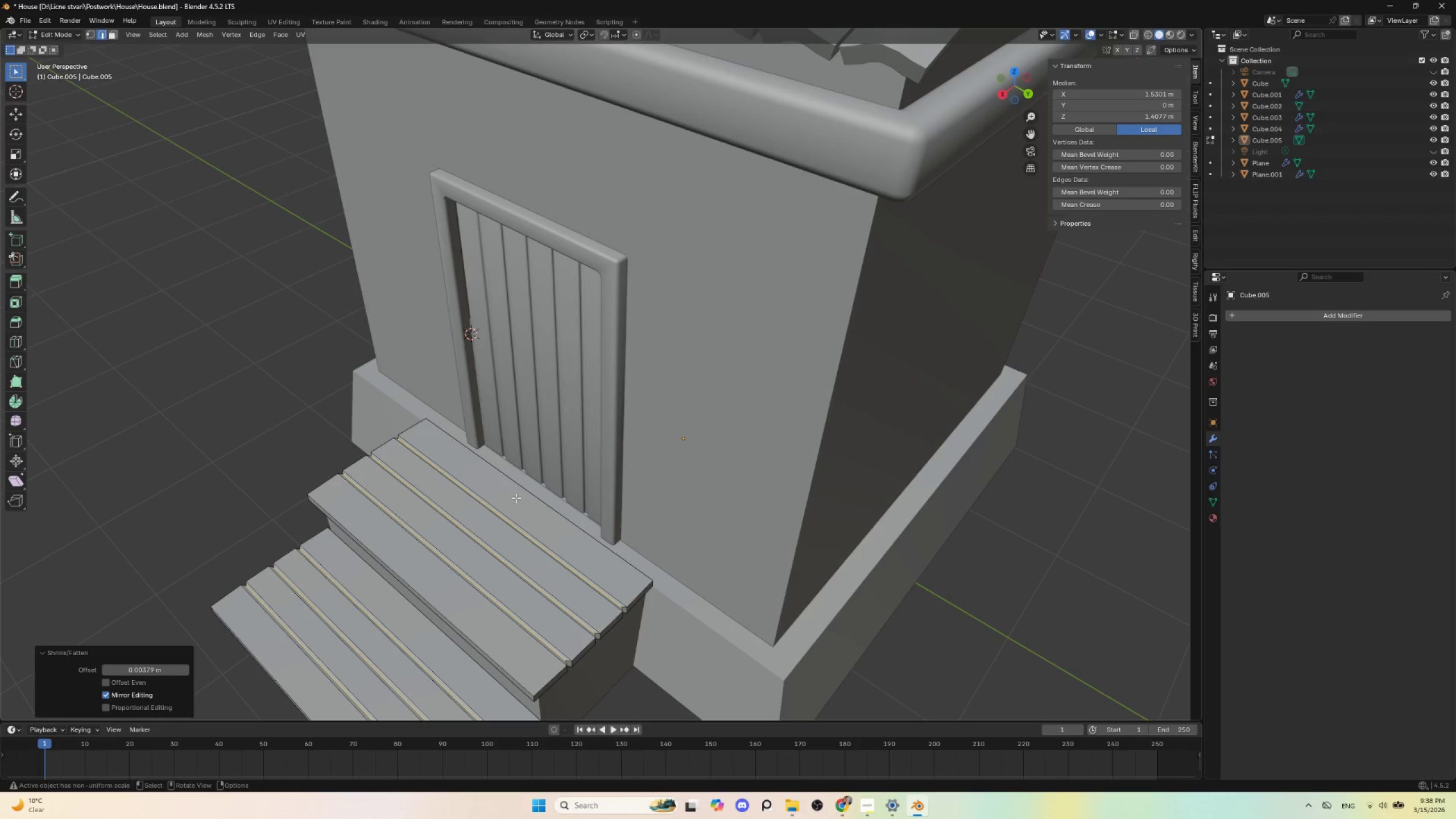 
hold_key(key=ShiftLeft, duration=18.75)
 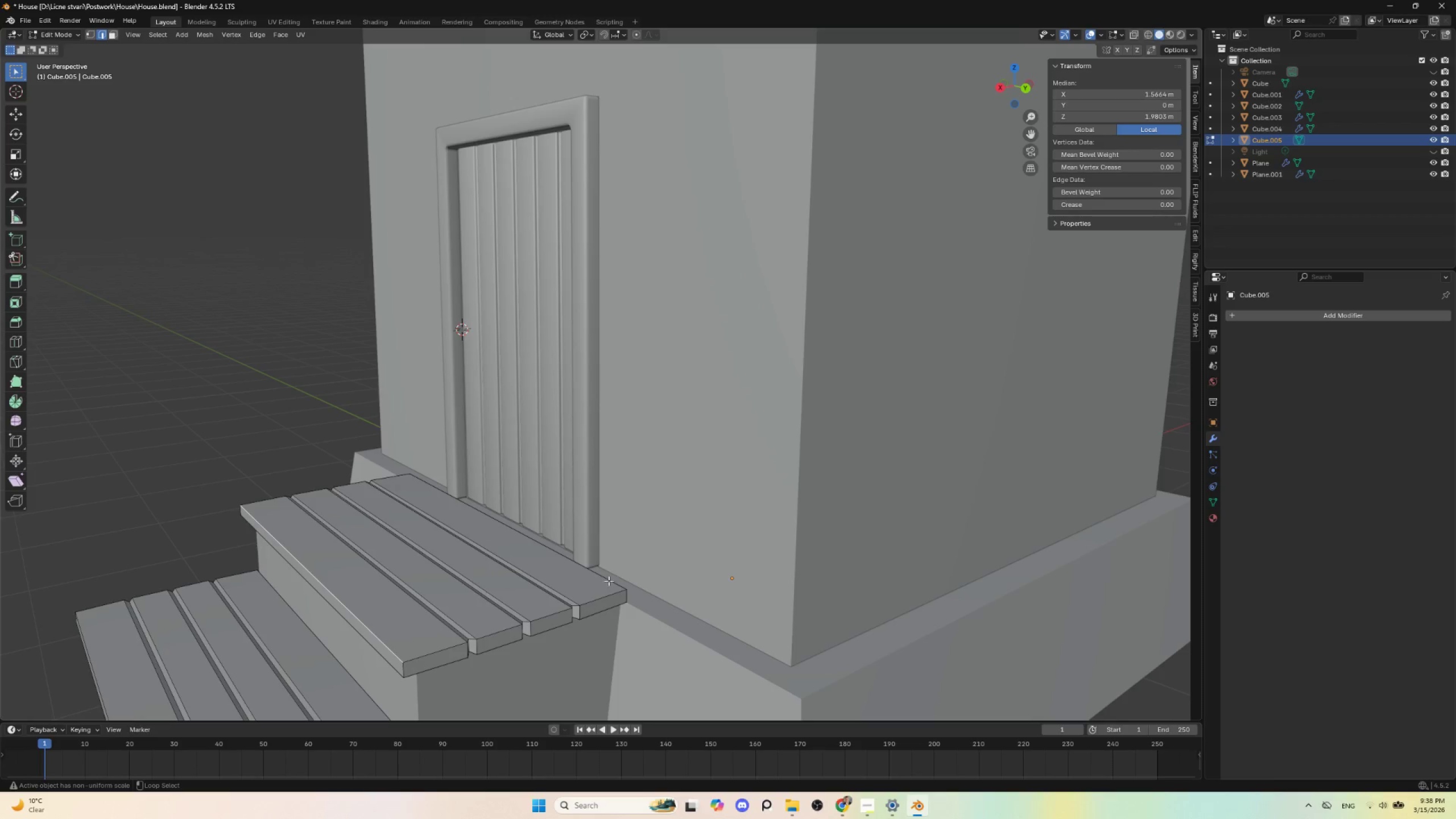 
key(Tab)
 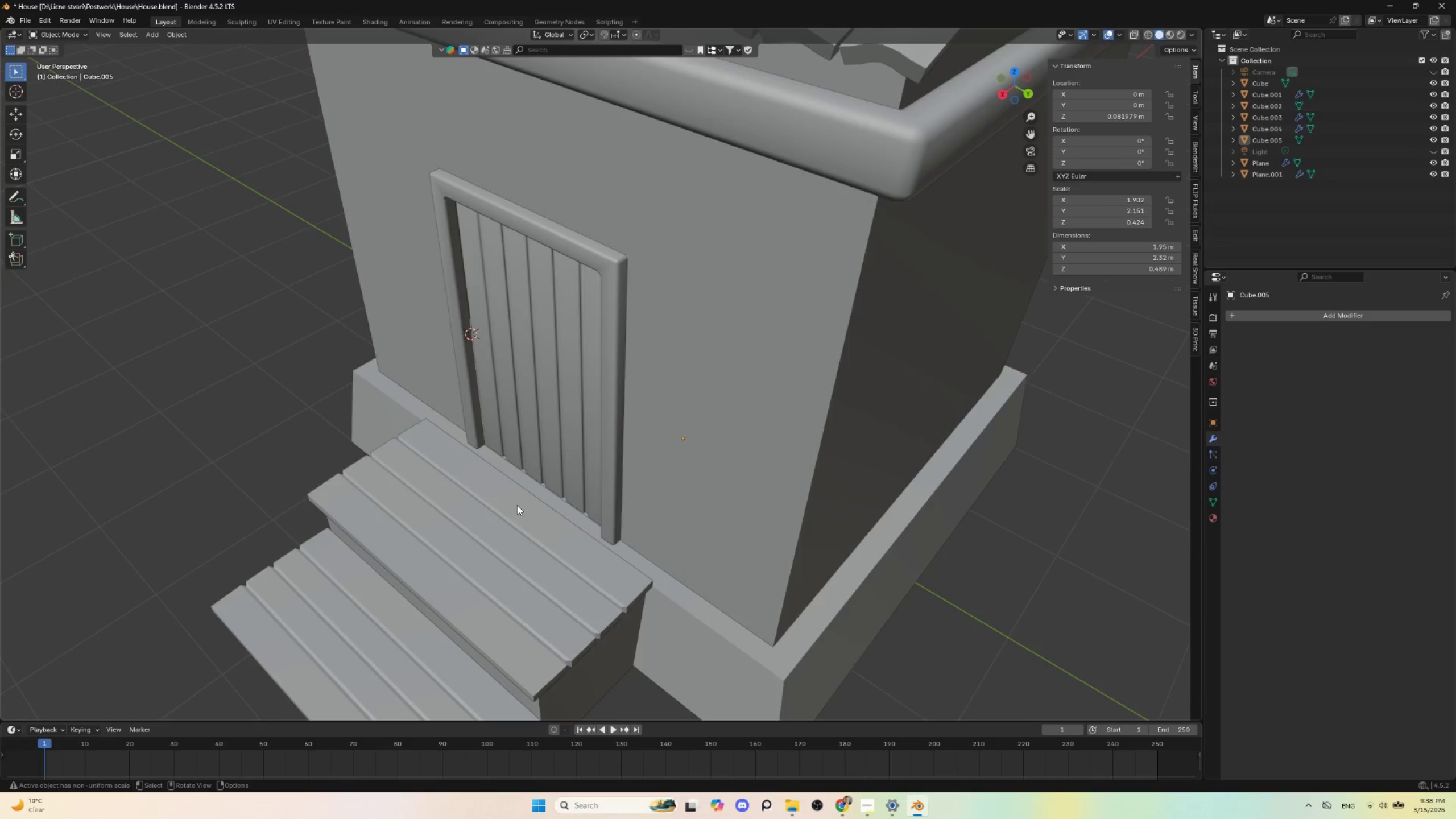 
scroll: coordinate [519, 508], scroll_direction: down, amount: 4.0
 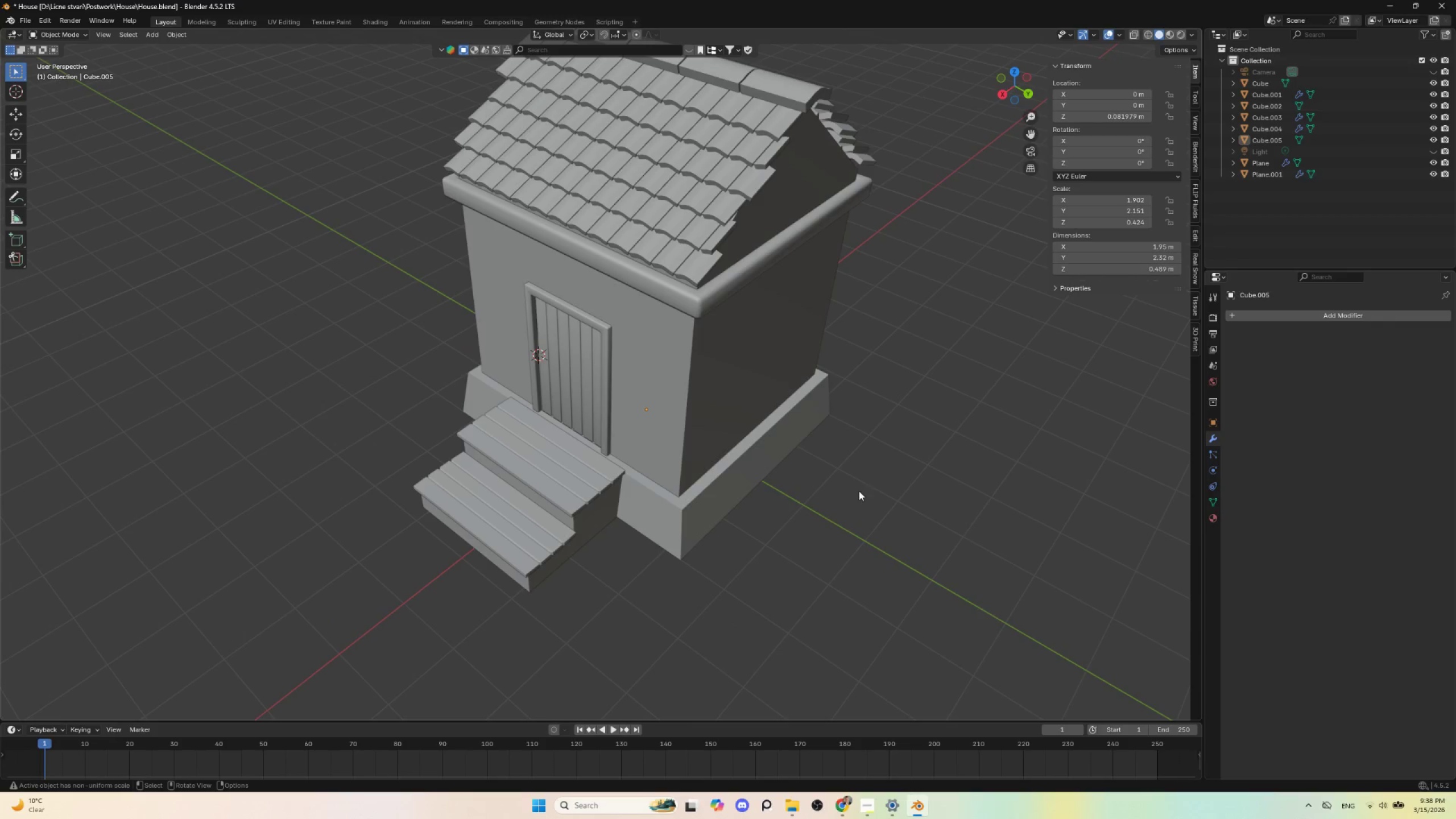 
left_click([863, 490])
 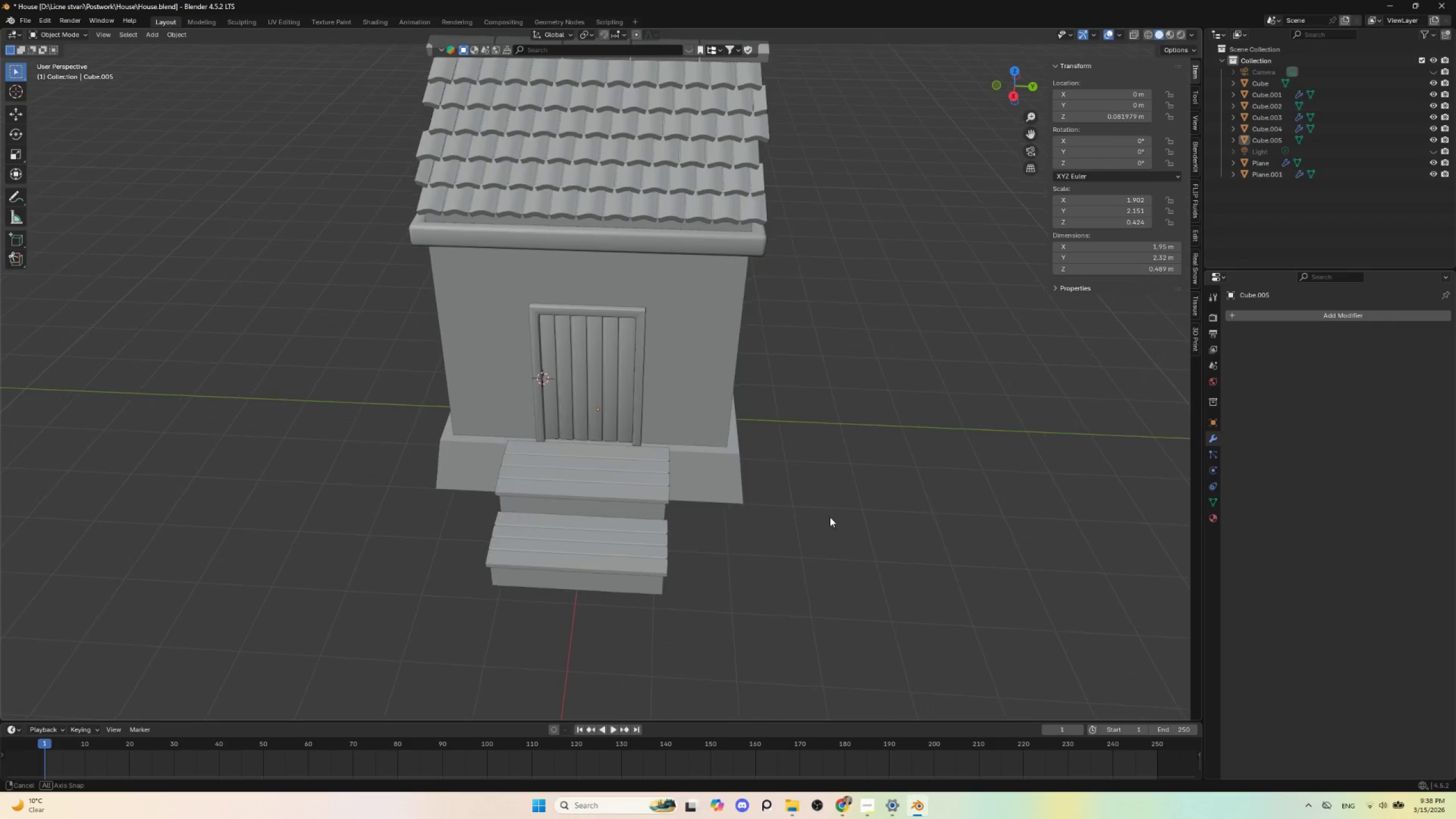 
scroll: coordinate [775, 527], scroll_direction: up, amount: 4.0
 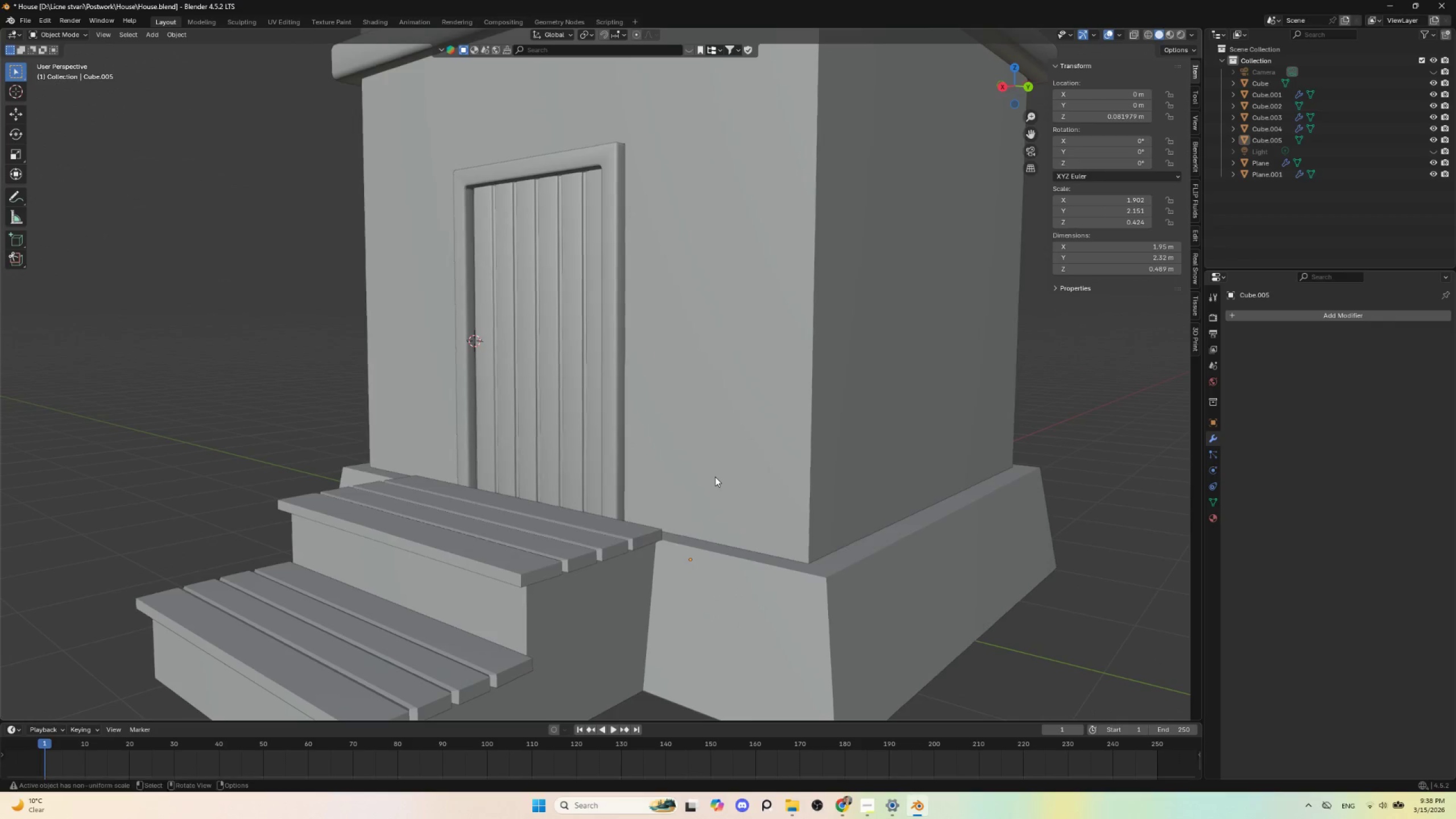 
scroll: coordinate [715, 477], scroll_direction: down, amount: 3.0
 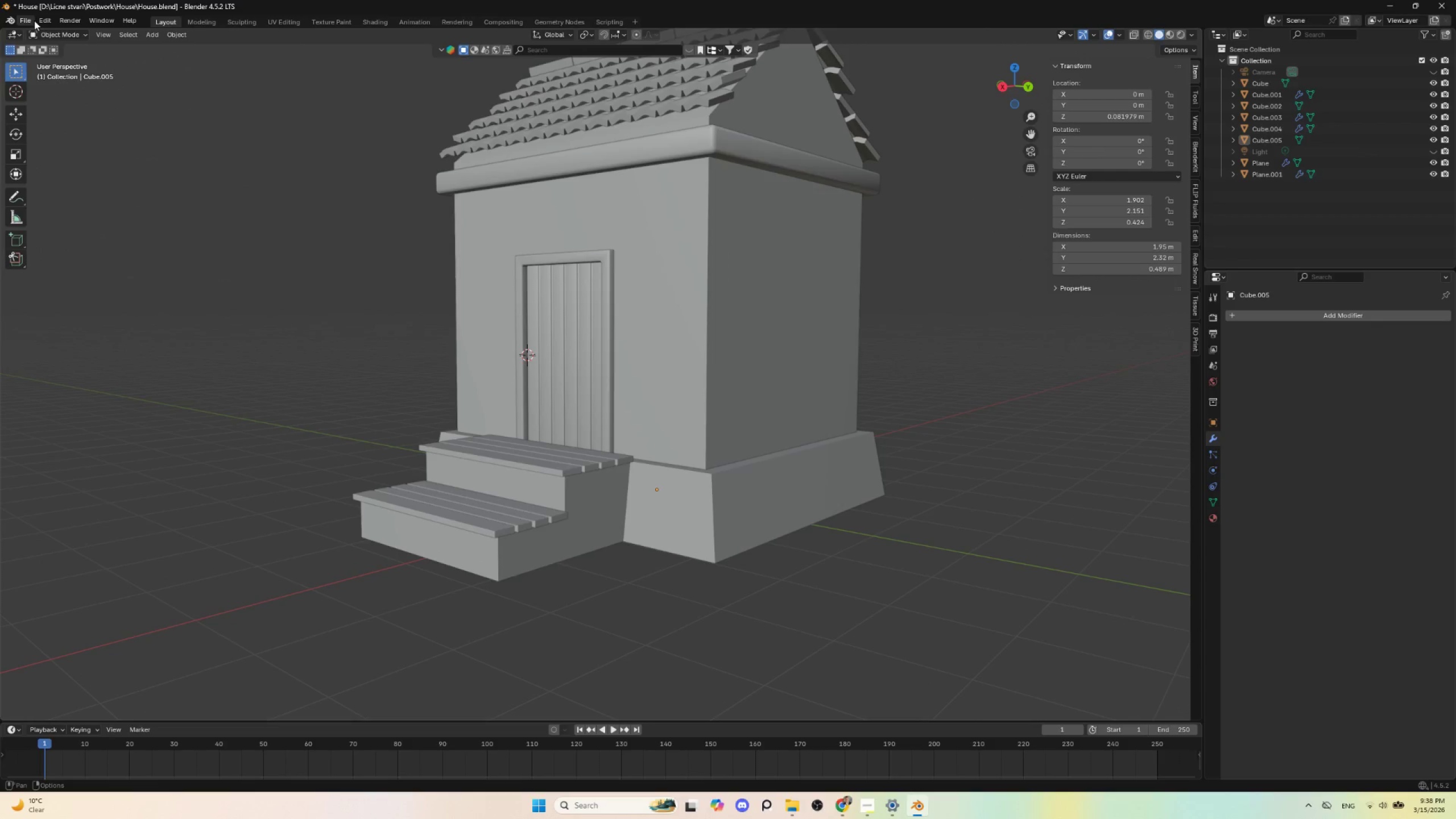 
left_click([28, 18])
 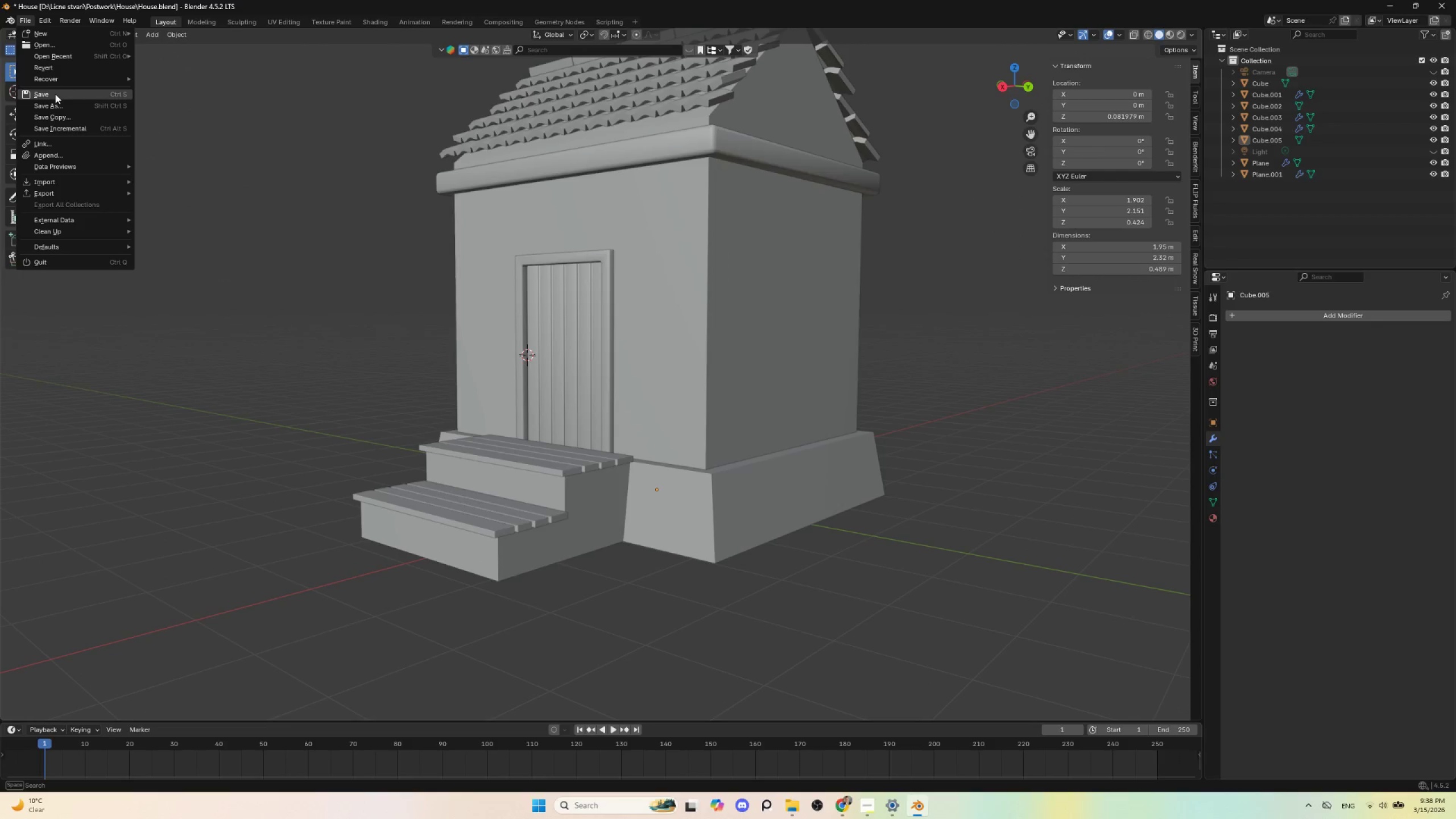 
left_click([55, 94])
 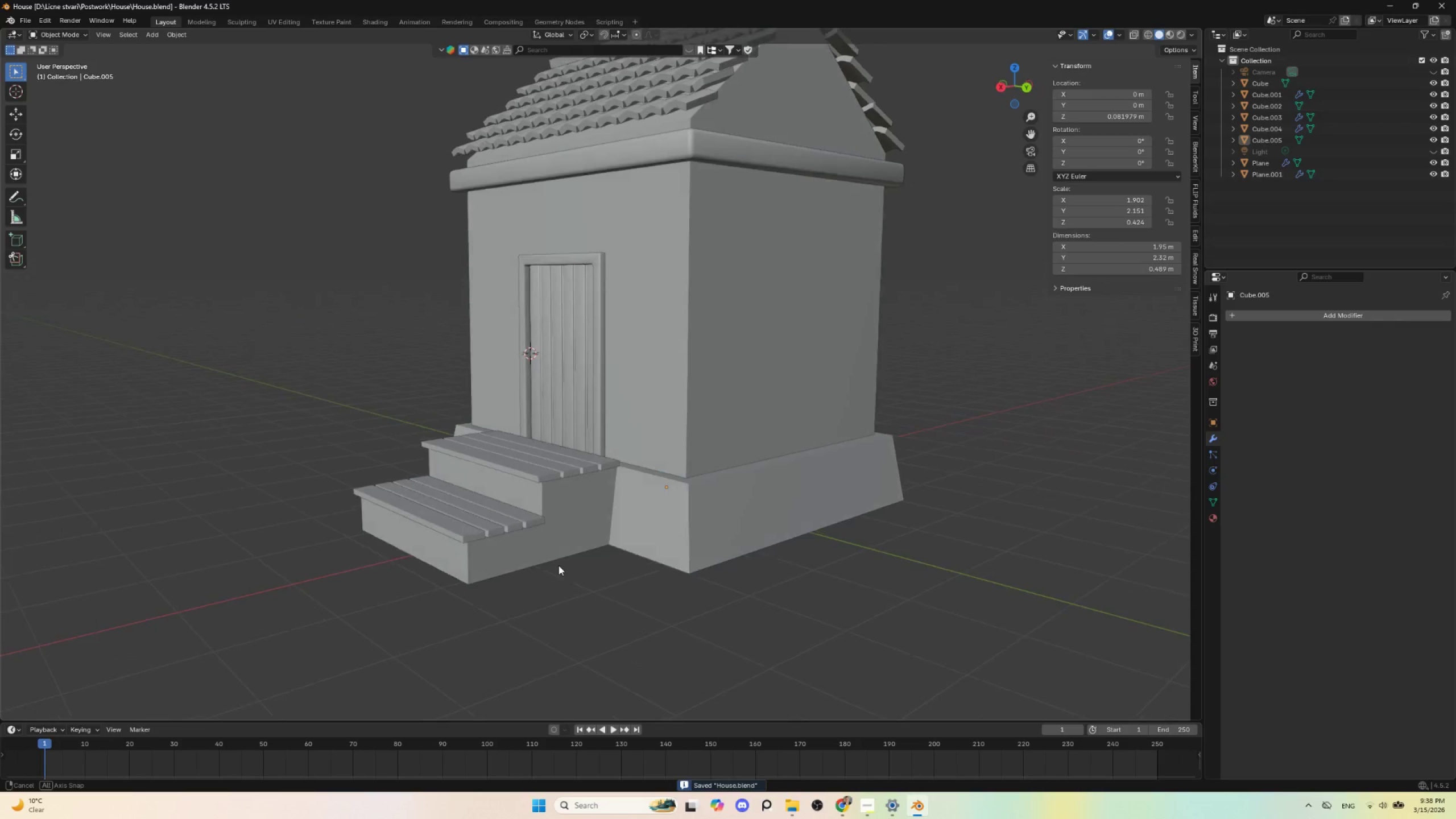 
scroll: coordinate [569, 611], scroll_direction: up, amount: 4.0
 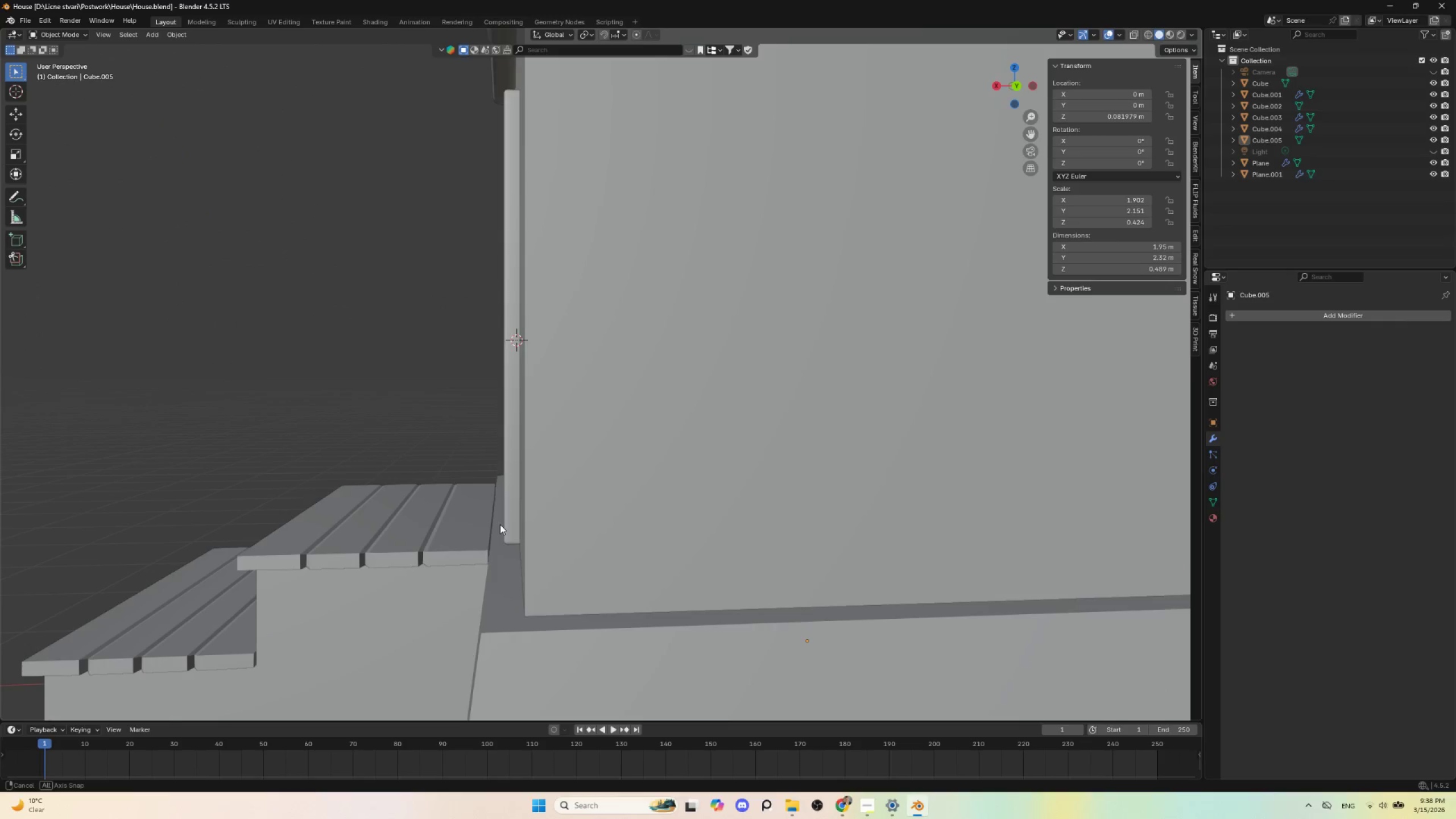 
left_click([466, 539])
 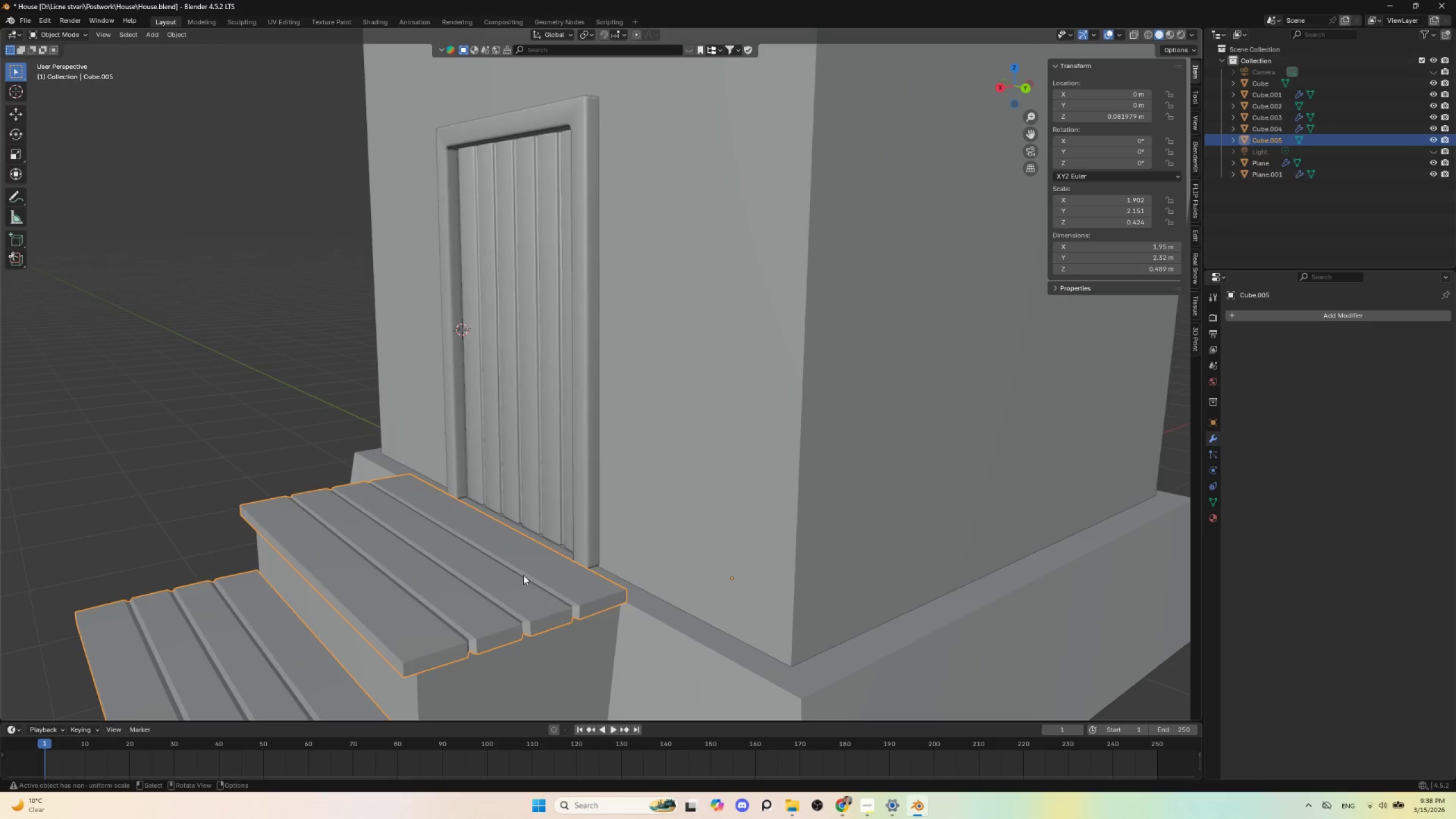 
key(Tab)
 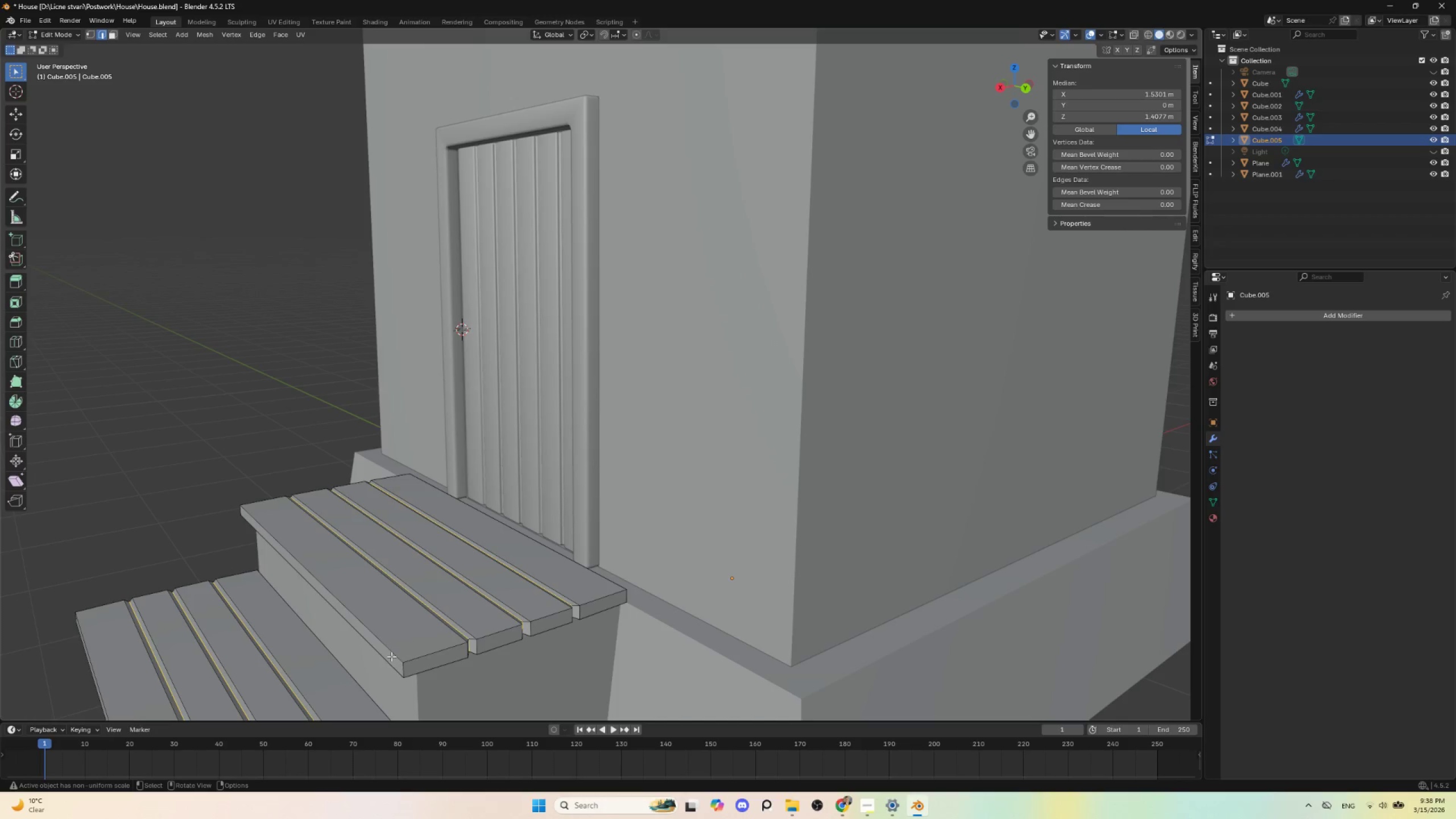 
hold_key(key=AltLeft, duration=2.86)
left_click([391, 650])
 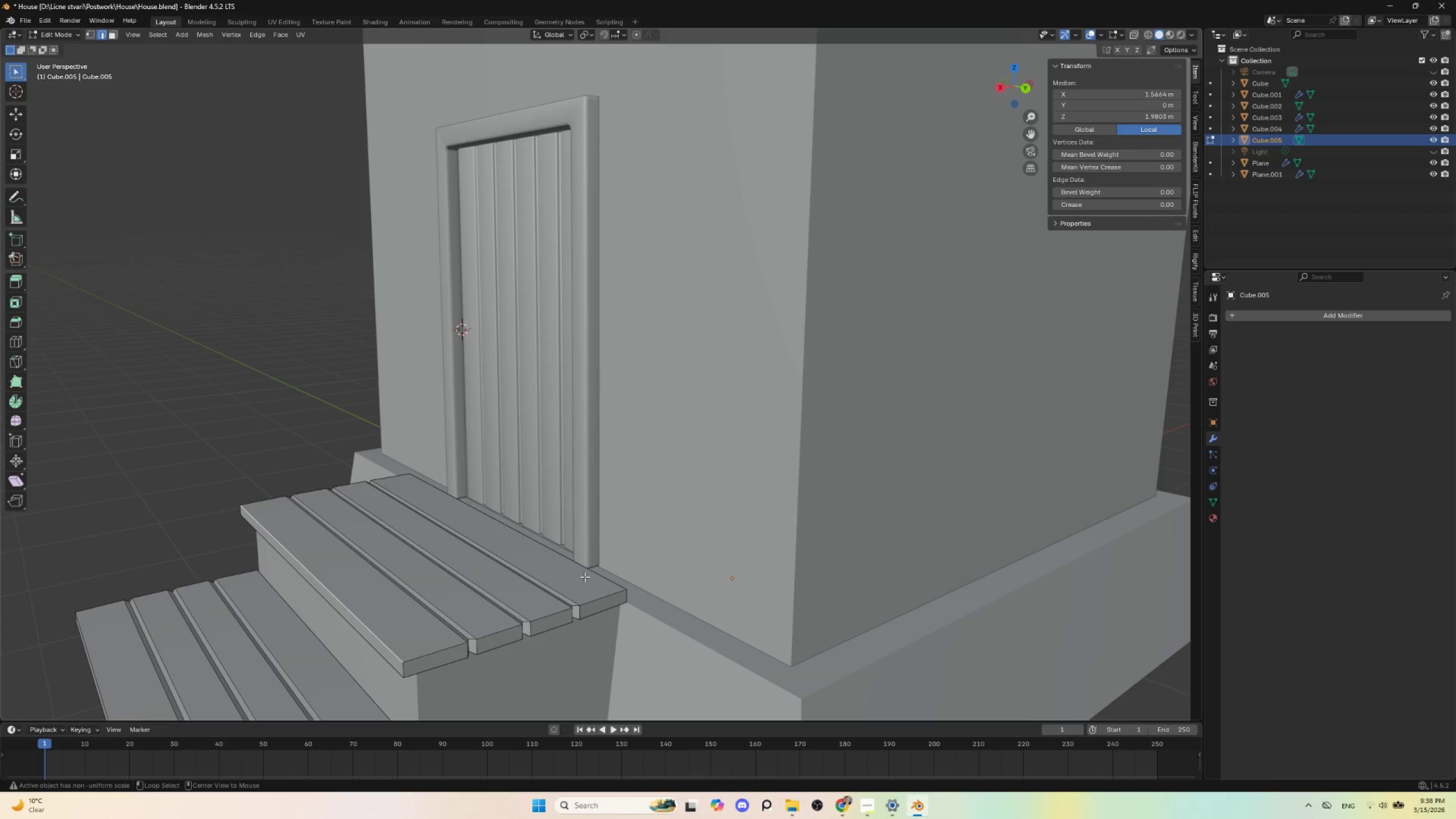 
hold_key(key=ShiftLeft, duration=1.5)
left_click([609, 581])
 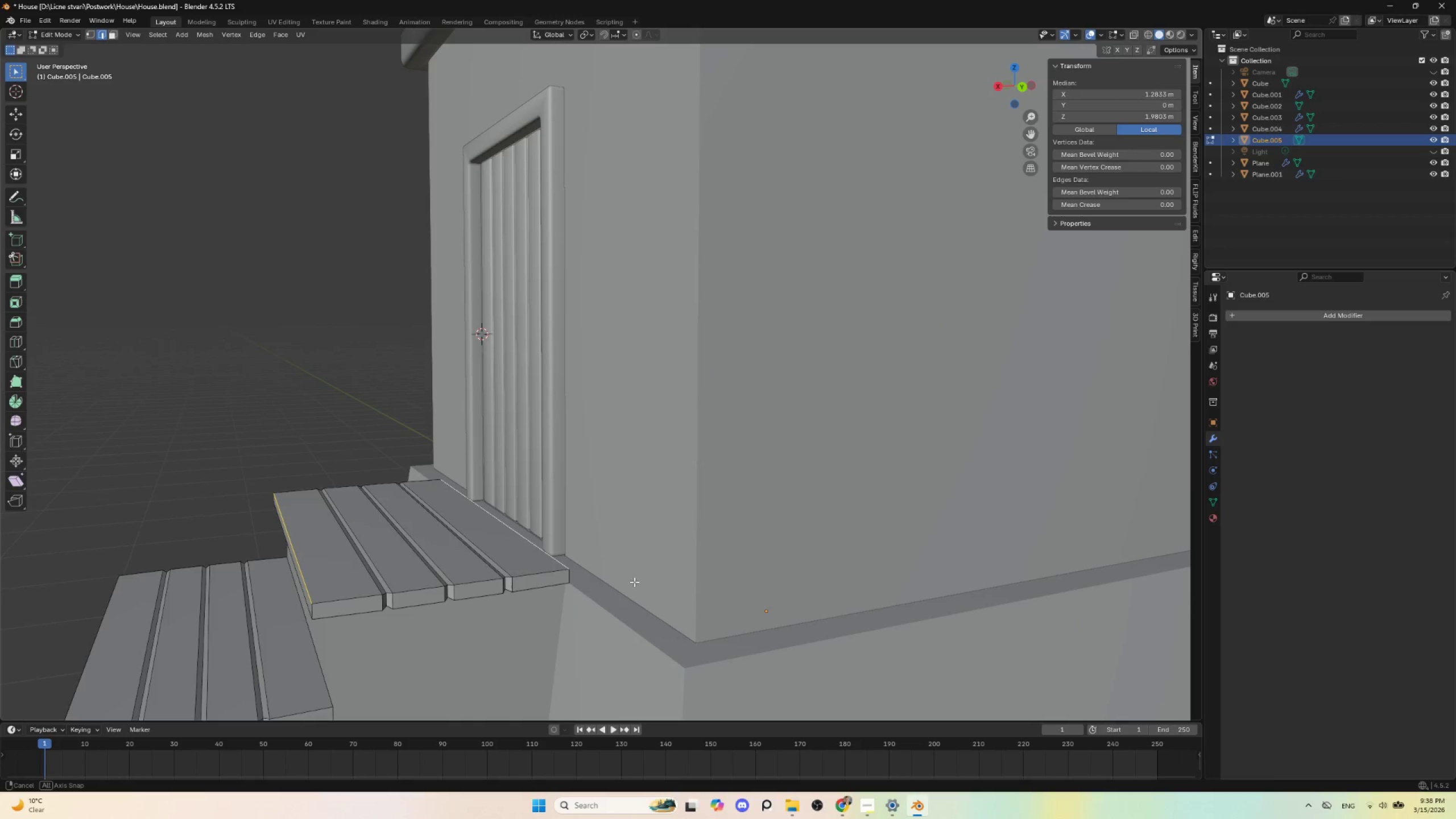 
hold_key(key=ShiftLeft, duration=0.5)
 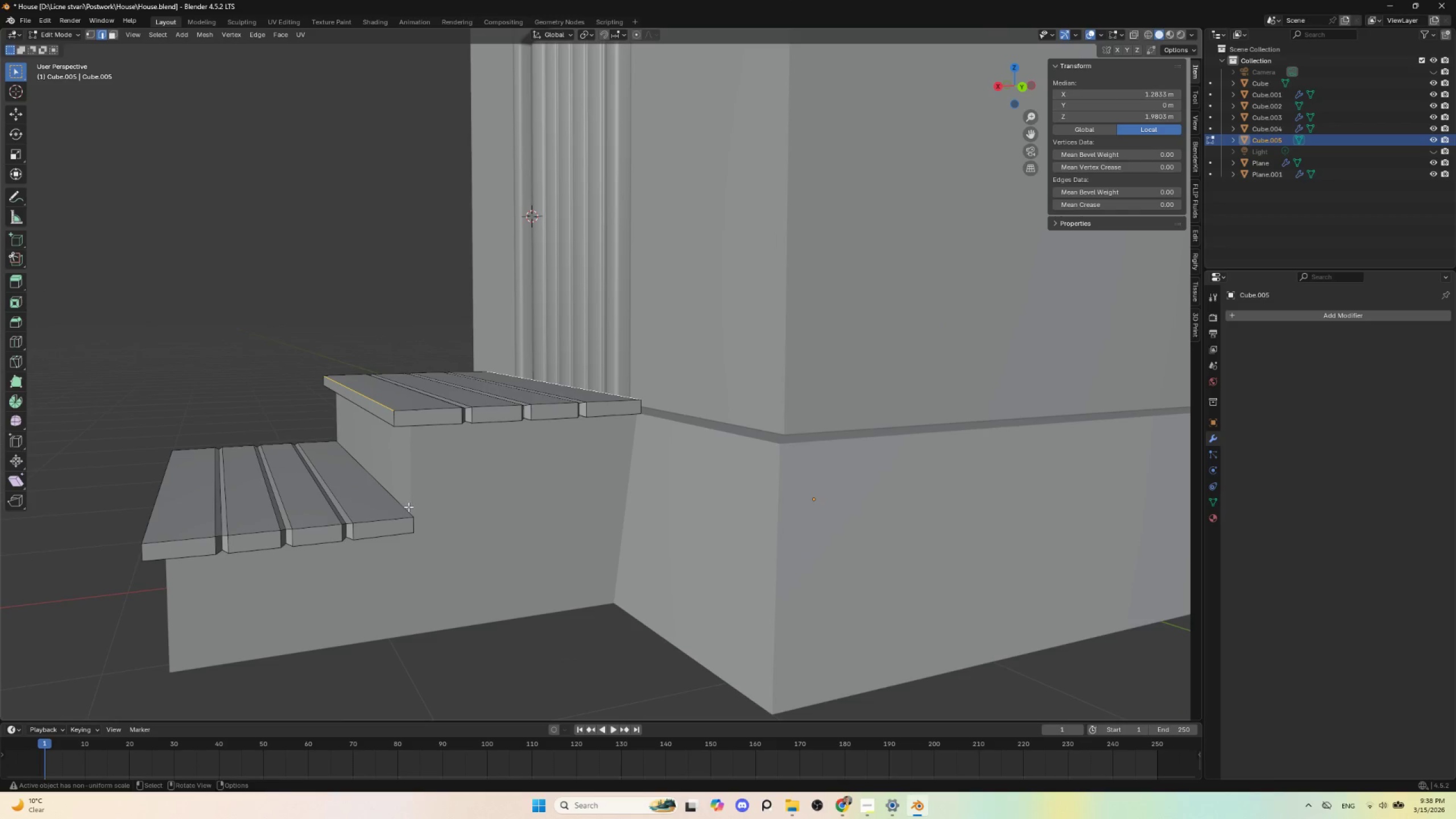 
hold_key(key=ShiftLeft, duration=1.77)
hold_key(key=AltLeft, duration=1.5)
left_click([404, 502])
 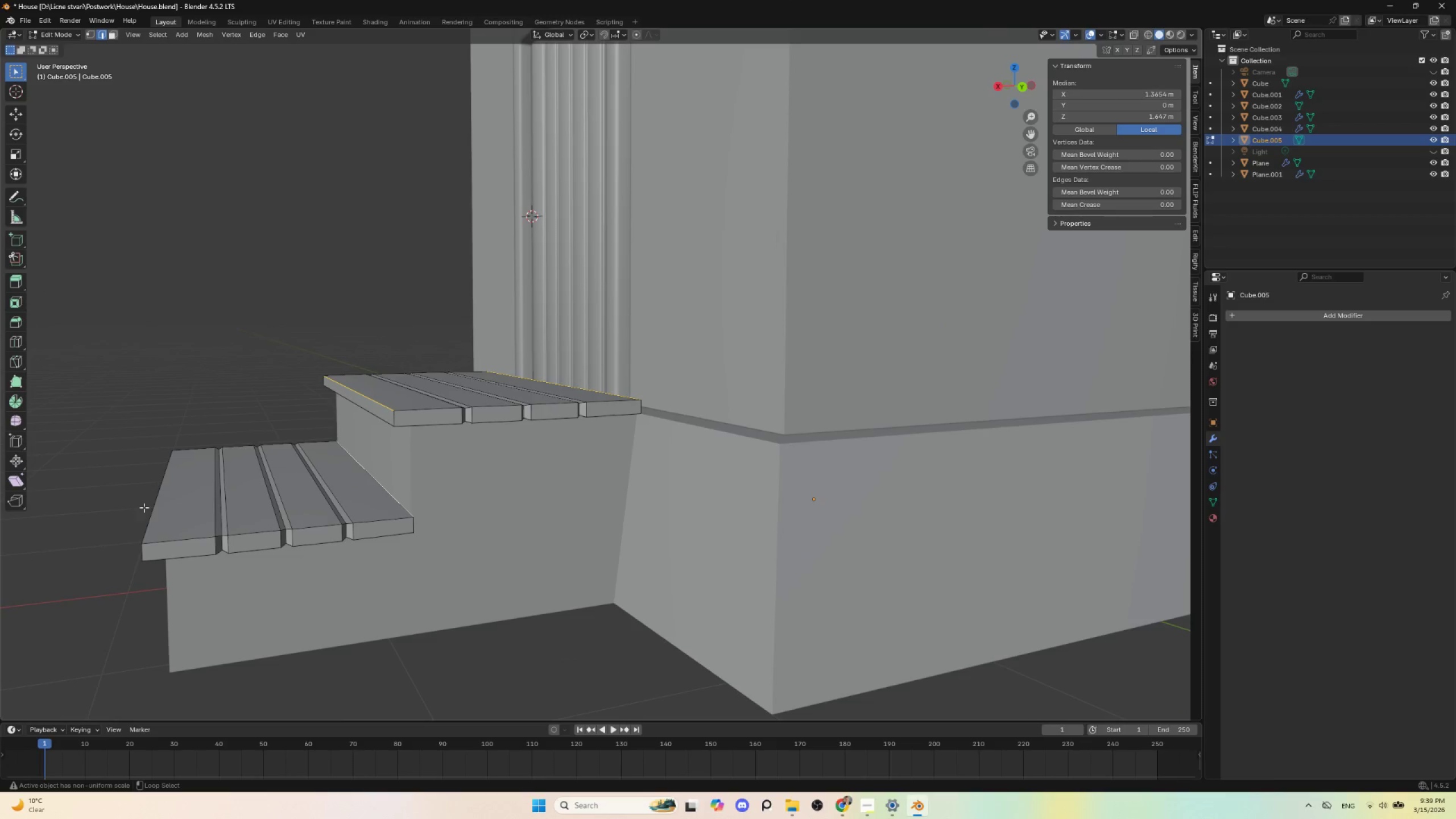 
left_click([147, 507])
 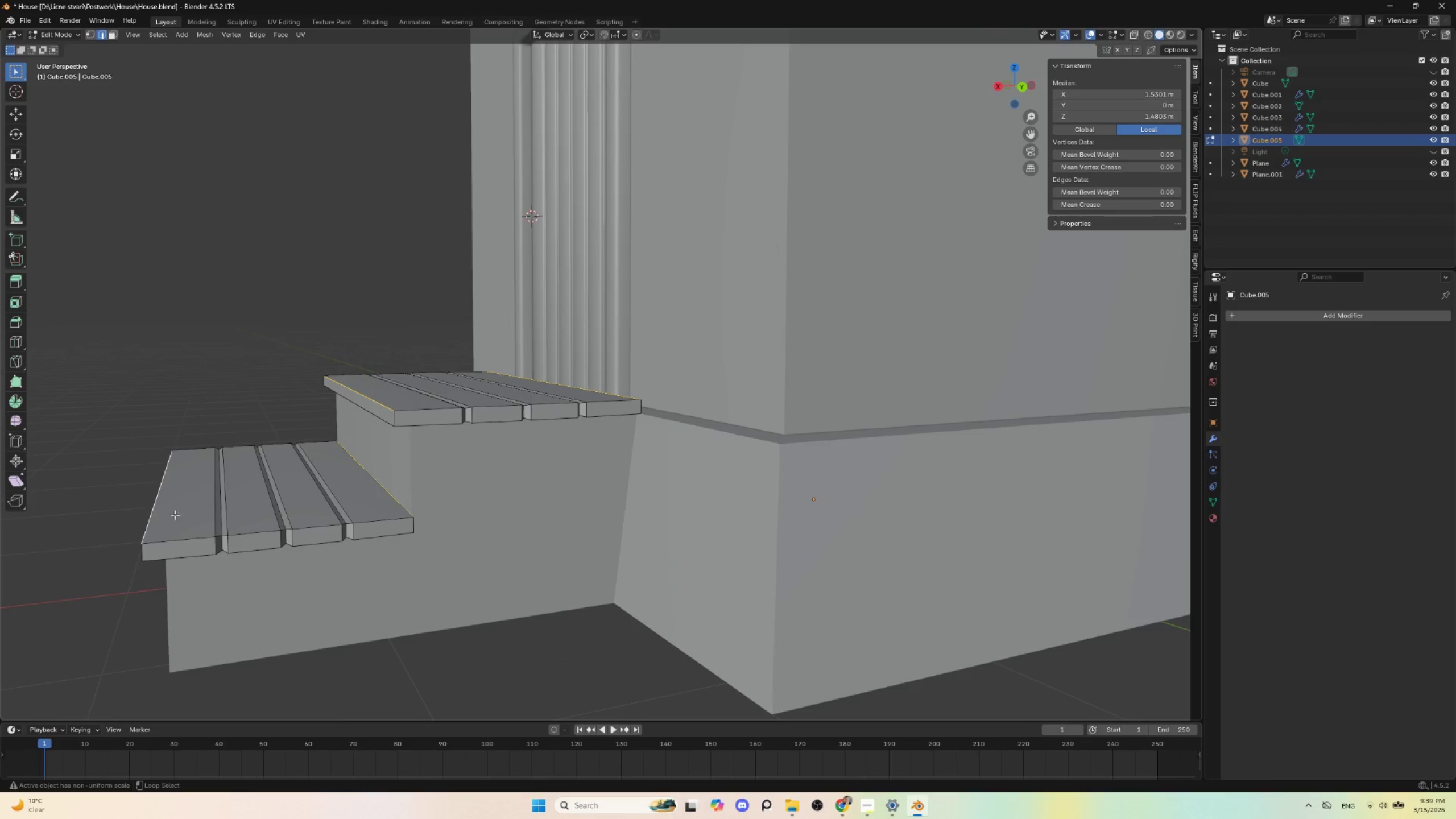 
key(Alt+Shift+AltLeft)
 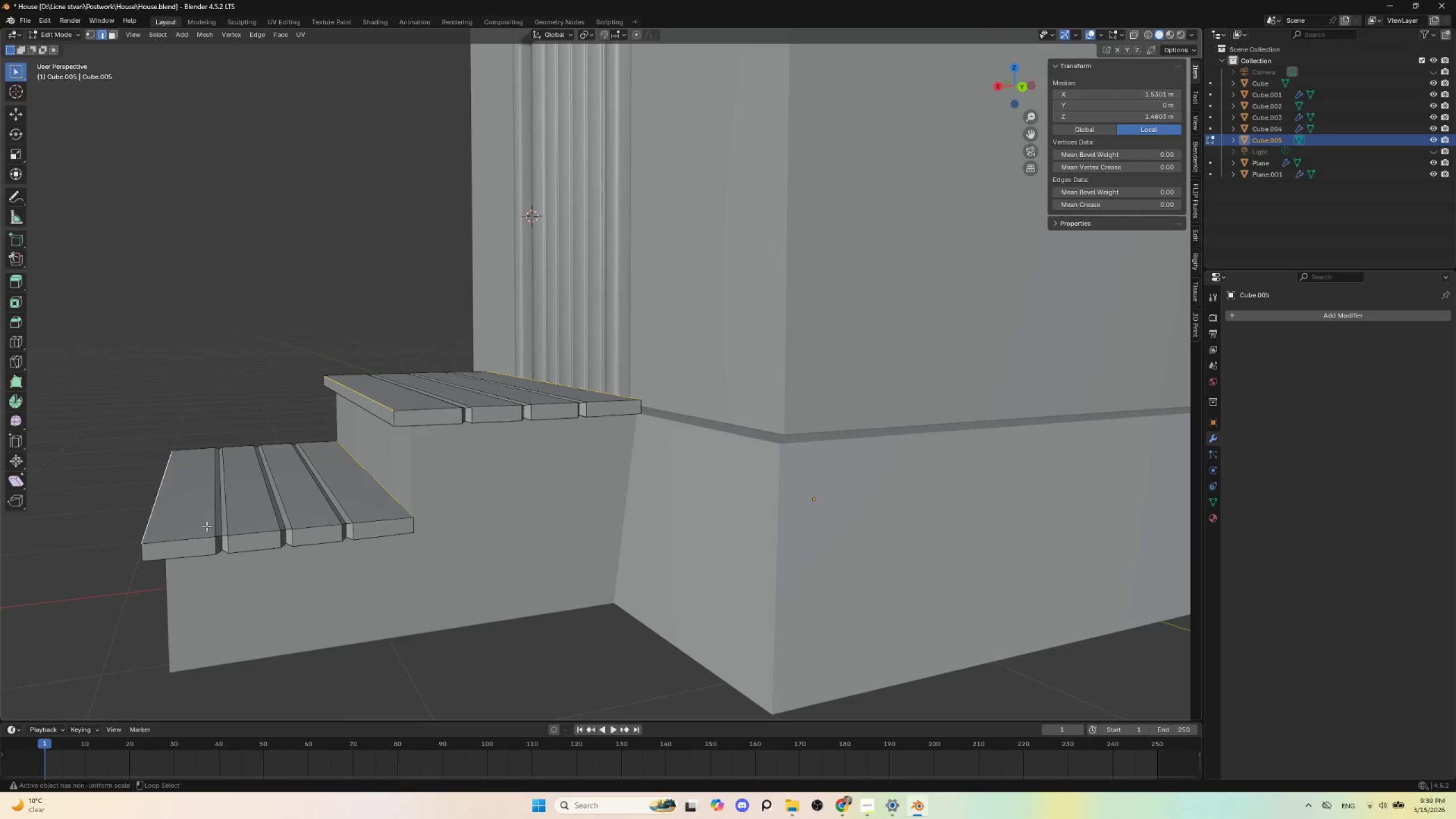 
key(Alt+Shift+AltLeft)
 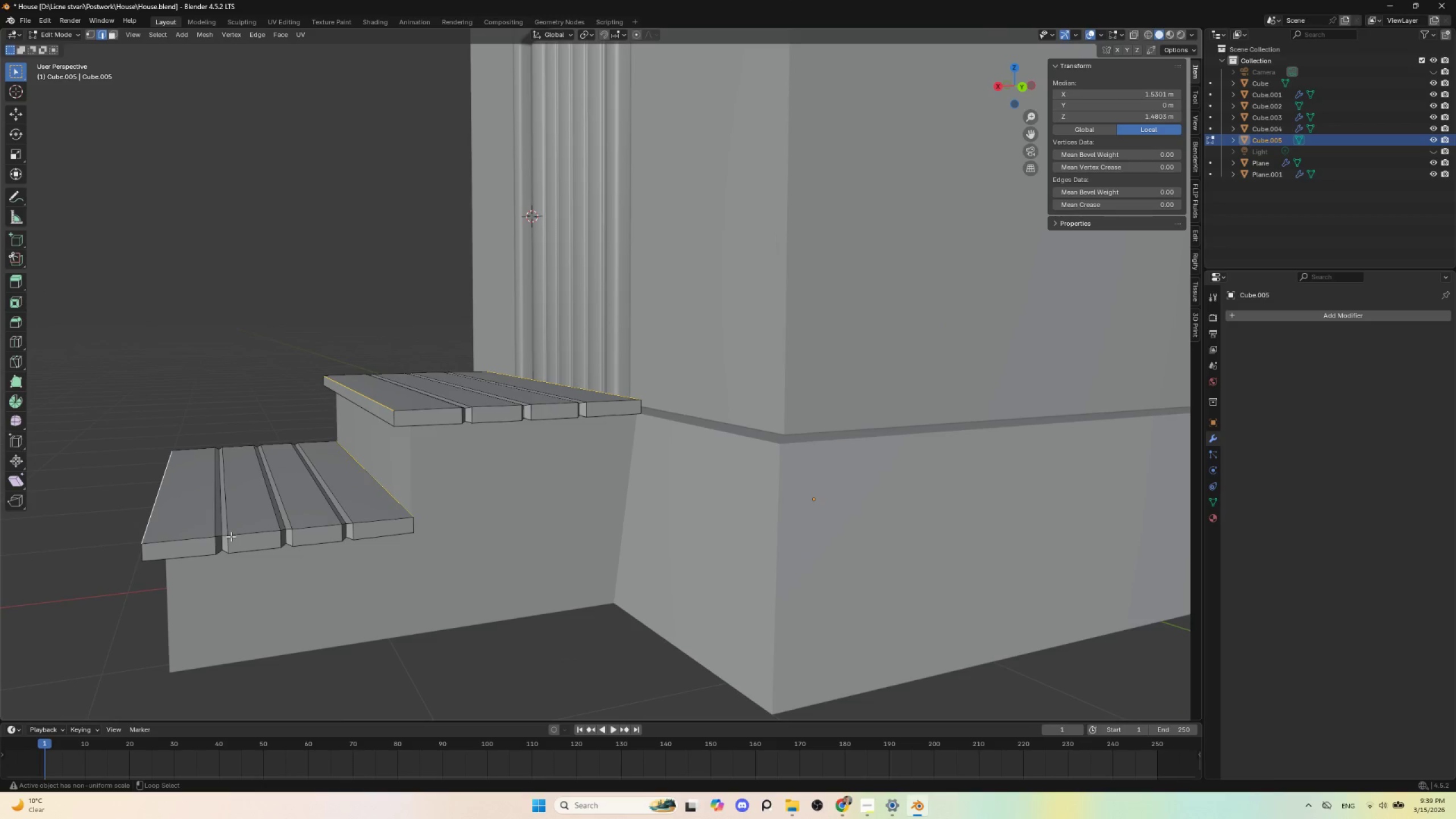 
key(Alt+Shift+AltLeft)
 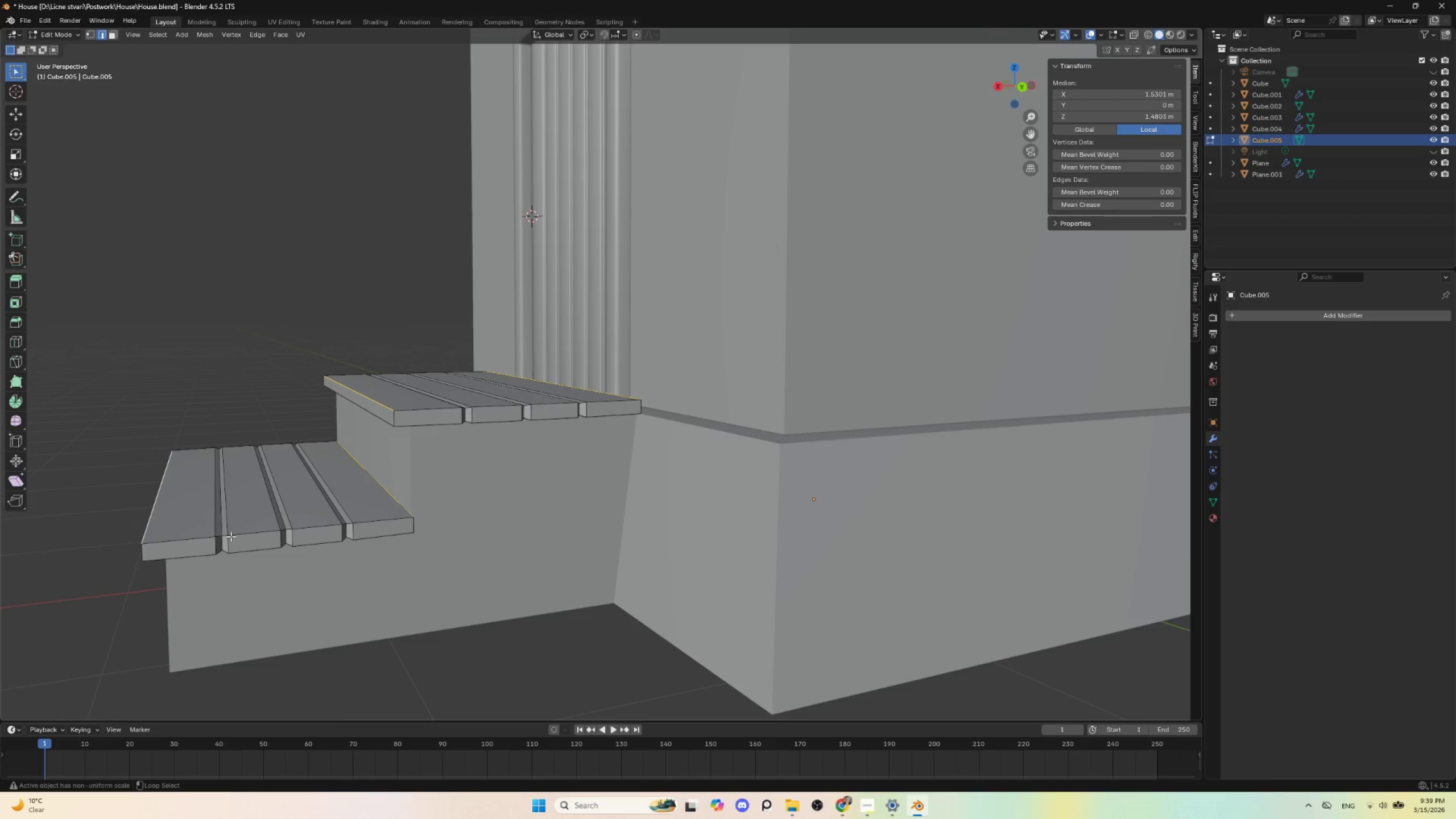 
key(Alt+Shift+AltLeft)
 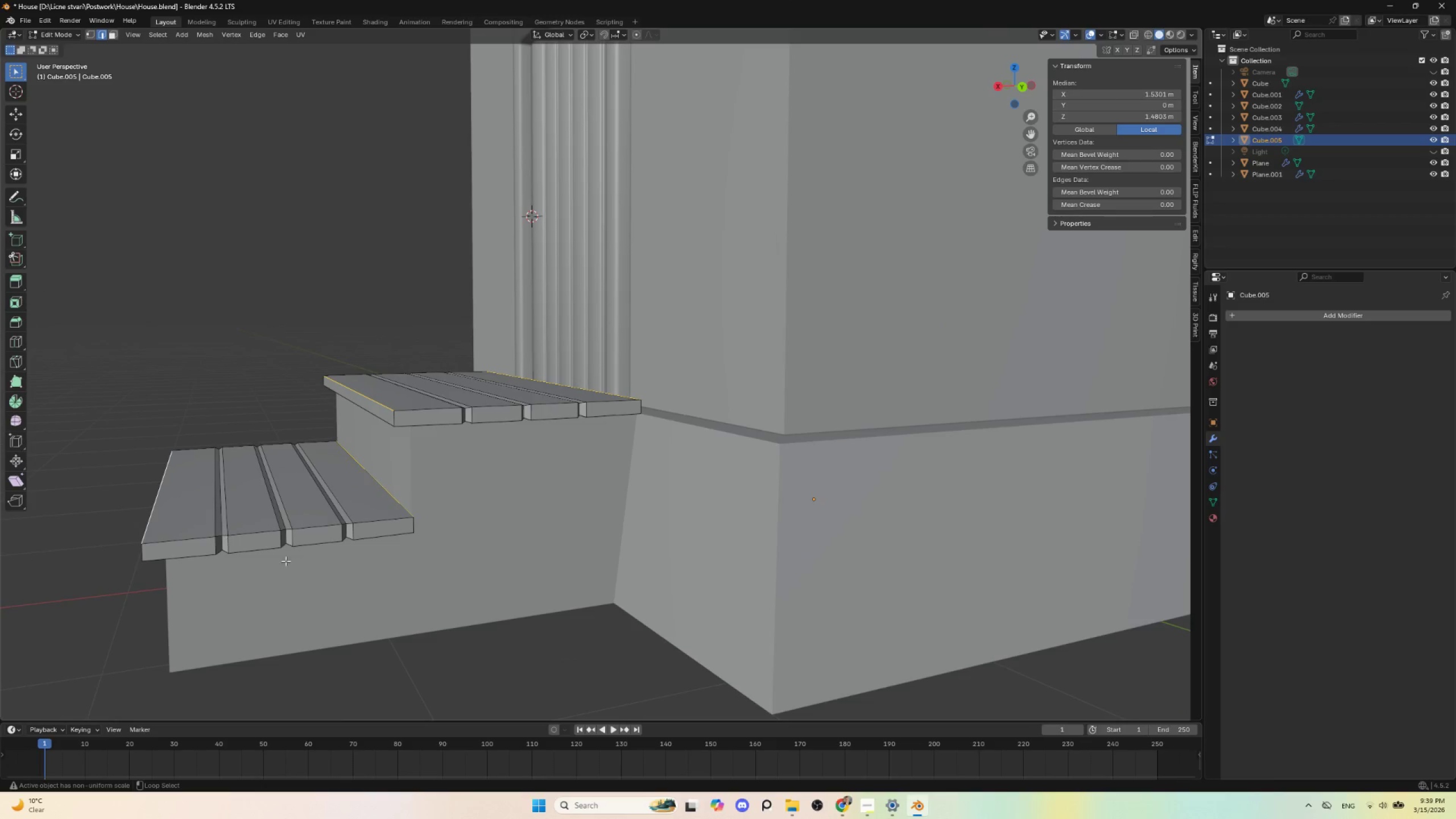 
key(Alt+Shift+AltLeft)
 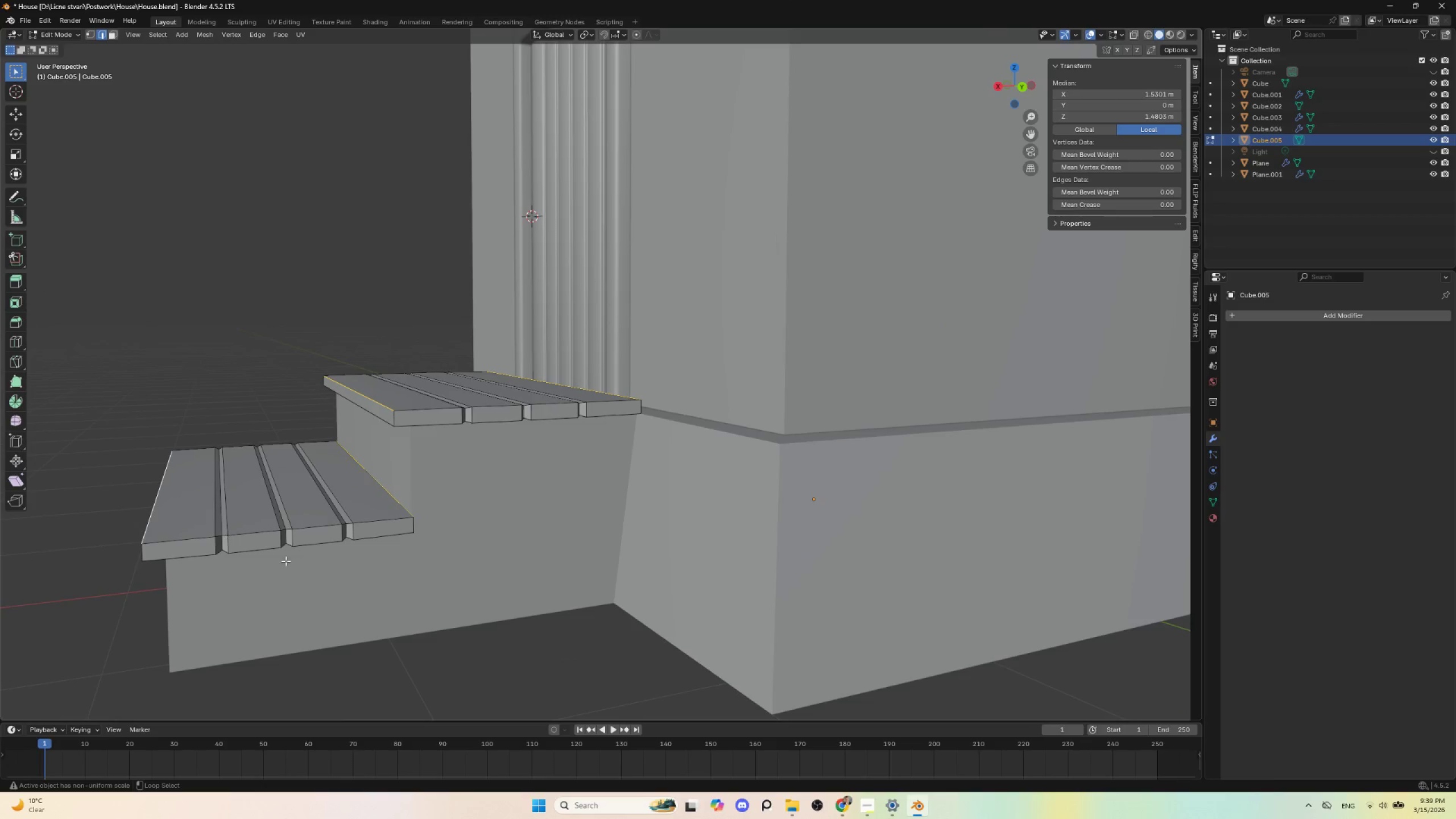 
key(Alt+Shift+AltLeft)
 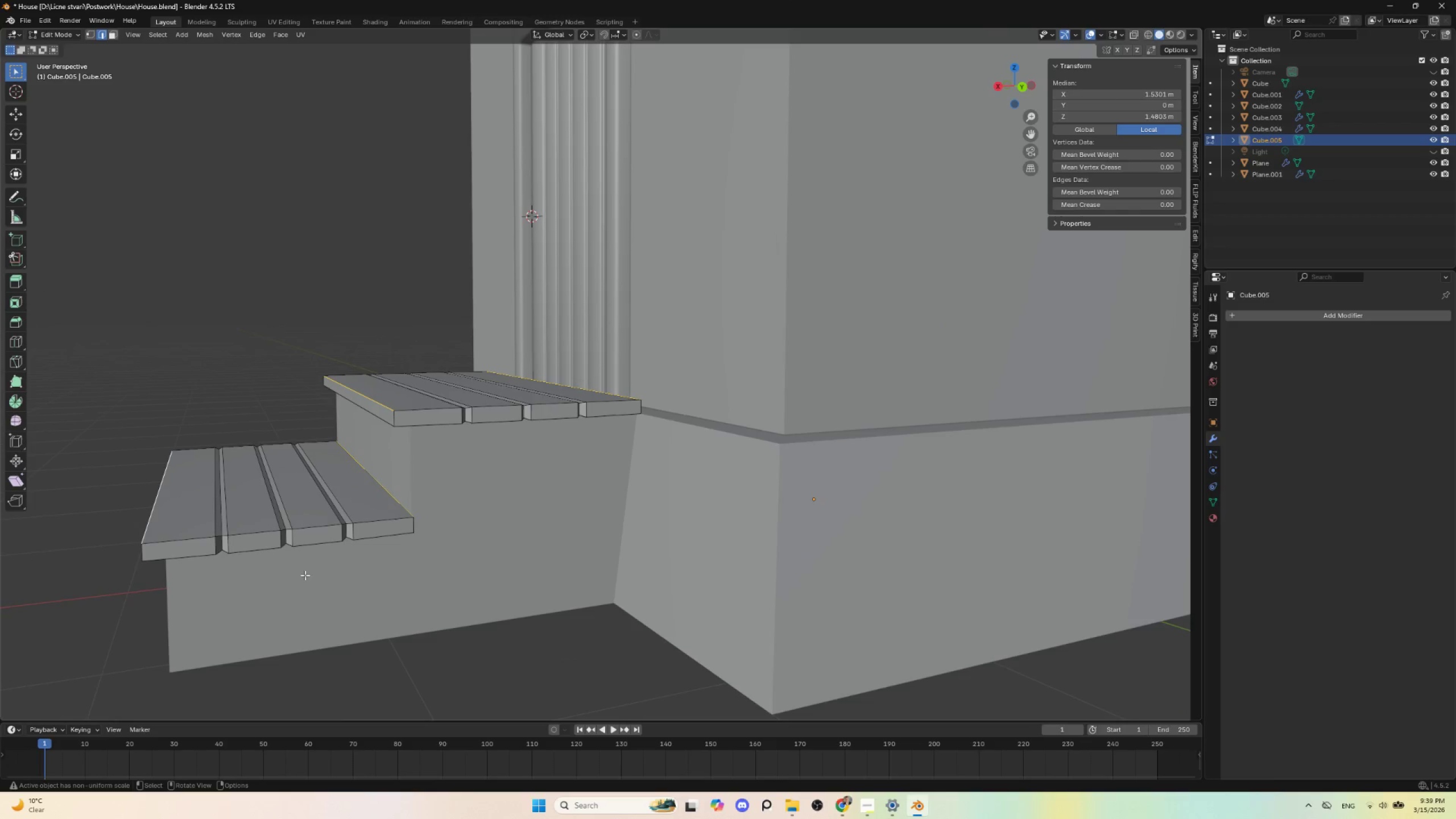 
key(Alt+Shift+AltLeft)
 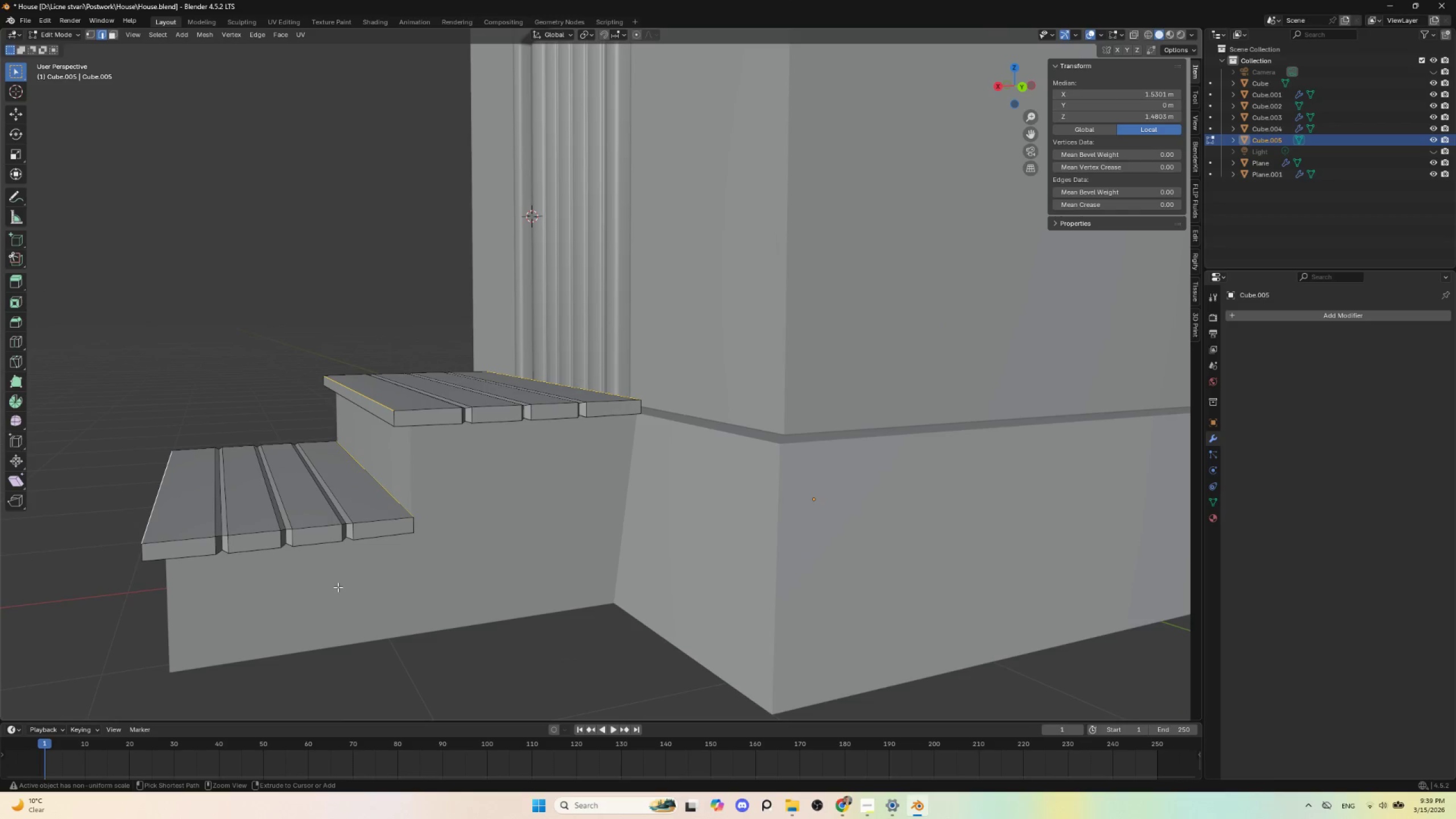 
key(Control+B)
 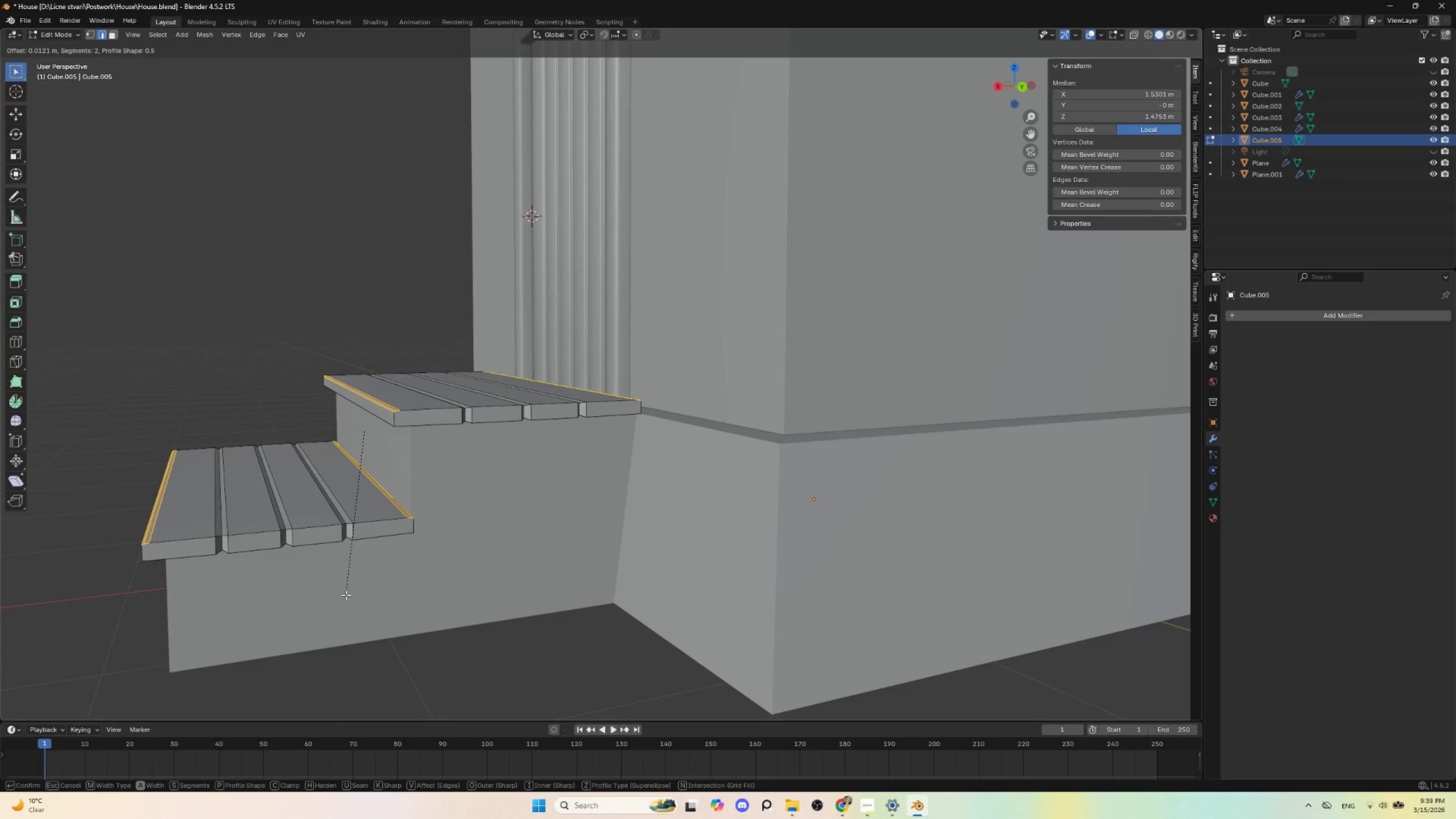 
scroll: coordinate [346, 595], scroll_direction: up, amount: 1.0
 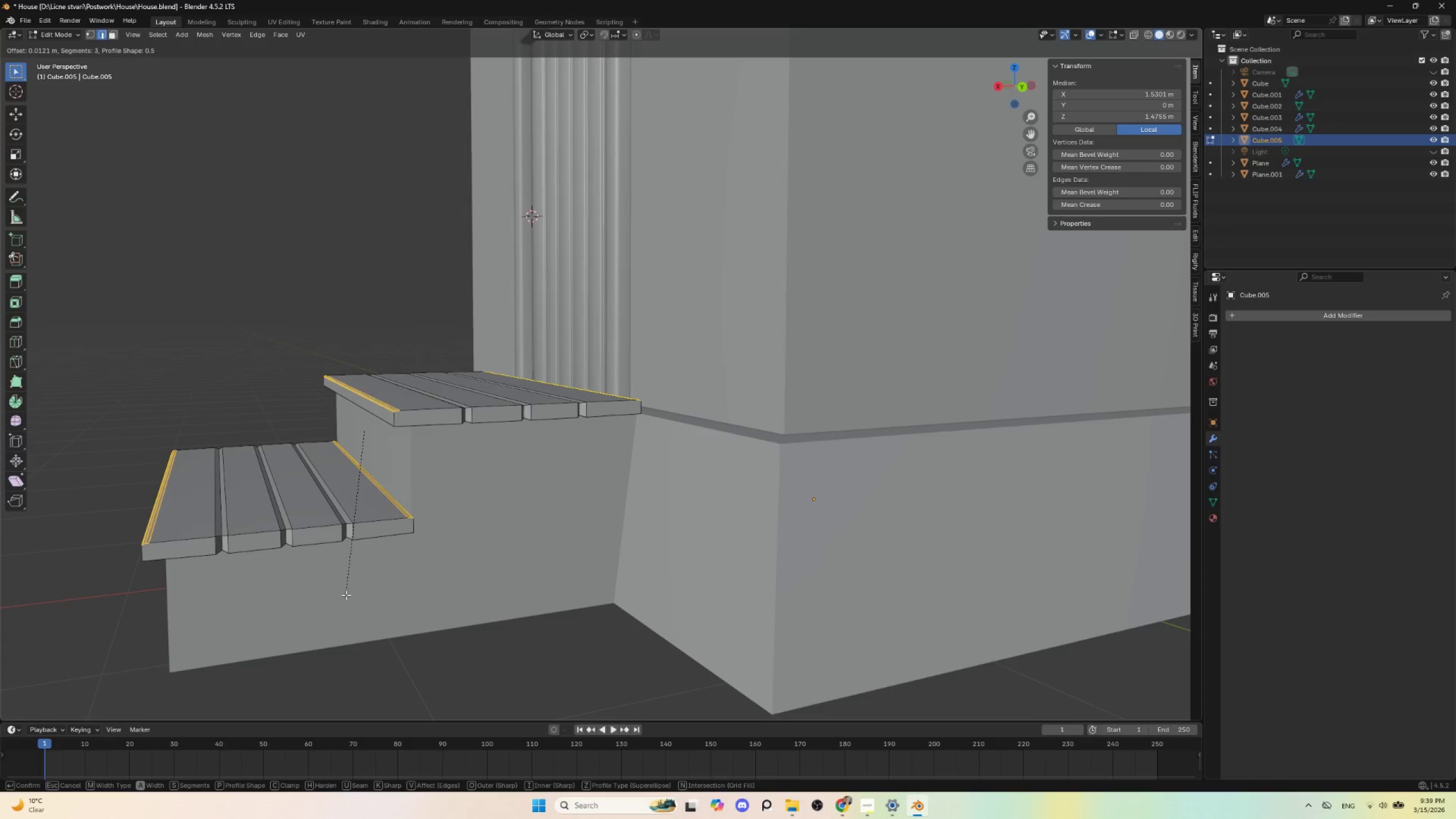 
scroll: coordinate [346, 595], scroll_direction: down, amount: 3.0
 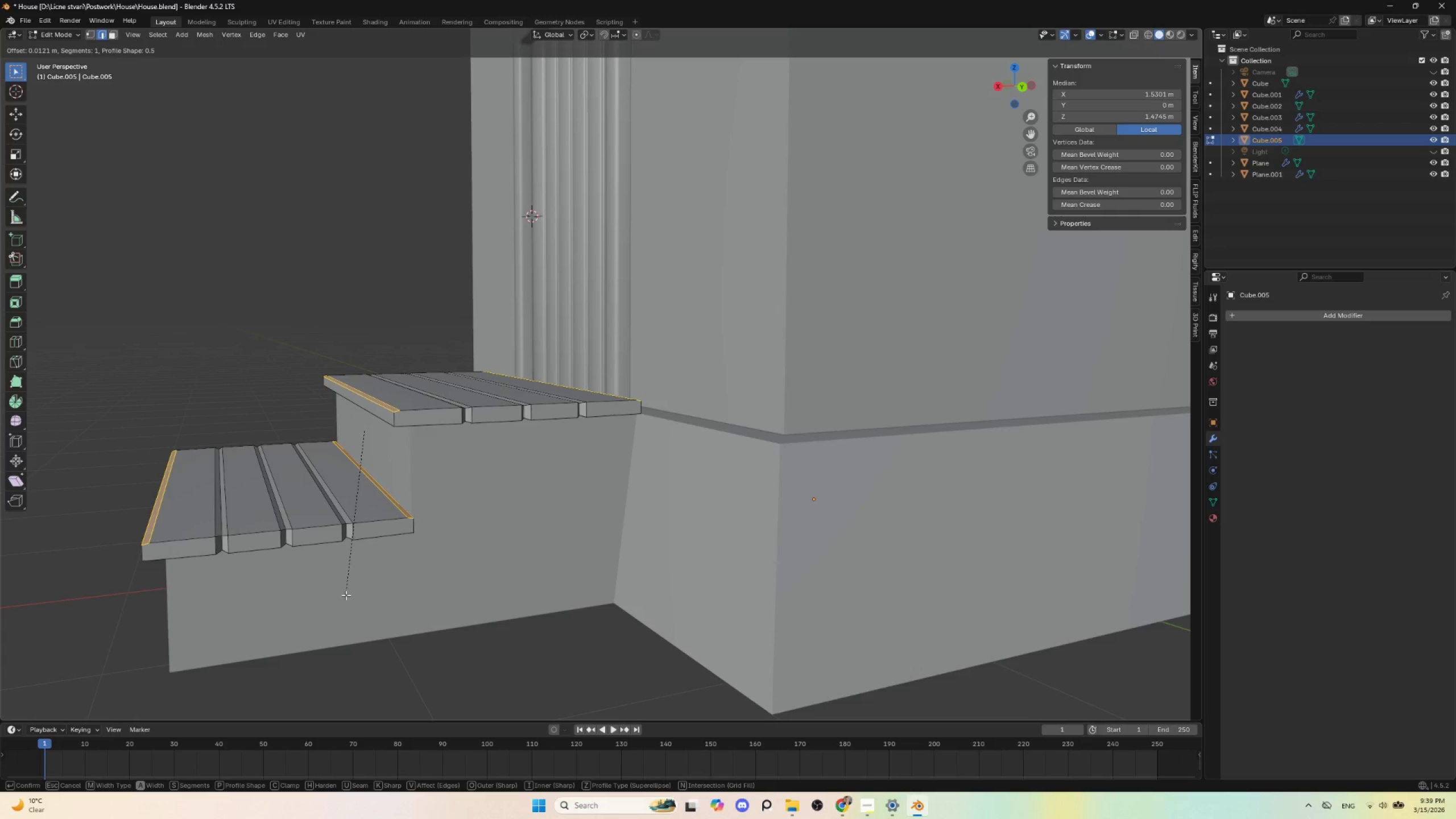 
key(Escape)
 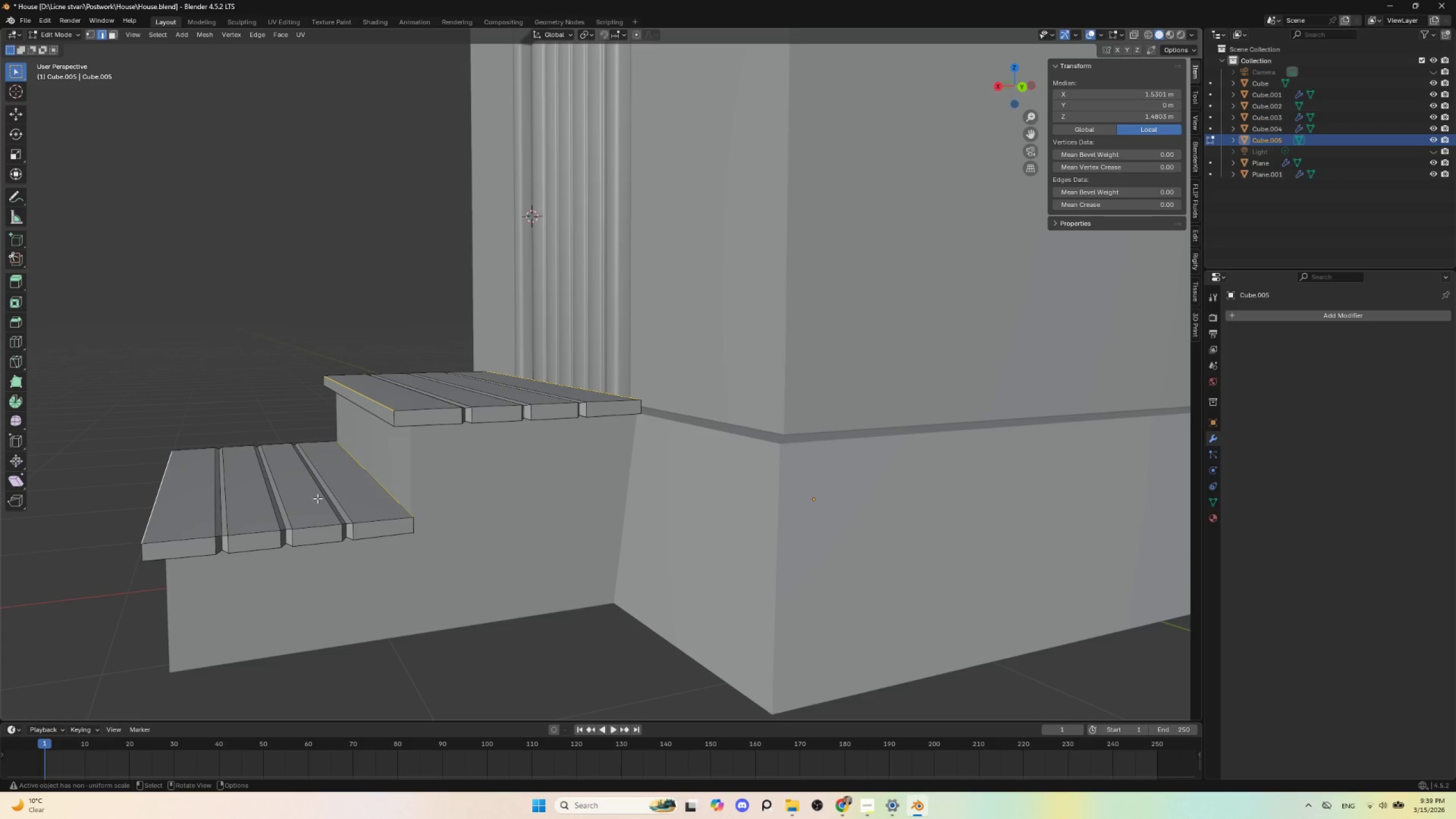 
key(Tab)
 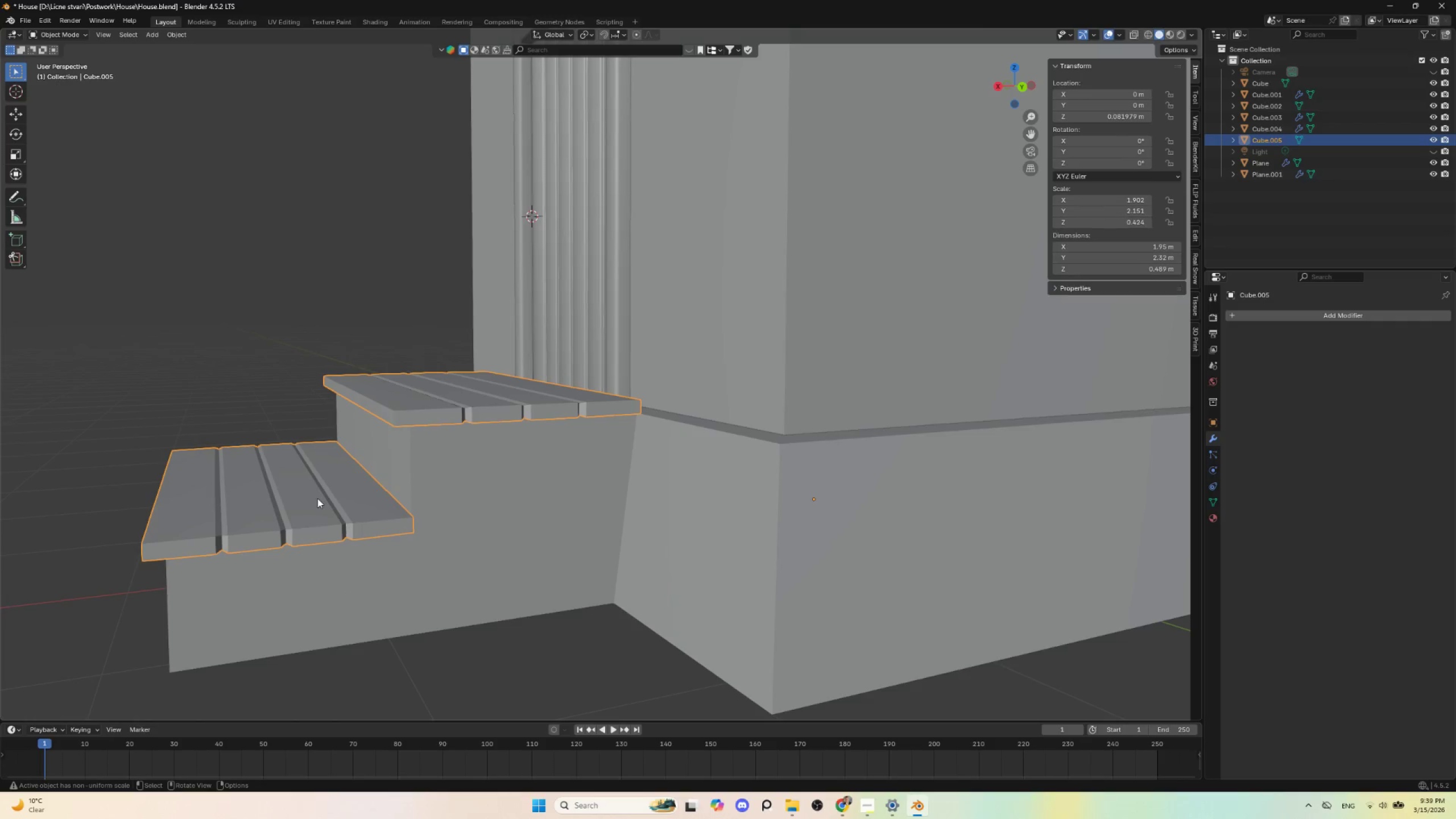 
key(Control+A)
 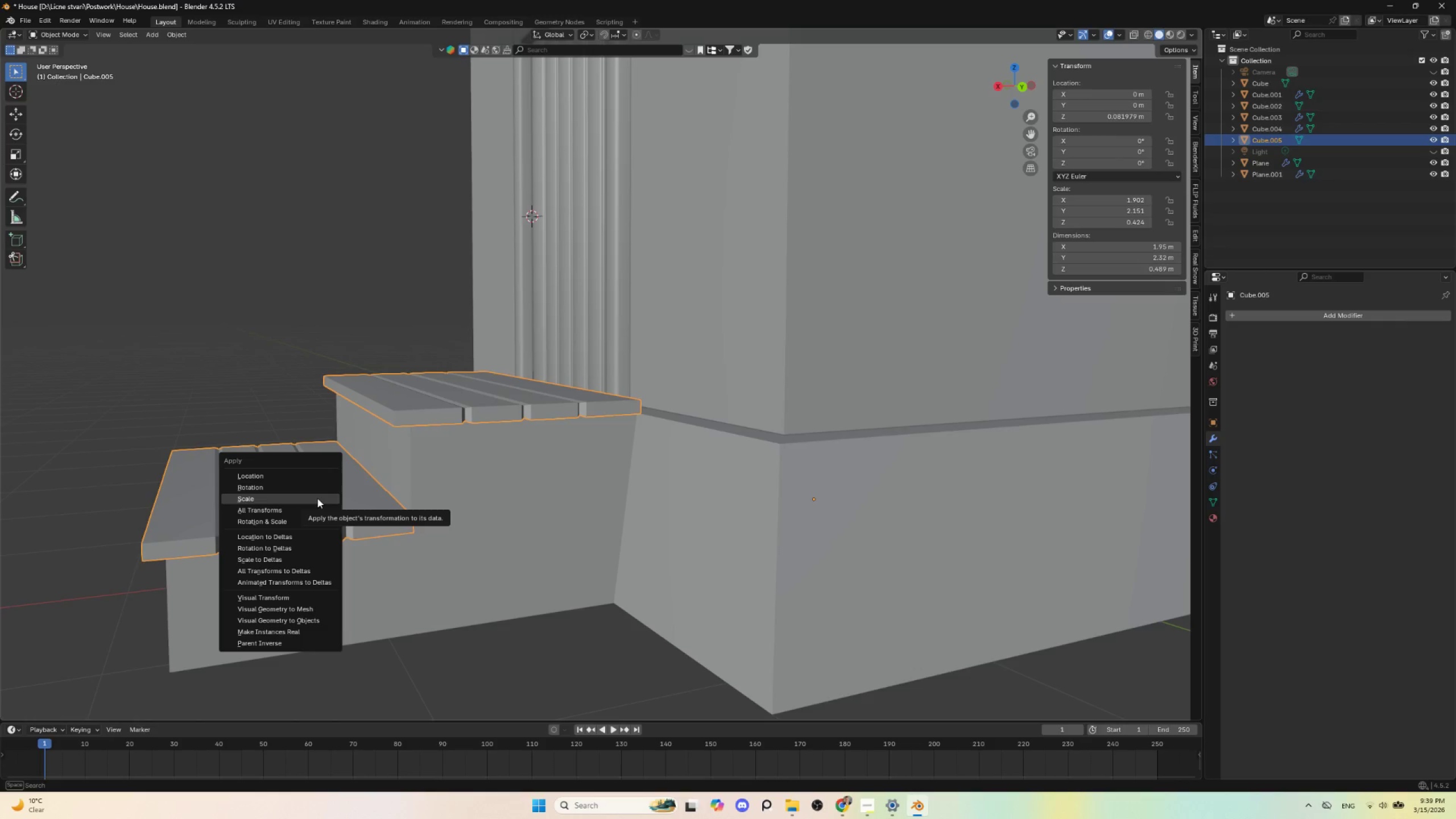 
left_click([317, 498])
 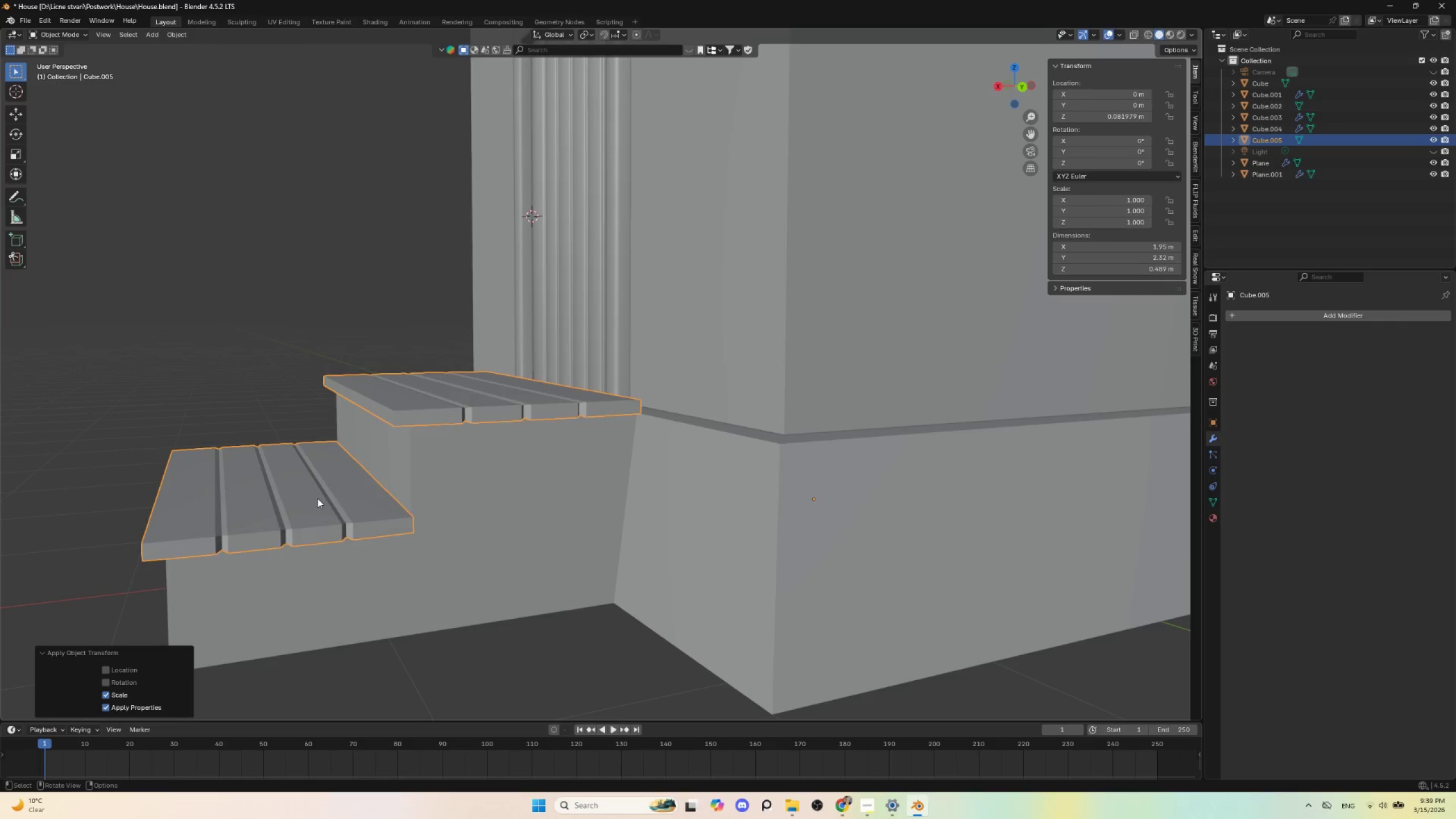 
key(Tab)
 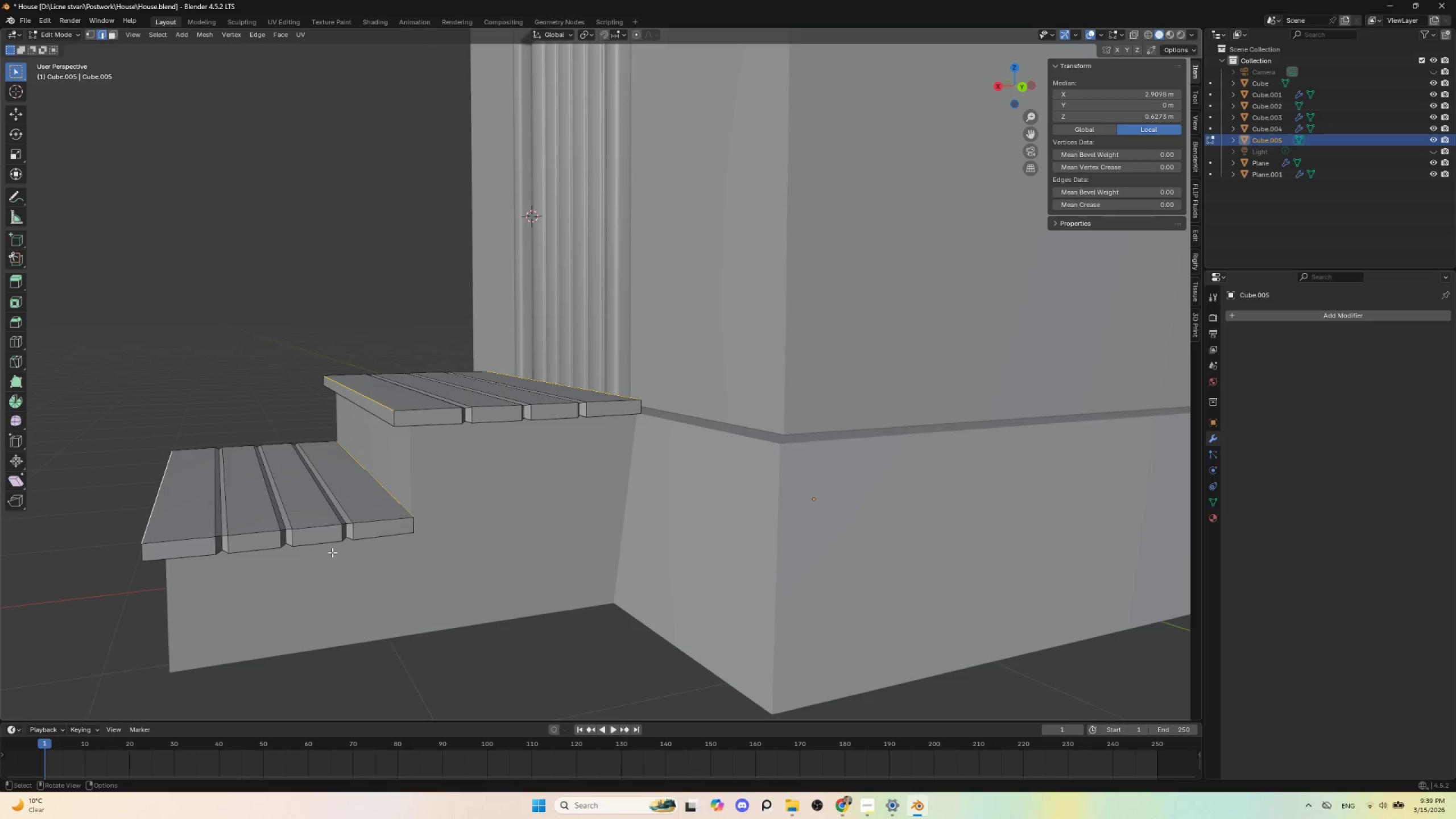 
key(Control+B)
 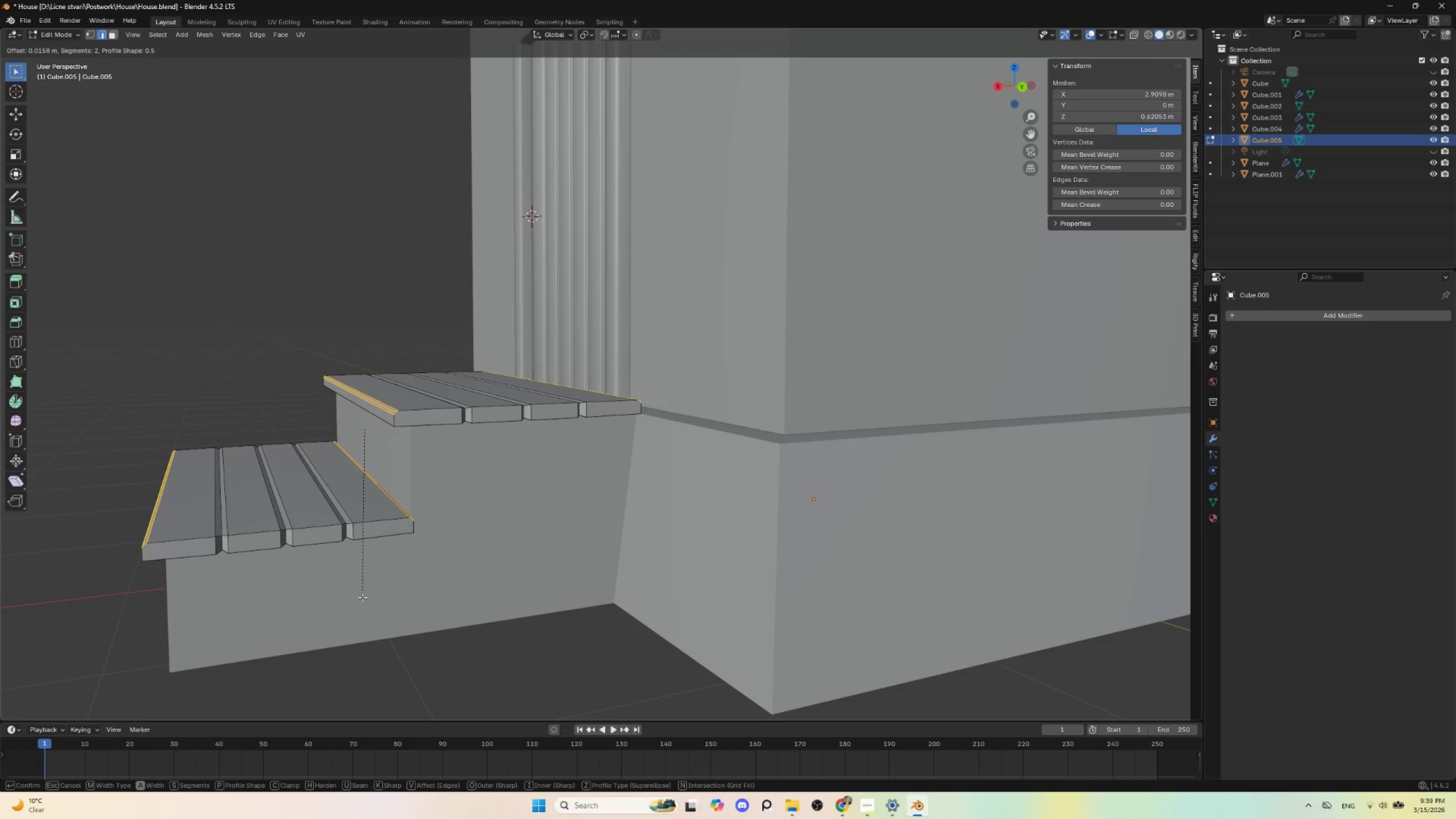 
scroll: coordinate [362, 597], scroll_direction: up, amount: 1.0
 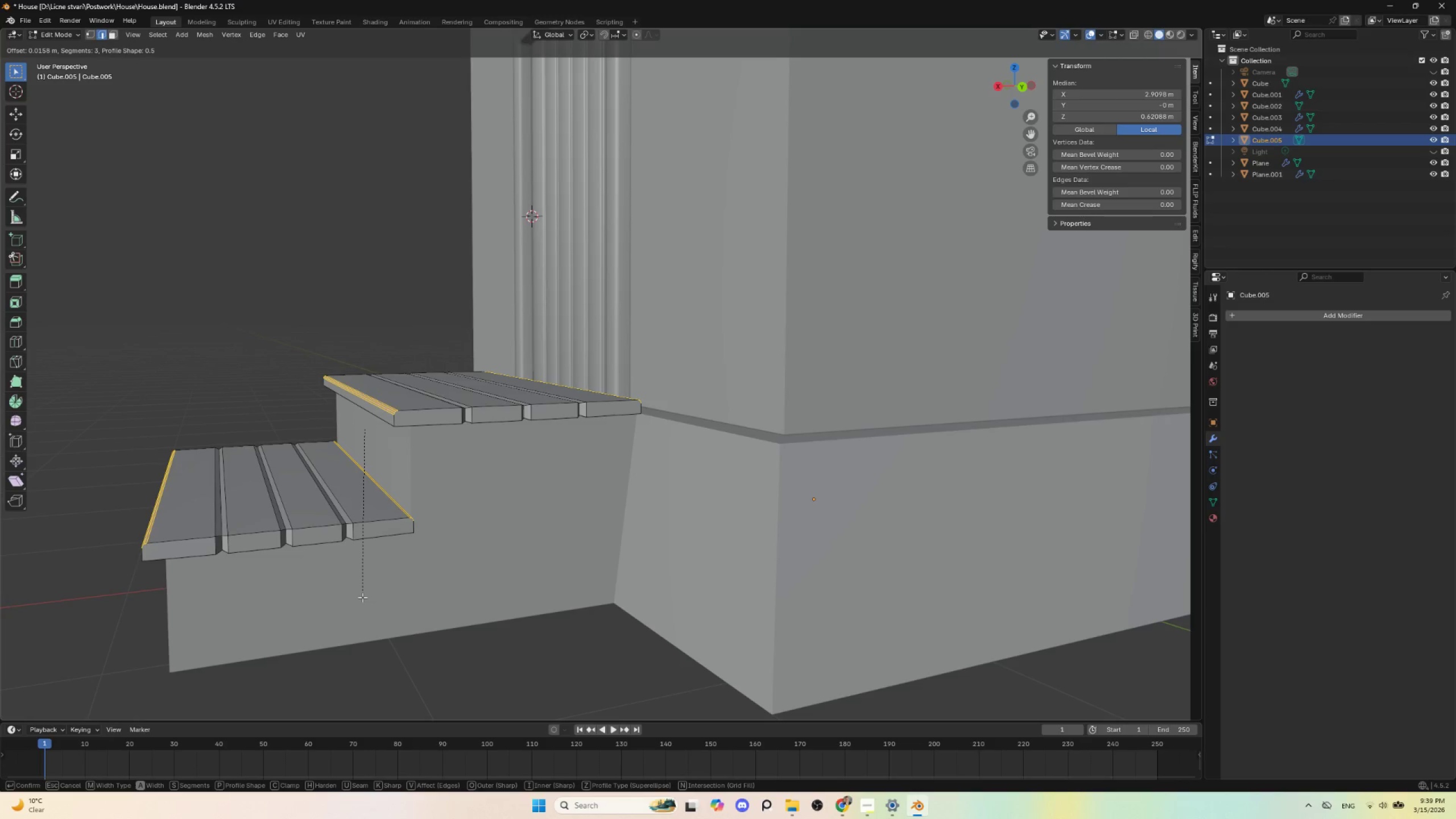 
scroll: coordinate [362, 597], scroll_direction: down, amount: 3.0
 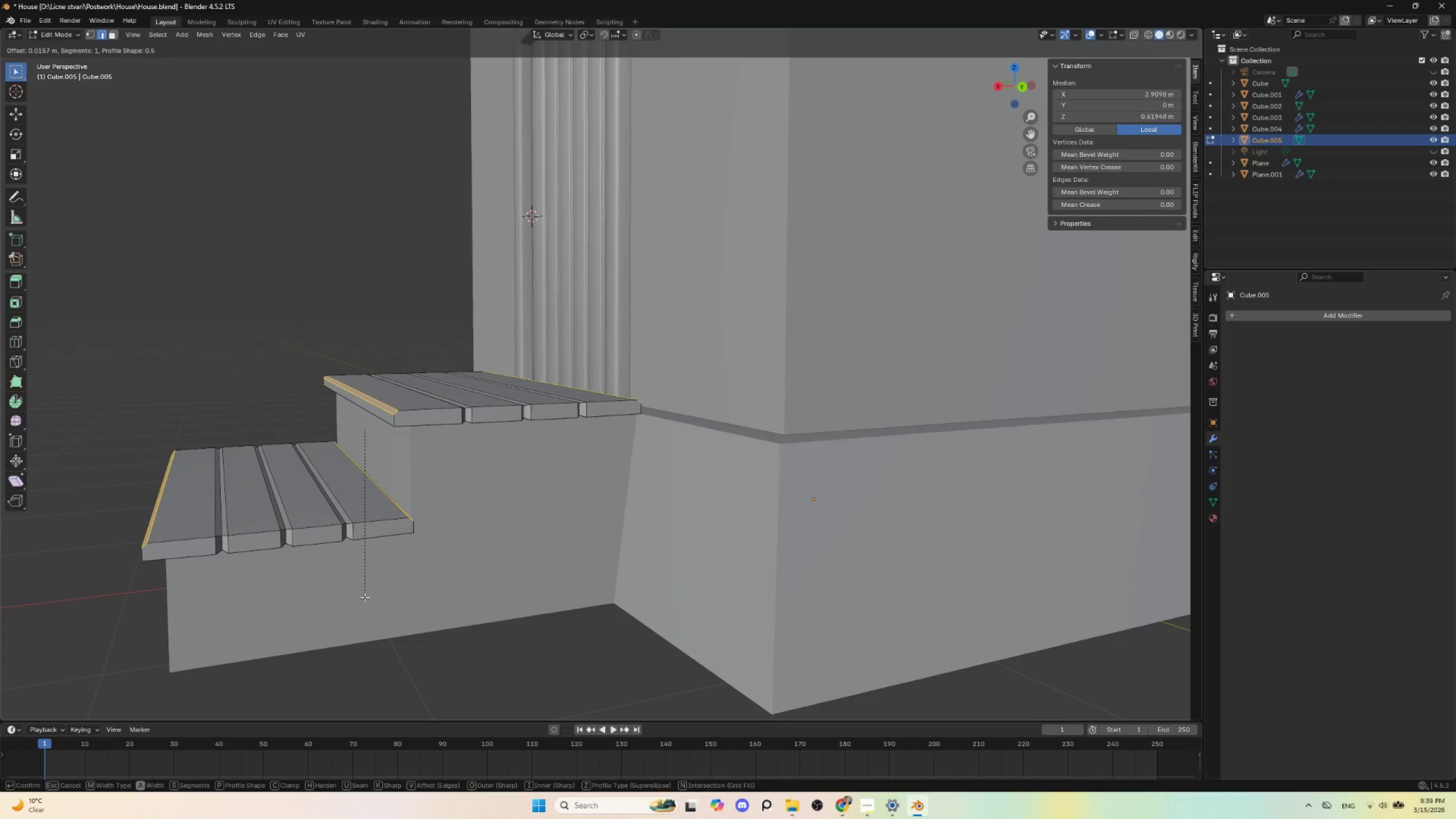 
left_click([365, 597])
 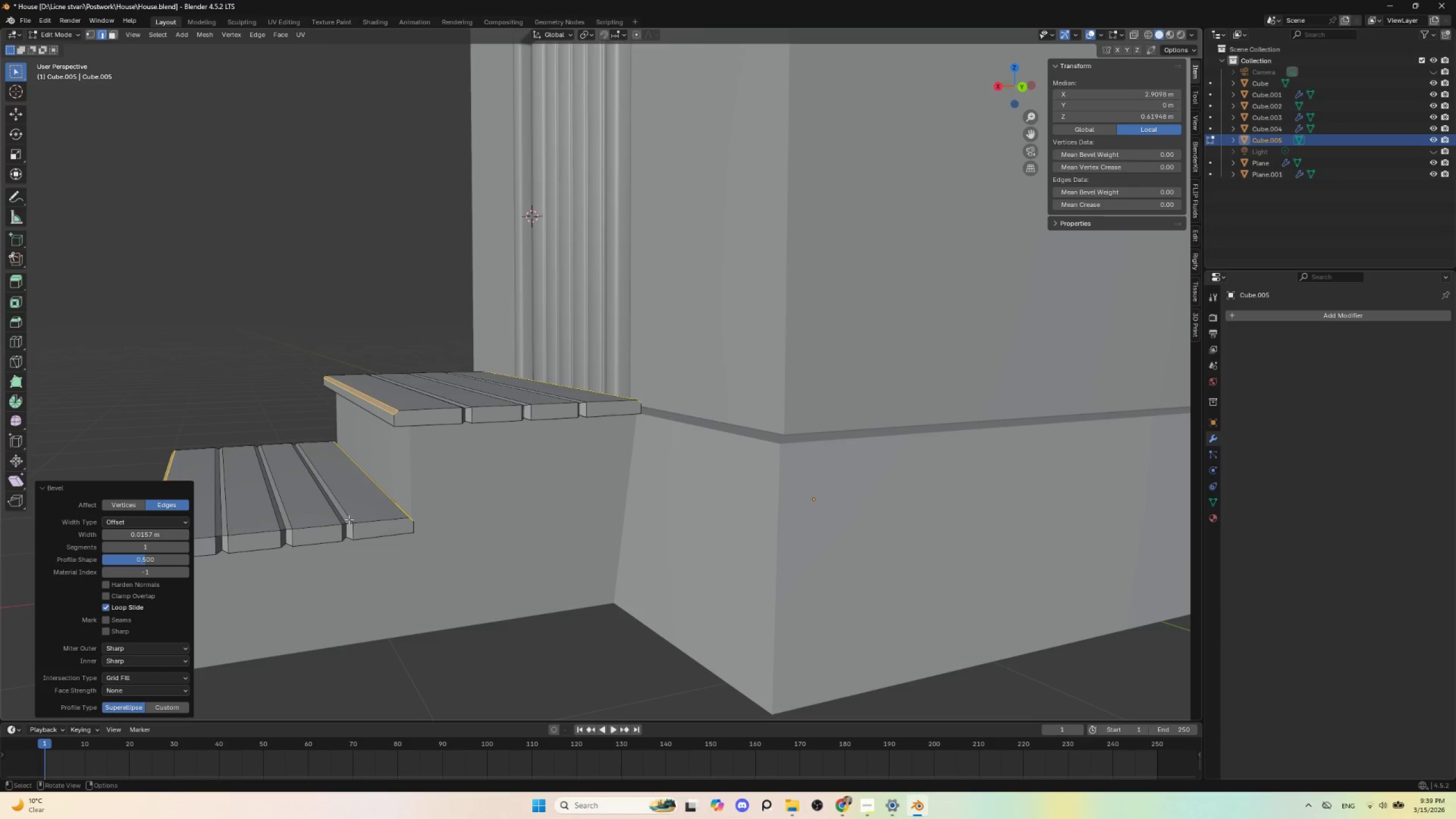 
key(Tab)
 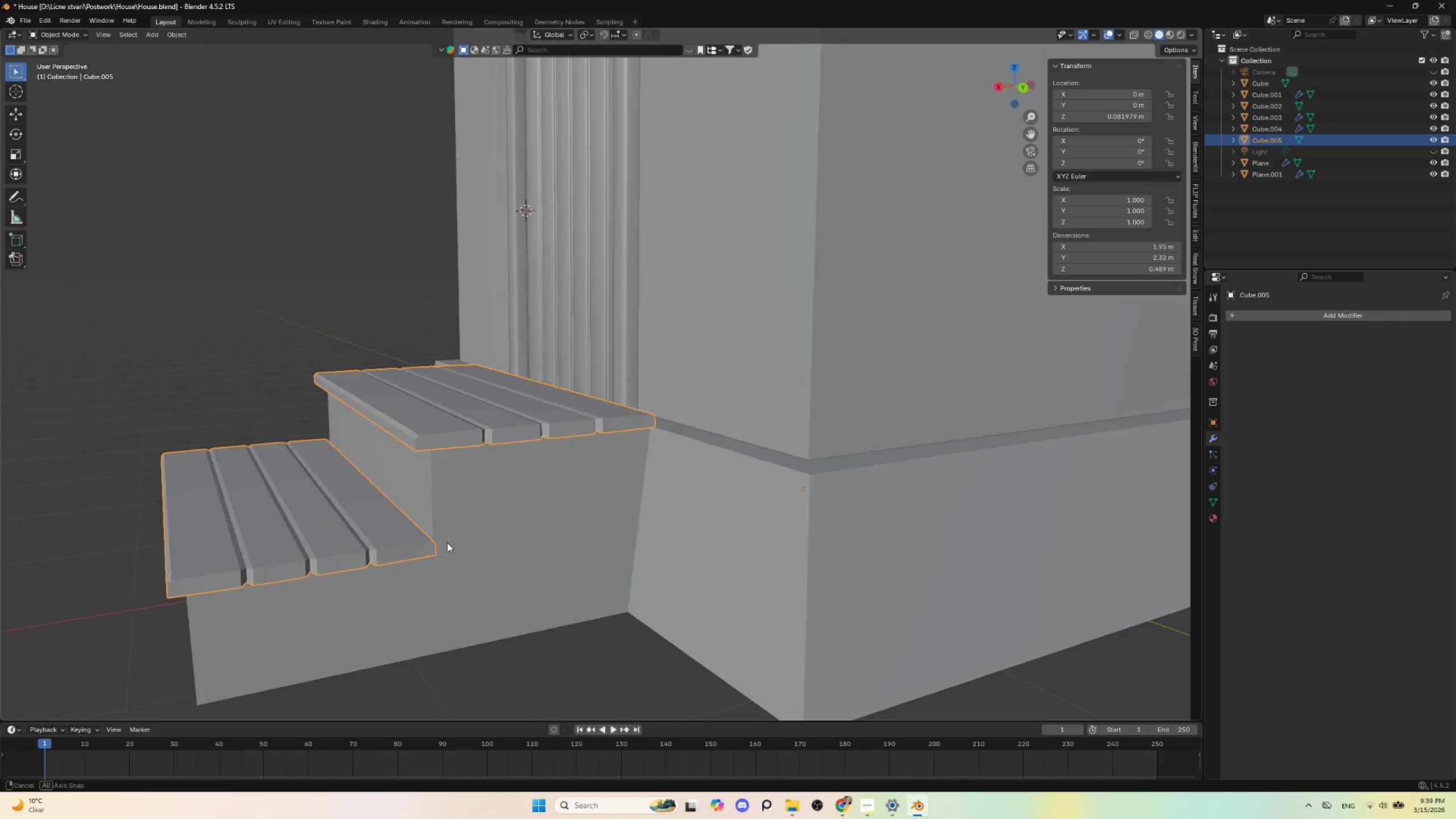 
wait(5.78)
 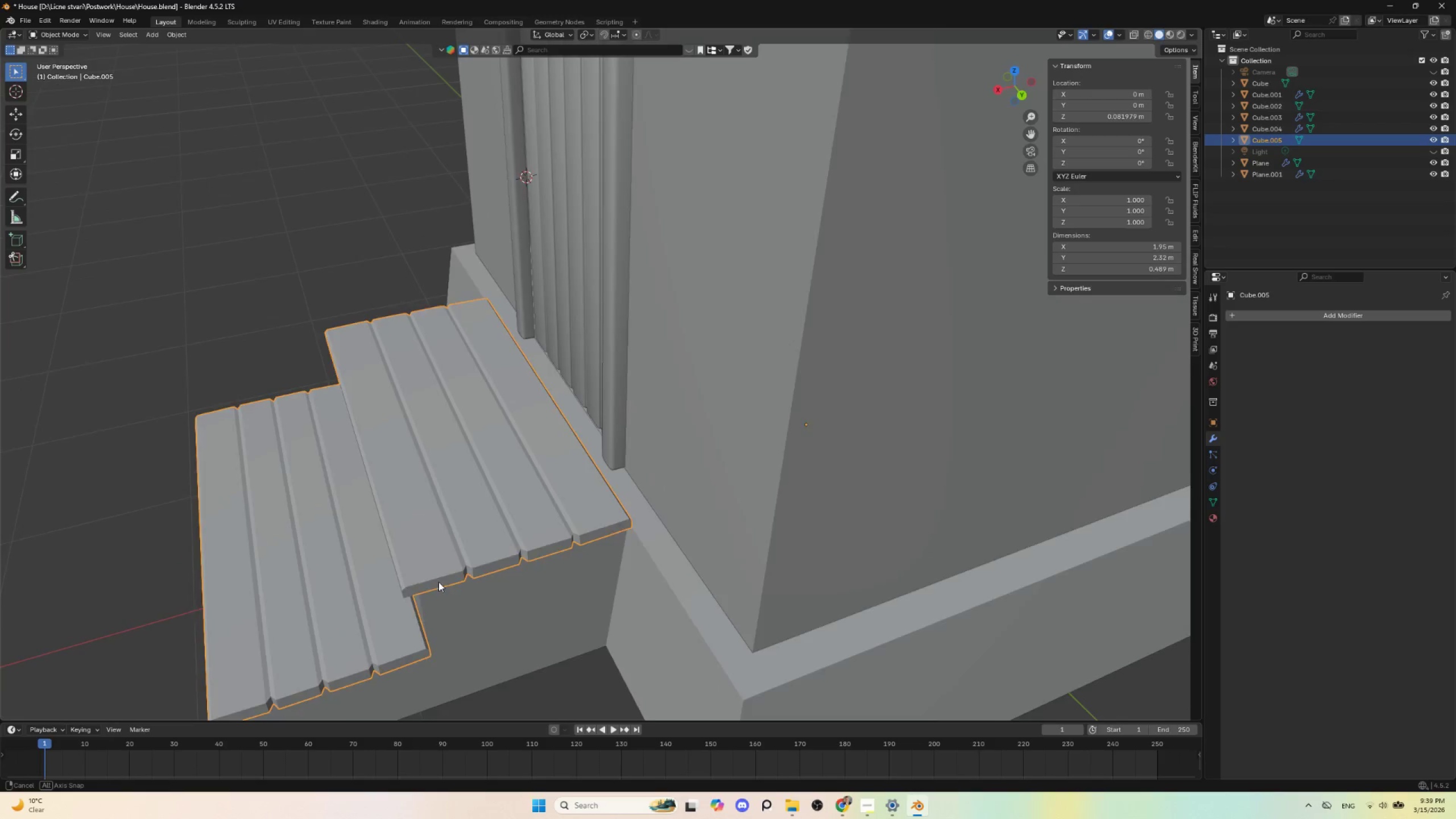 
key(Control+Z)
 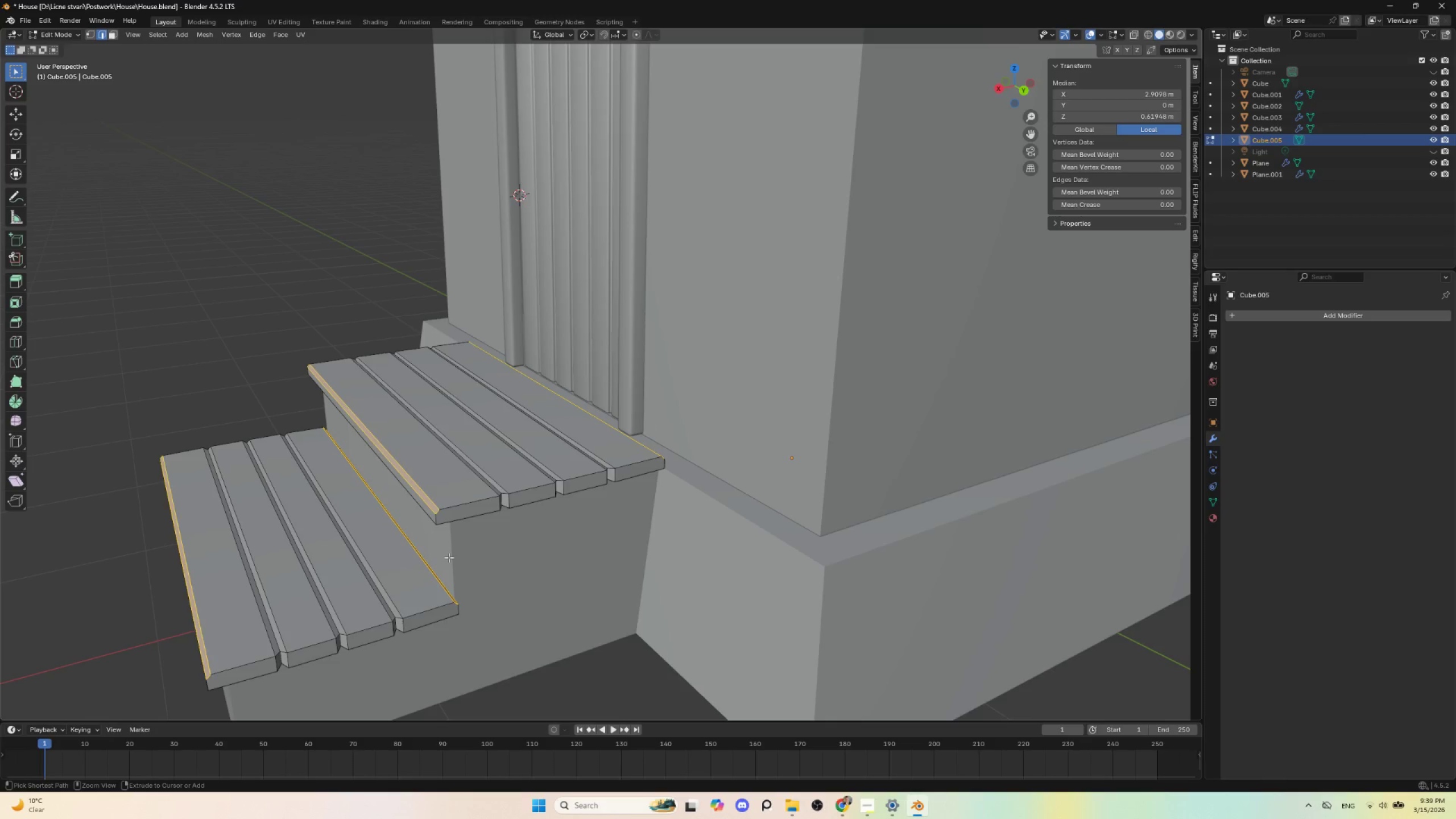 
key(Control+Z)
 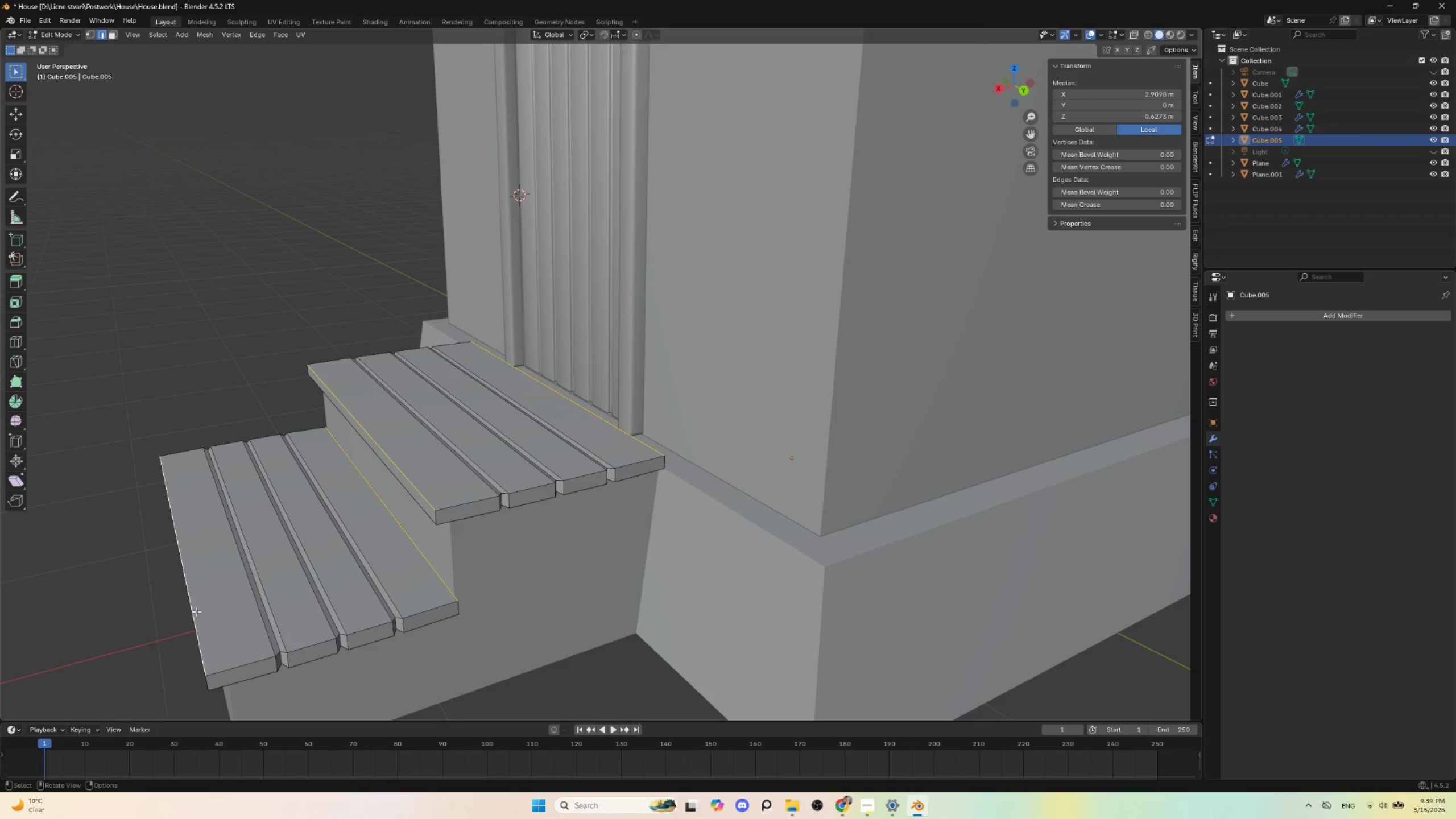 
left_click([193, 608])
 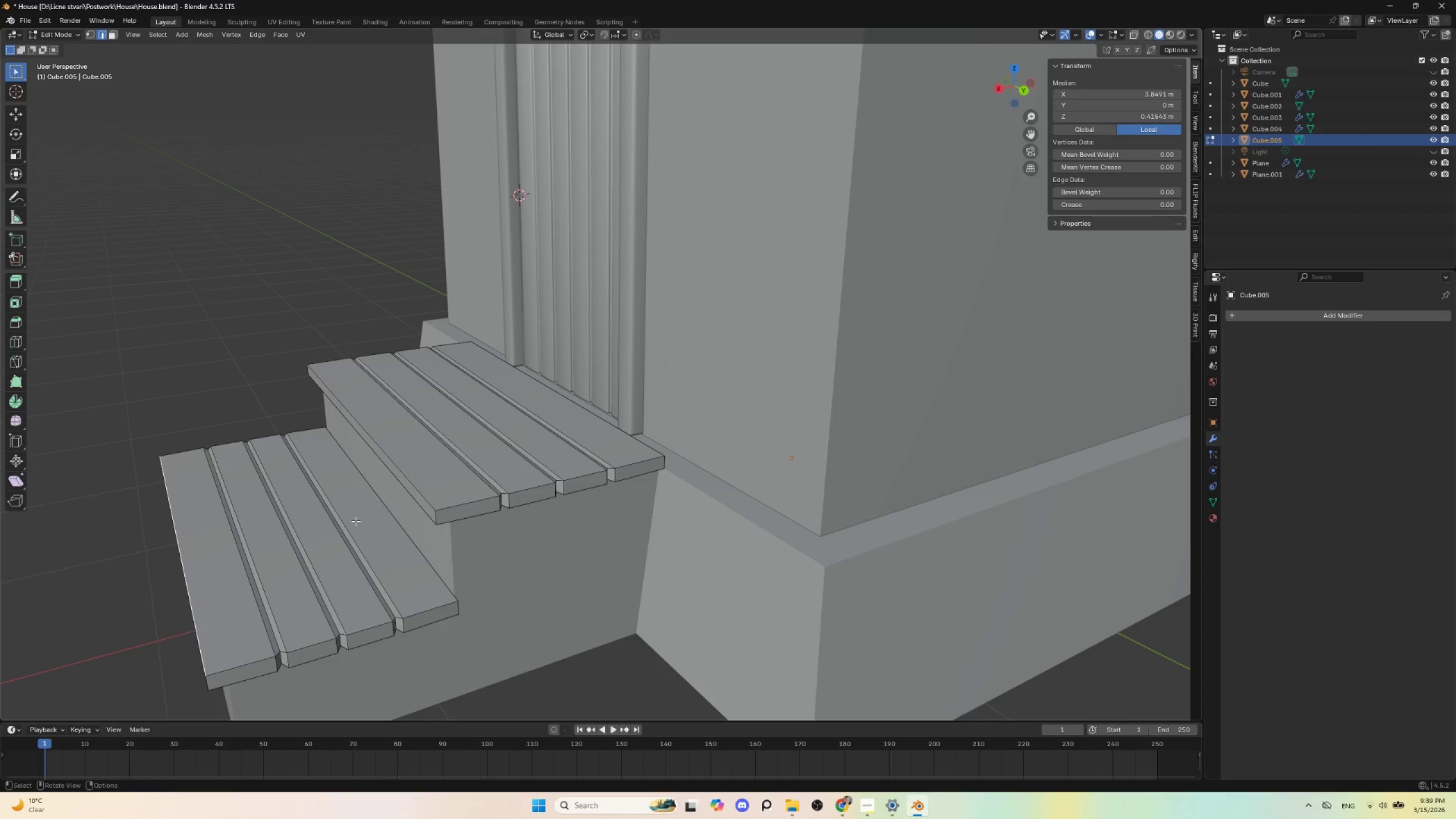 
hold_key(key=ShiftLeft, duration=1.06)
left_click([394, 458])
 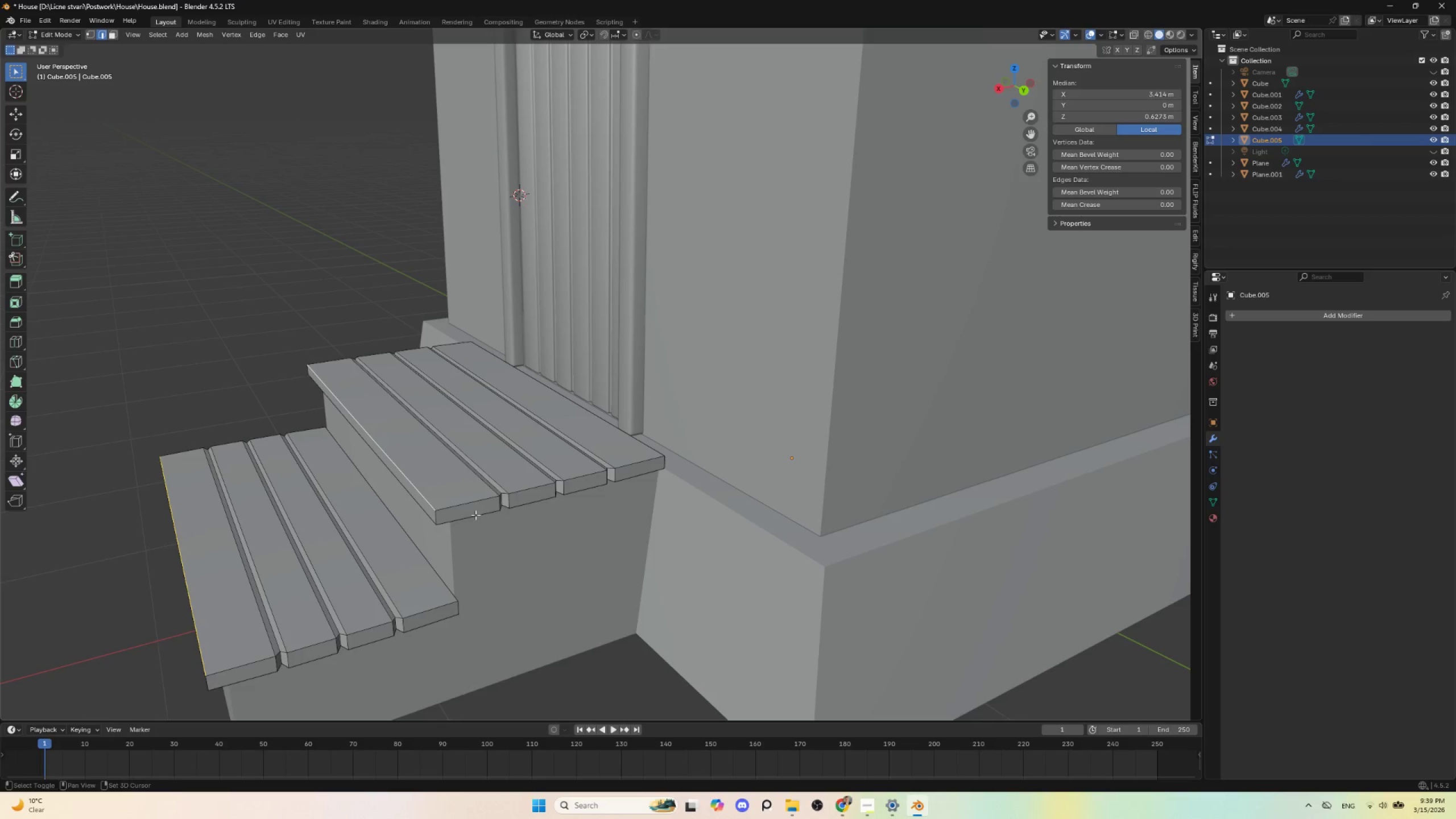 
hold_key(key=ShiftLeft, duration=26.8)
 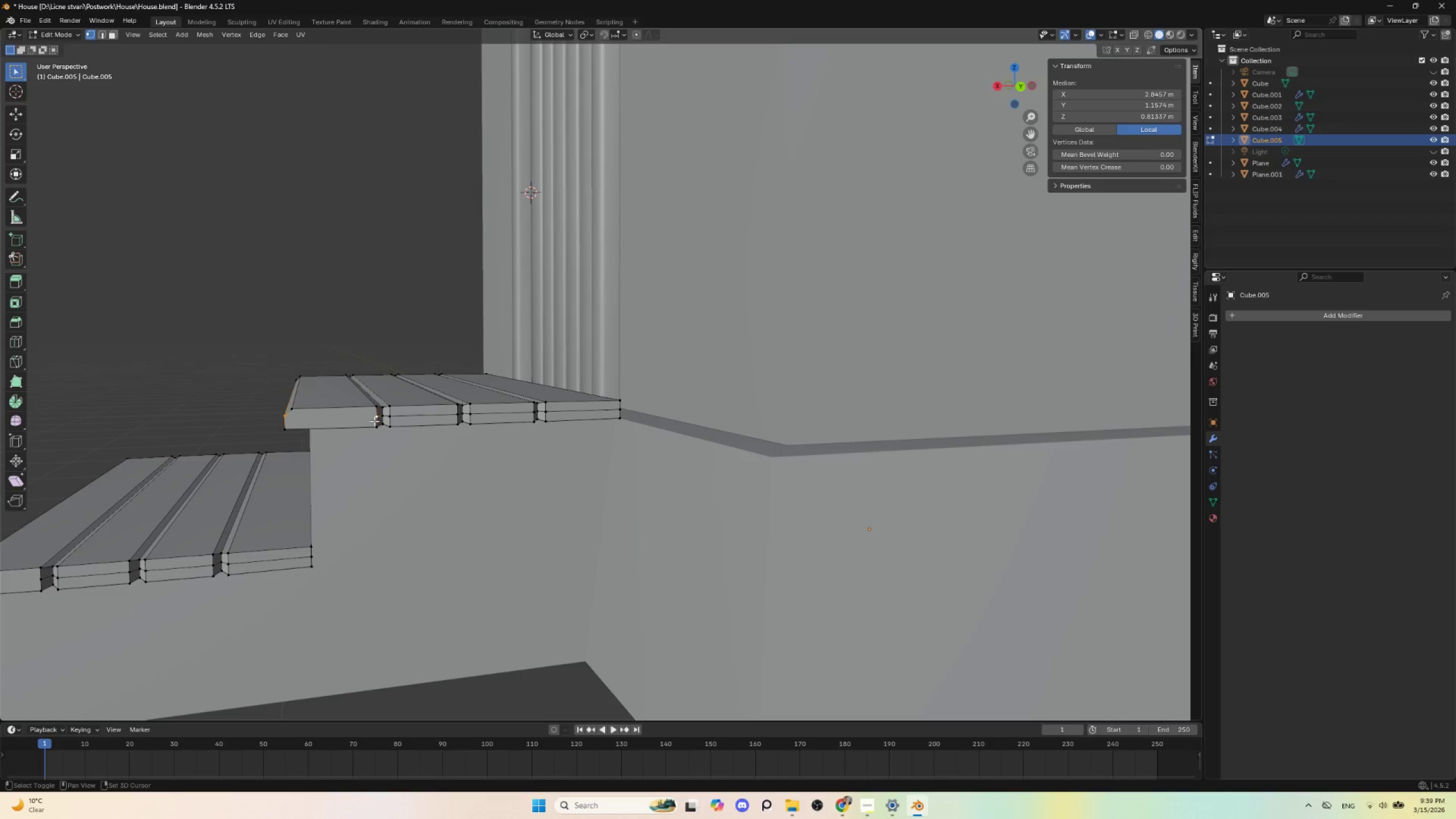 
key(Control+B)
 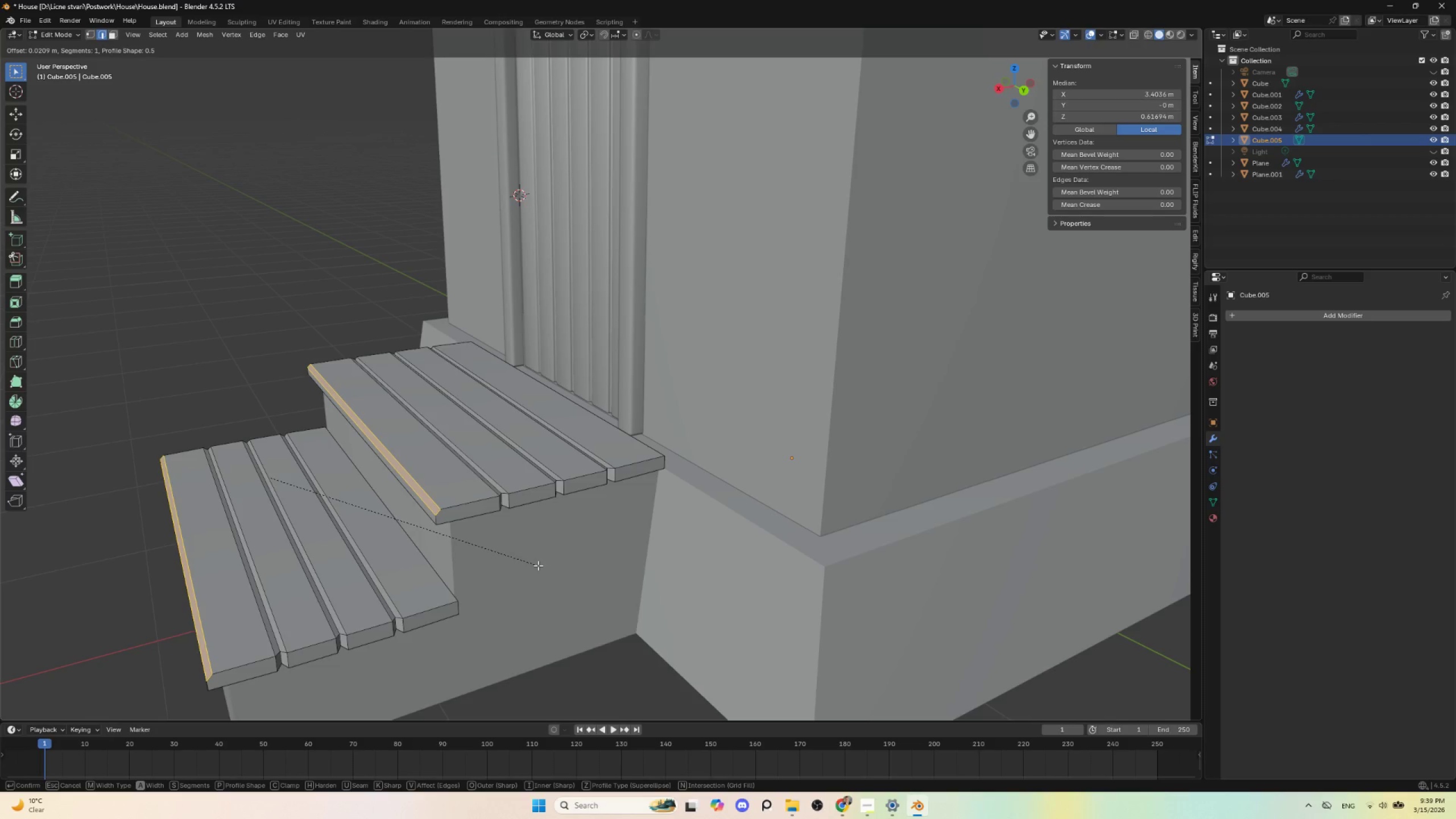 
left_click([538, 565])
 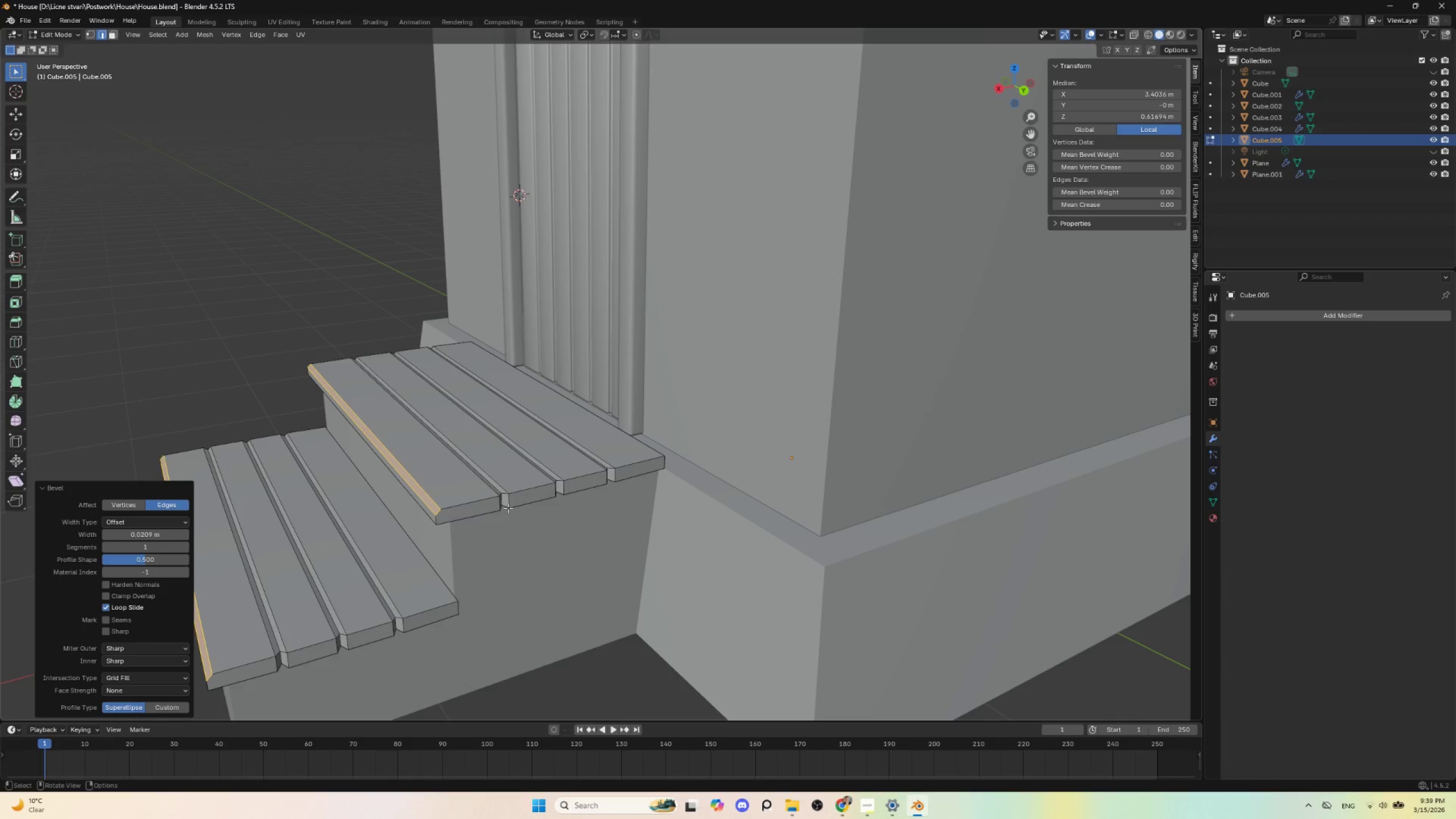 
key(Control+R)
 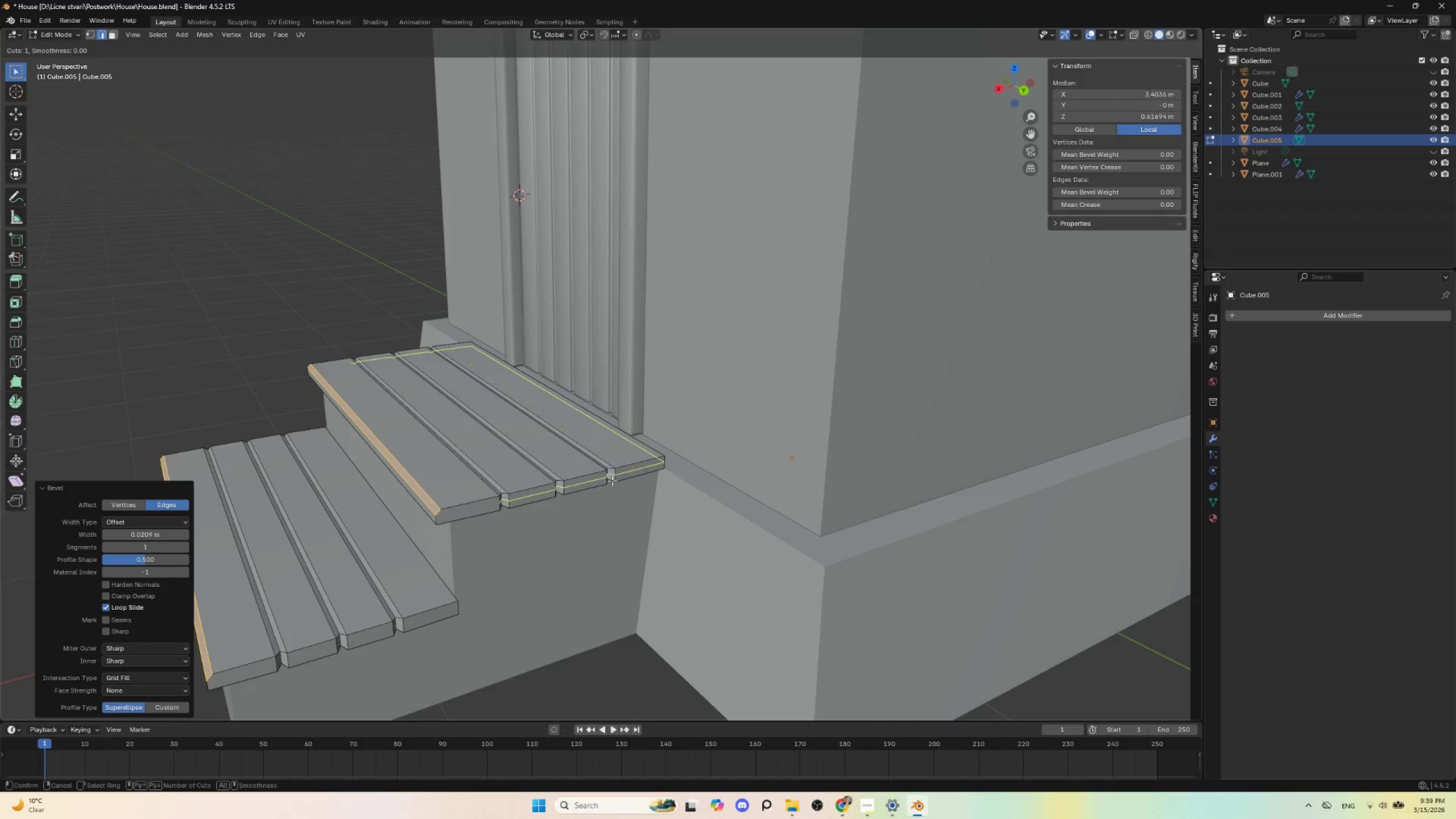 
left_click([605, 481])
 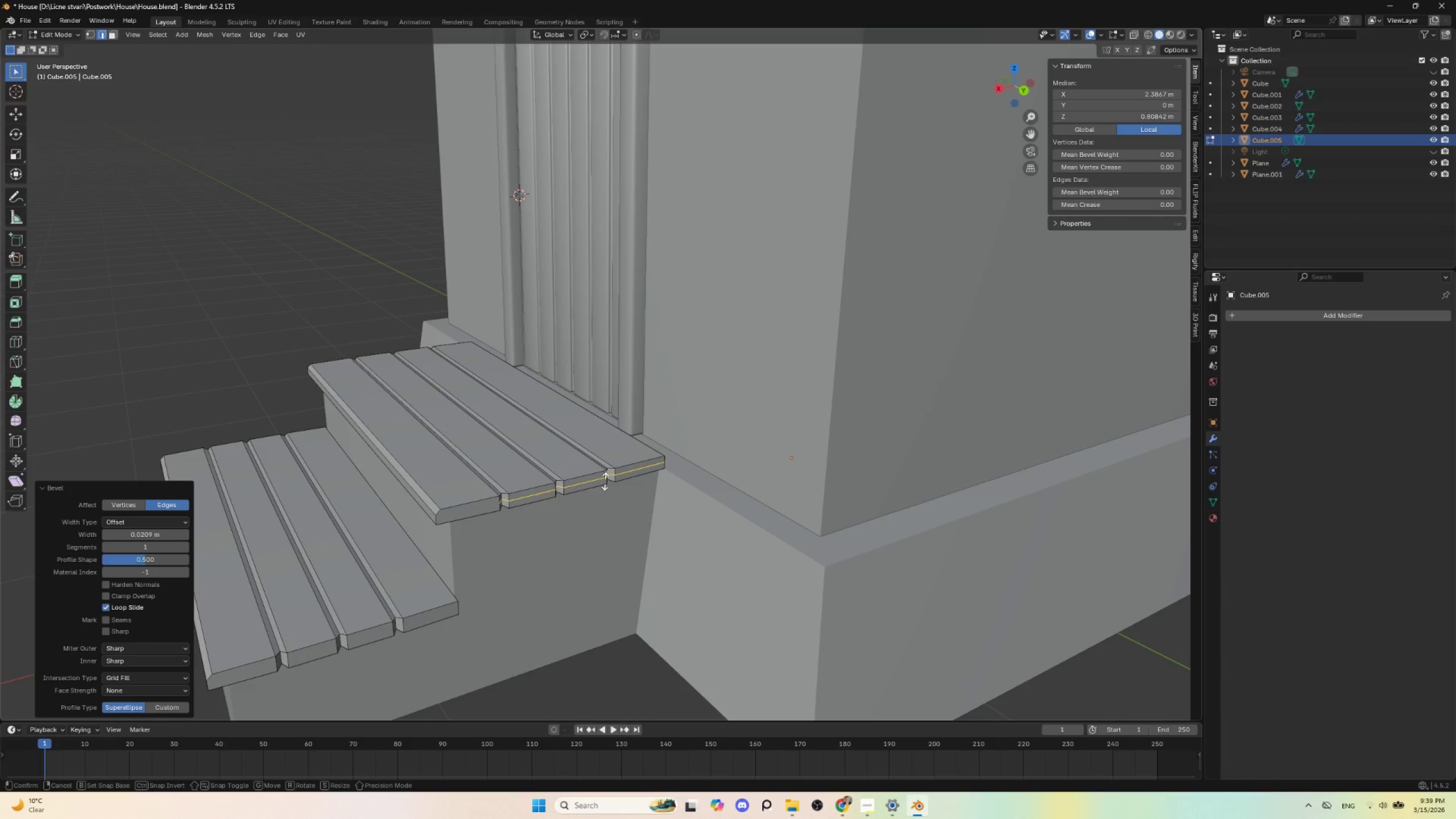 
key(Escape)
 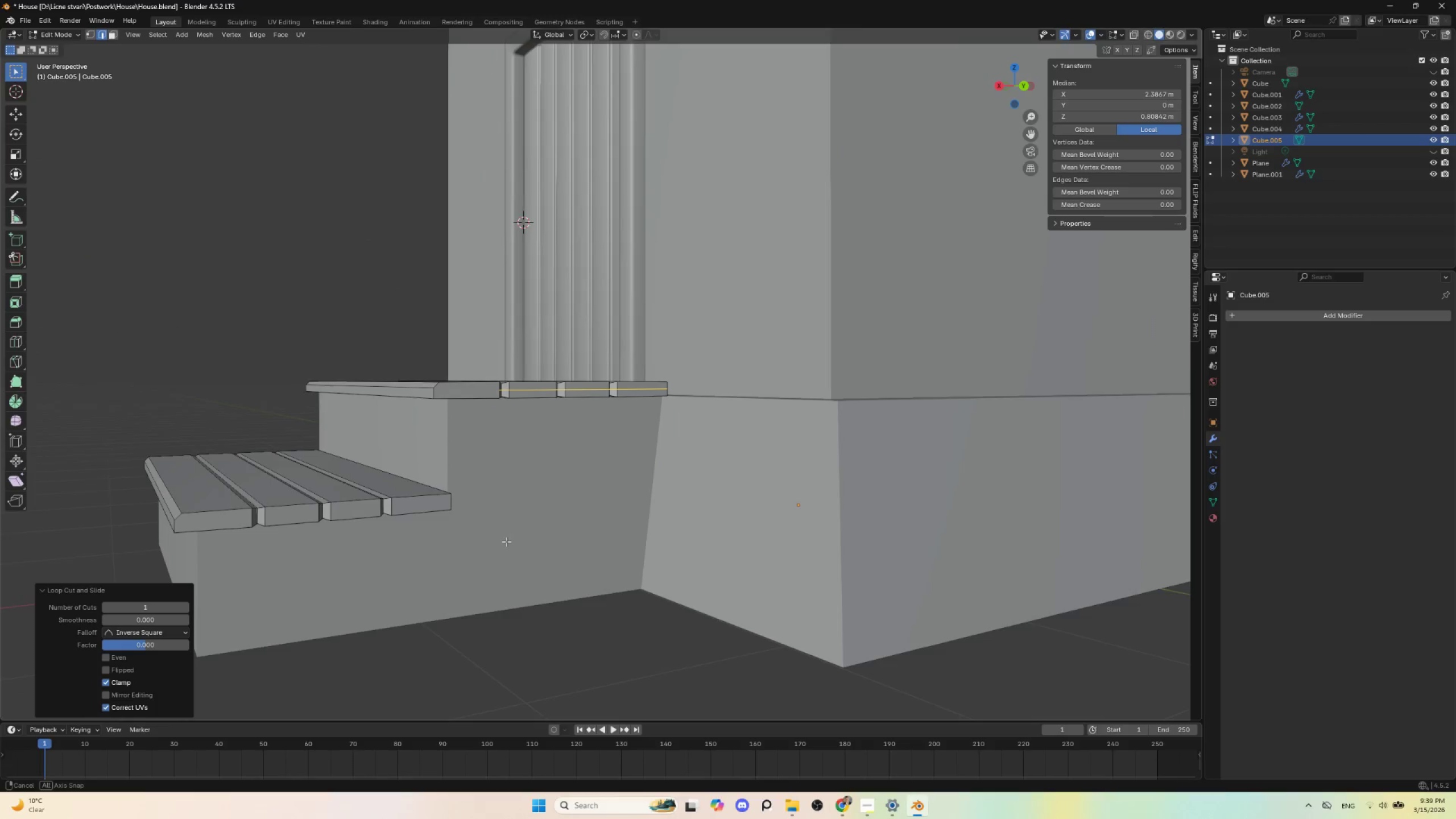 
key(Control+R)
 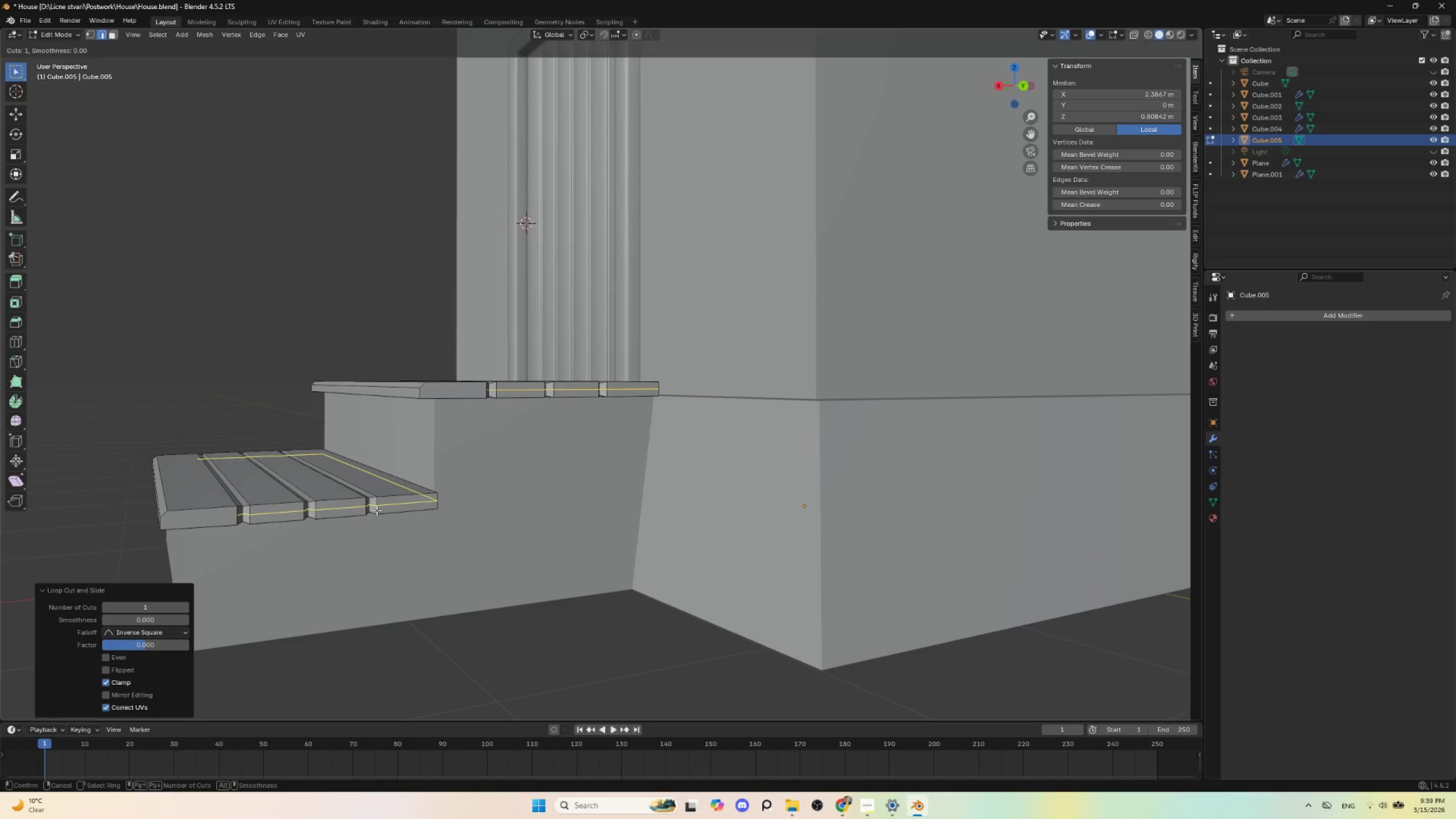 
left_click([377, 510])
 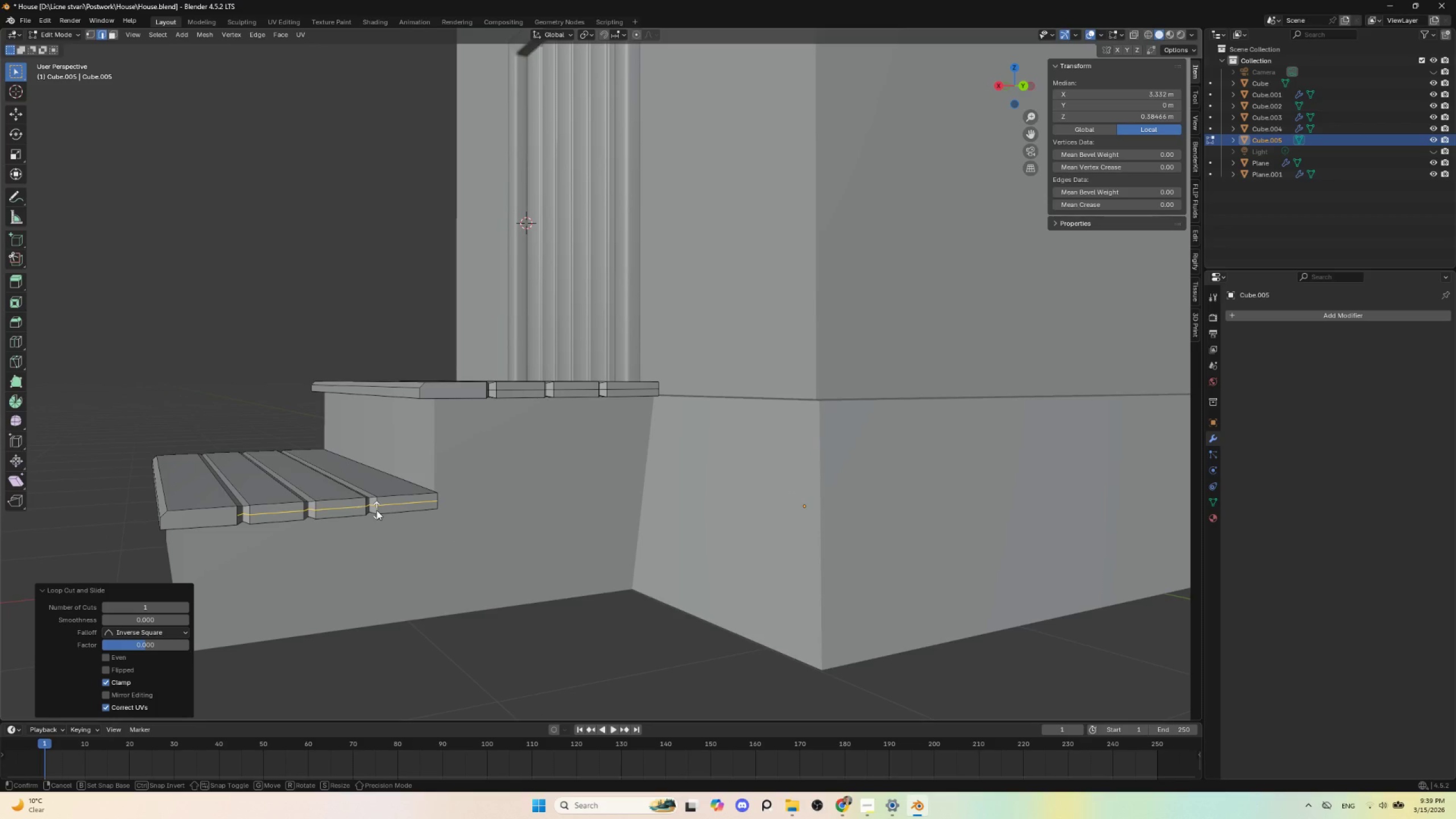 
key(Escape)
 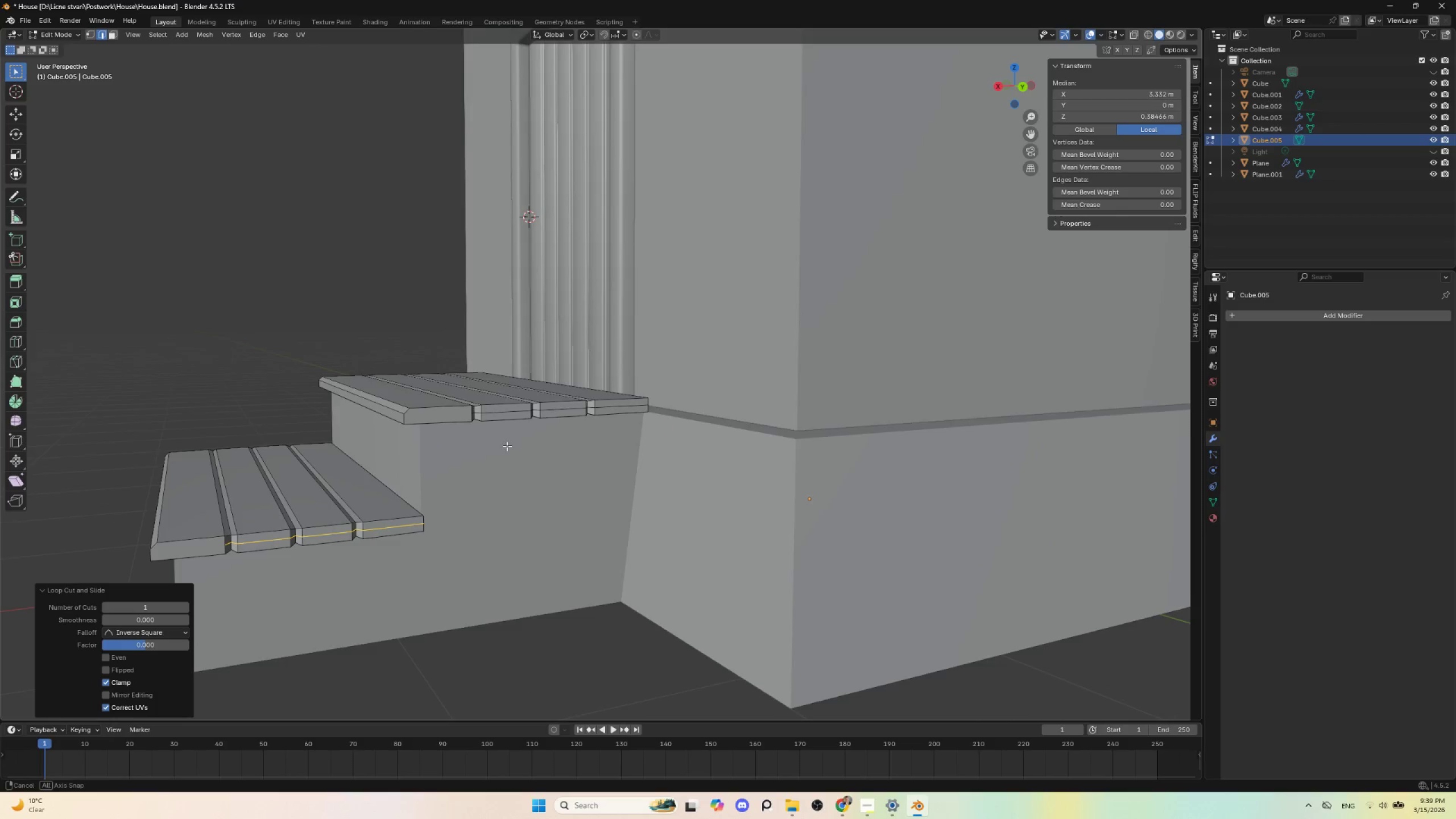 
scroll: coordinate [479, 476], scroll_direction: up, amount: 1.0
 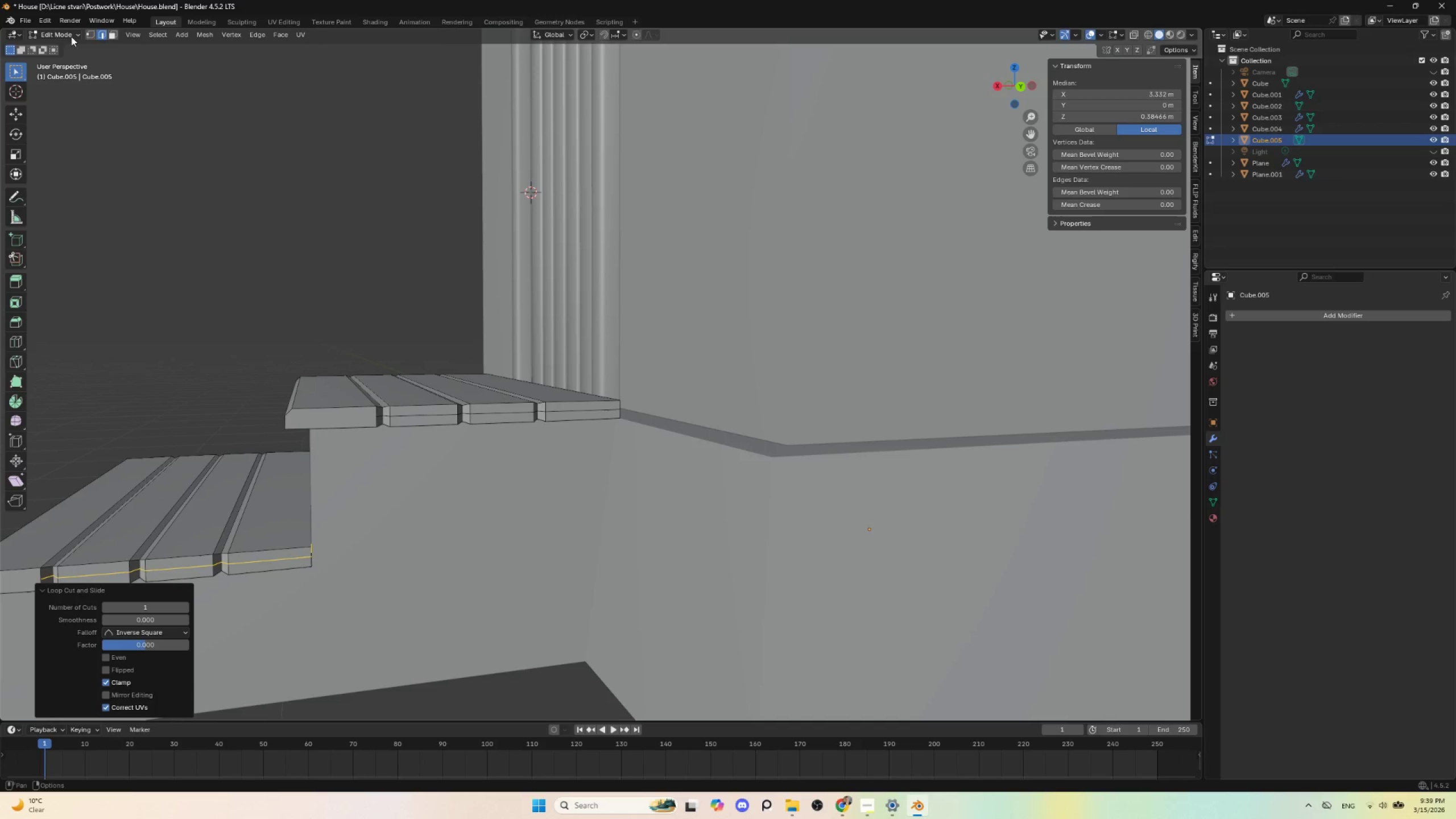 
left_click([91, 34])
 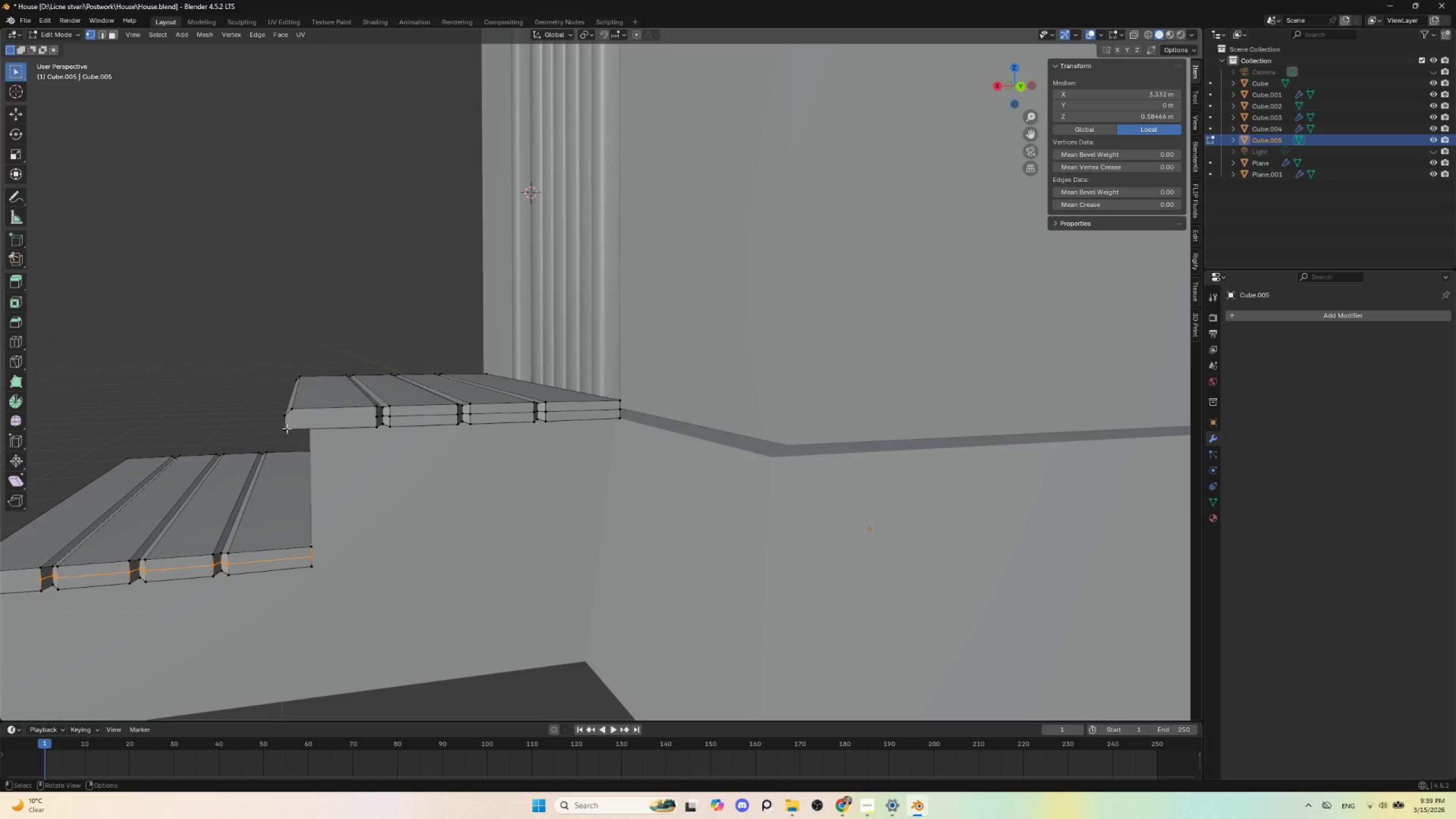 
left_click([286, 421])
 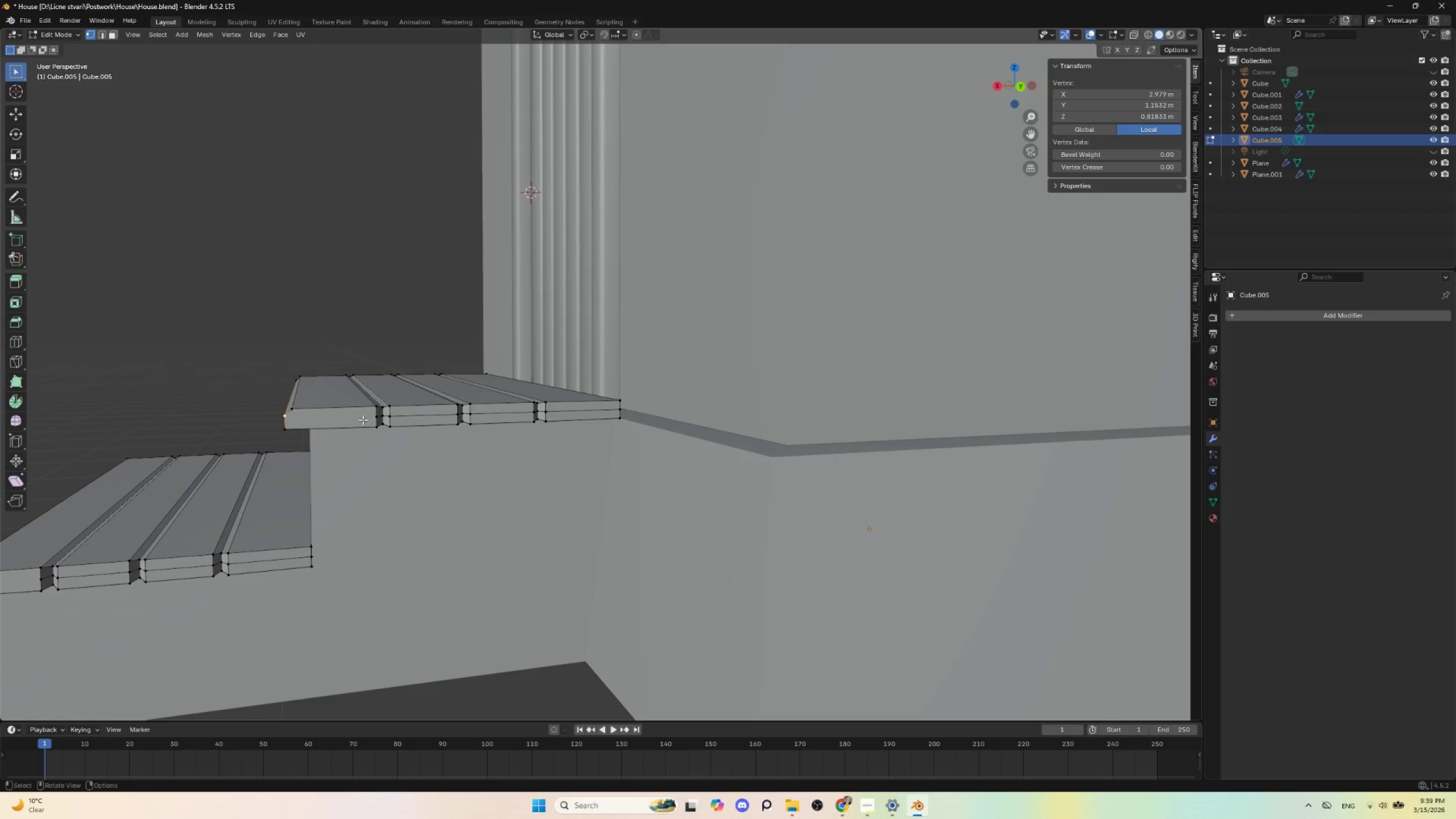 
hold_key(key=ShiftLeft, duration=0.84)
left_click([371, 416])
 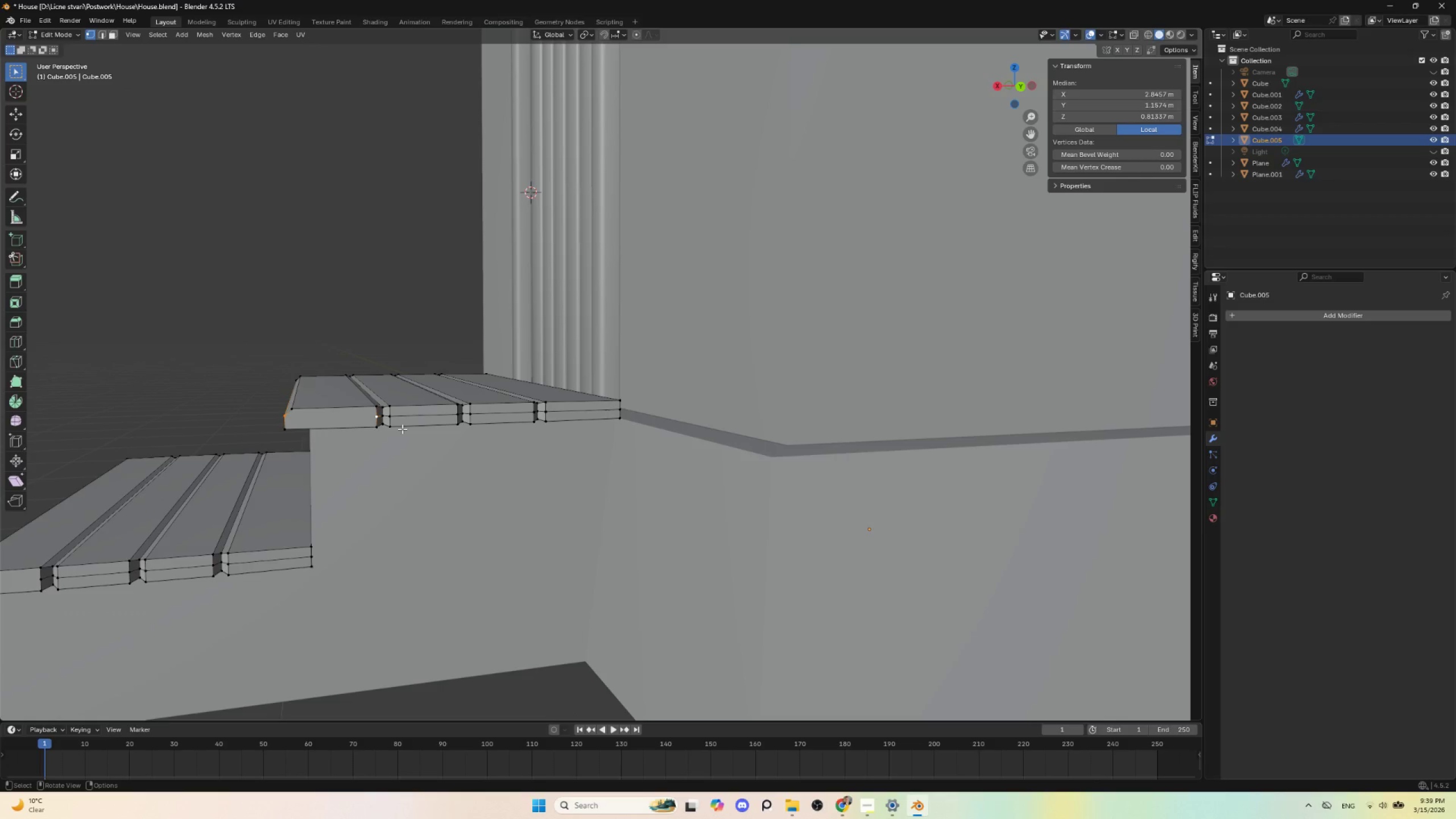 
key(J)
 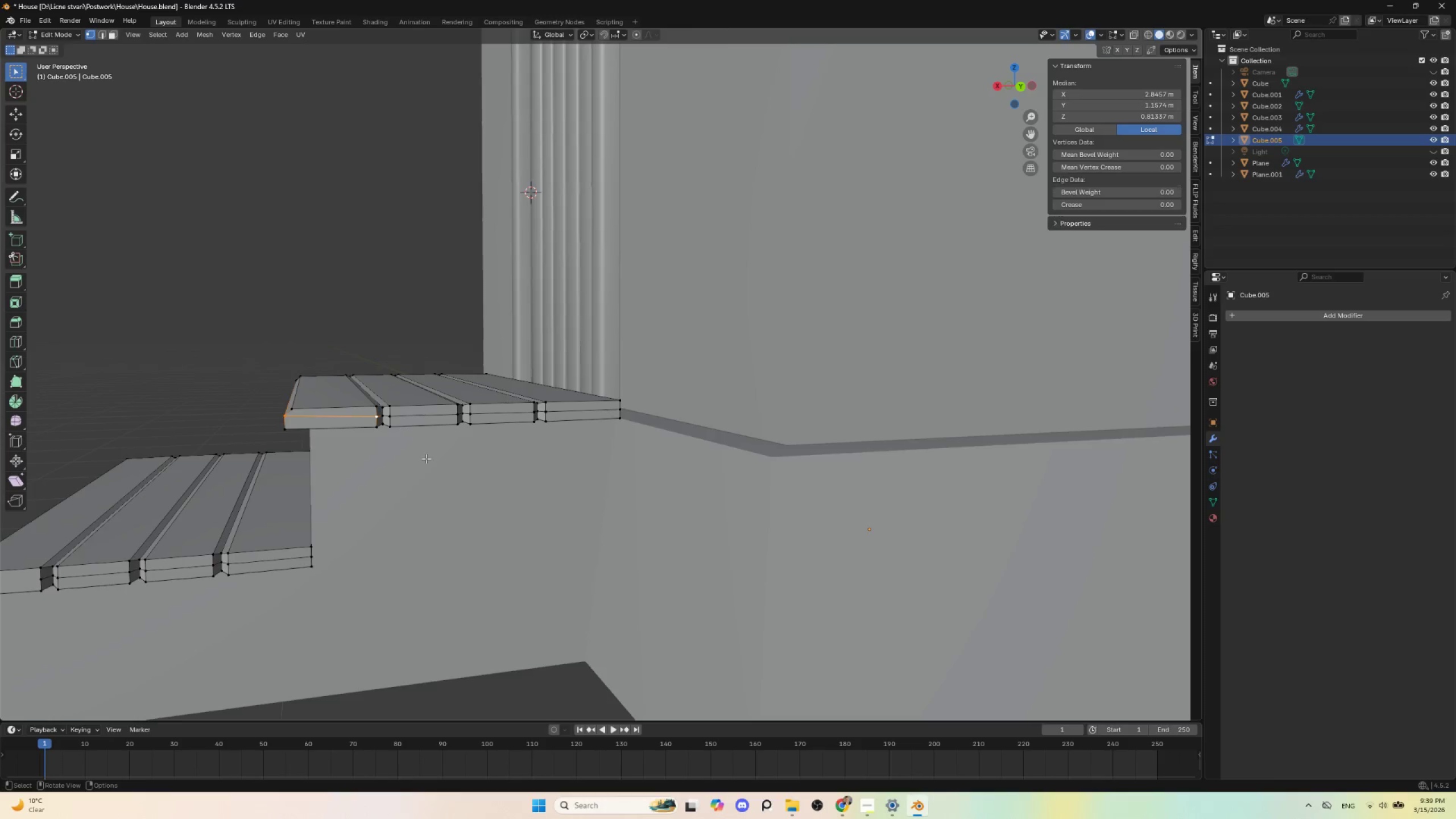 
hold_key(key=ShiftLeft, duration=0.61)
 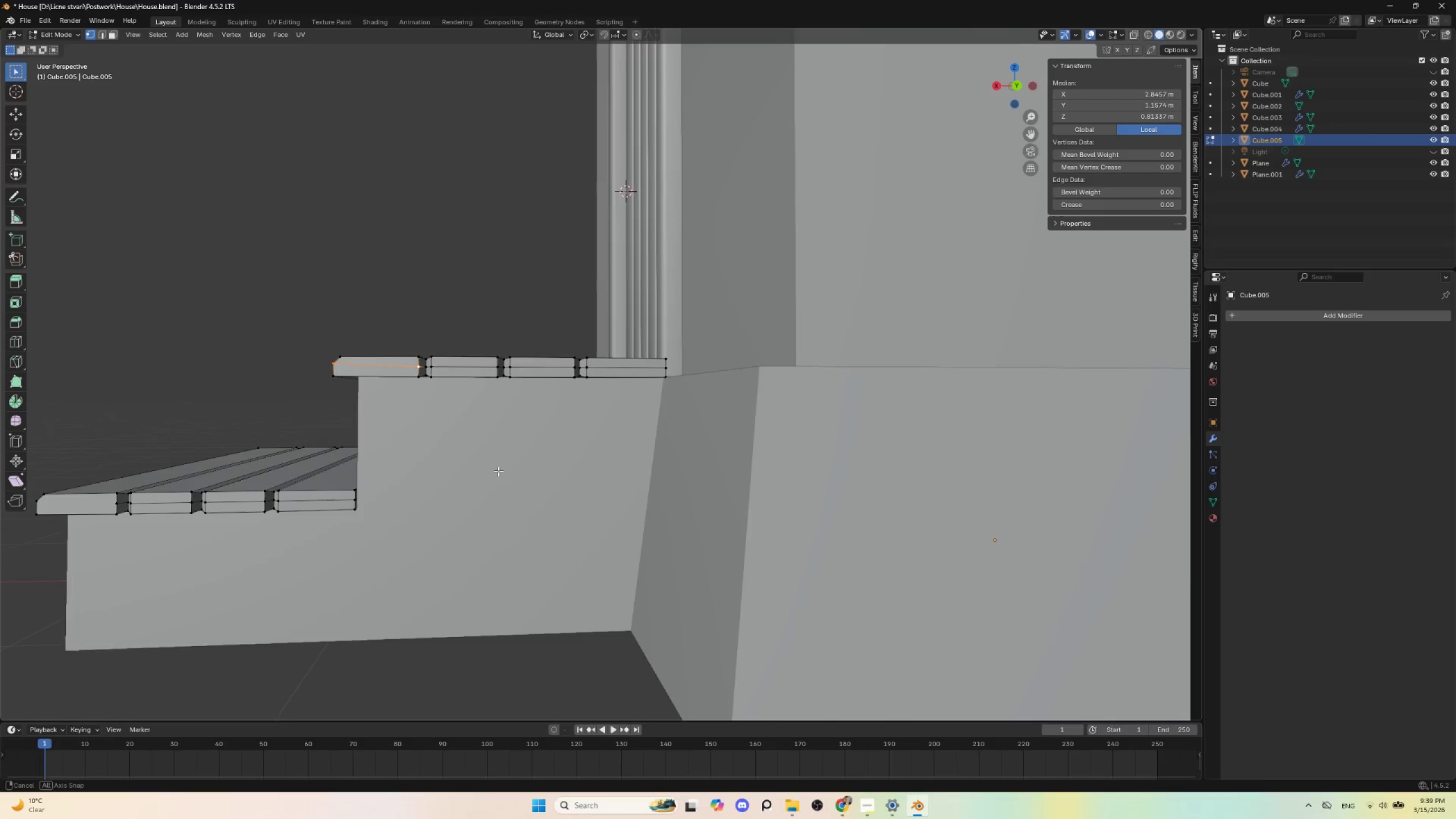 
hold_key(key=ShiftLeft, duration=0.55)
 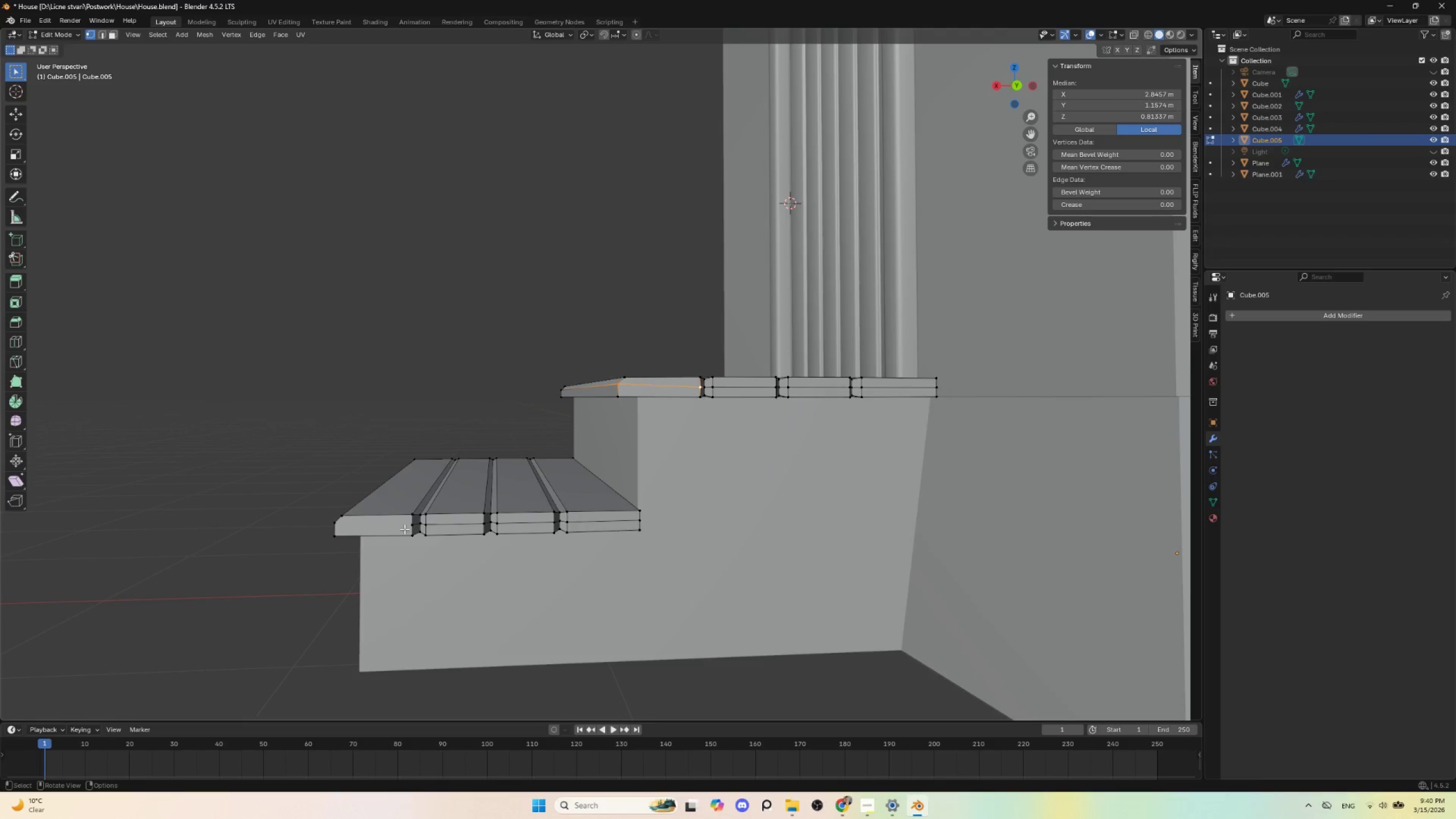 
left_click([410, 525])
 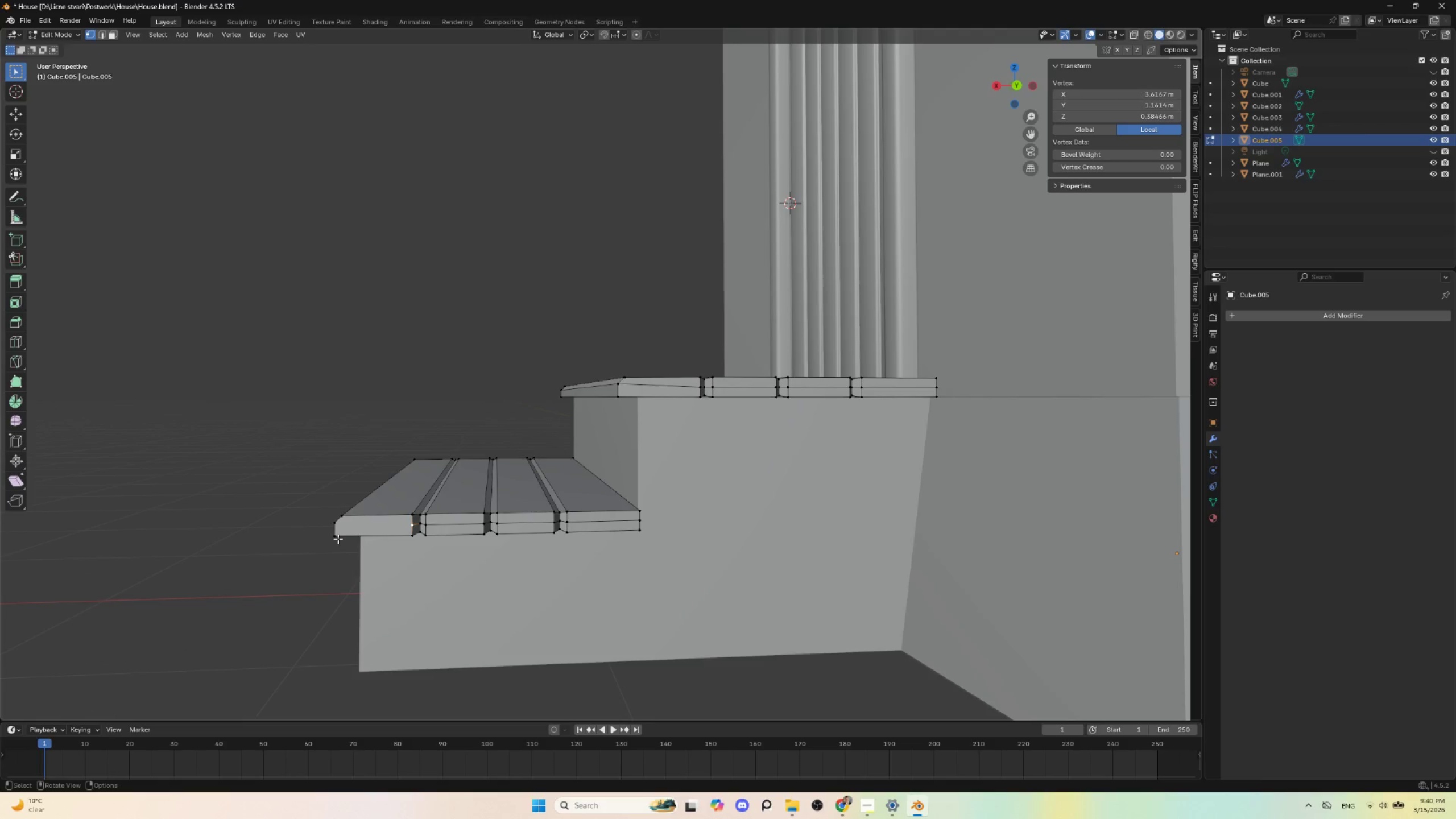 
hold_key(key=ShiftLeft, duration=1.02)
left_click([333, 526])
 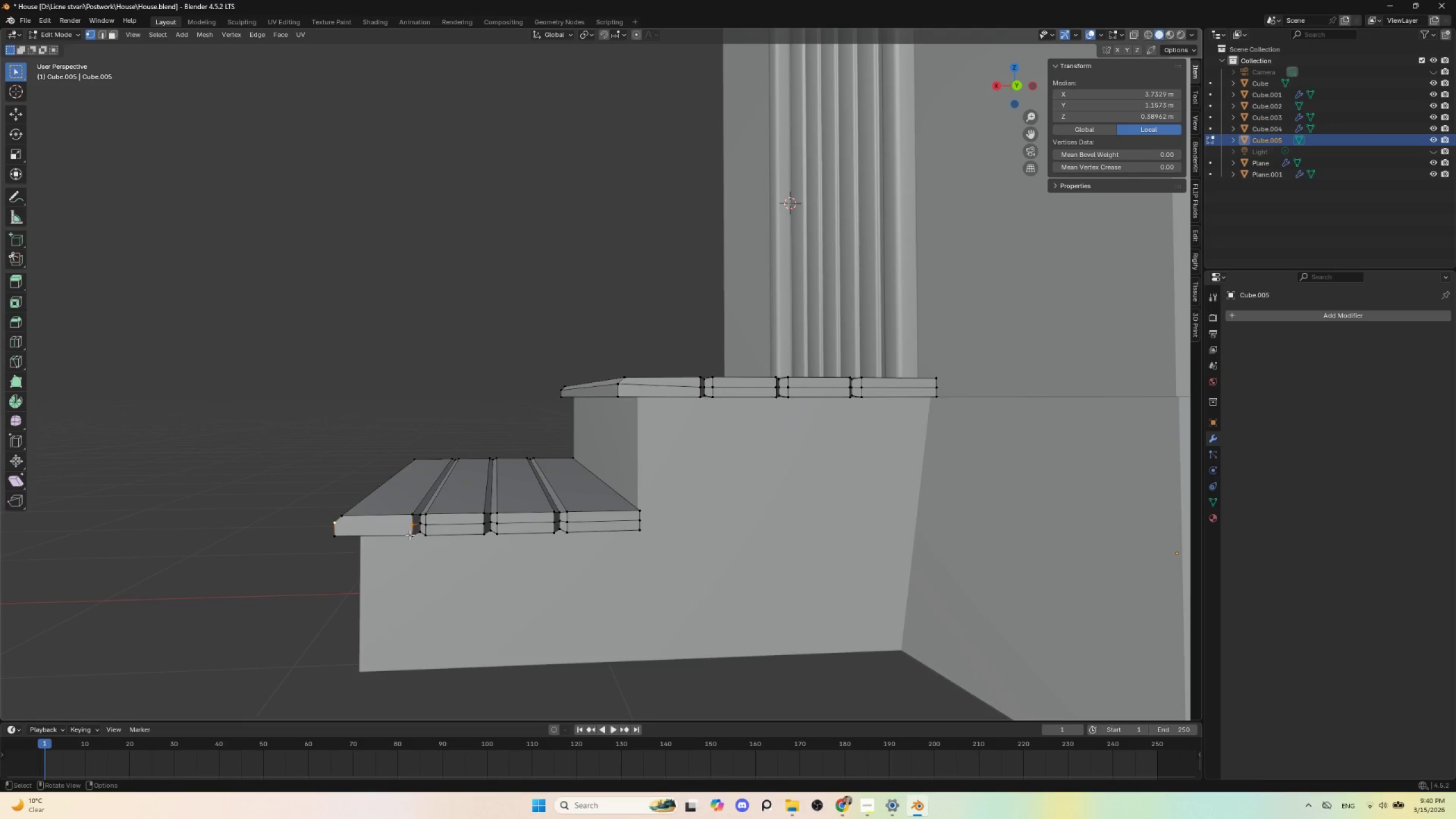 
key(J)
 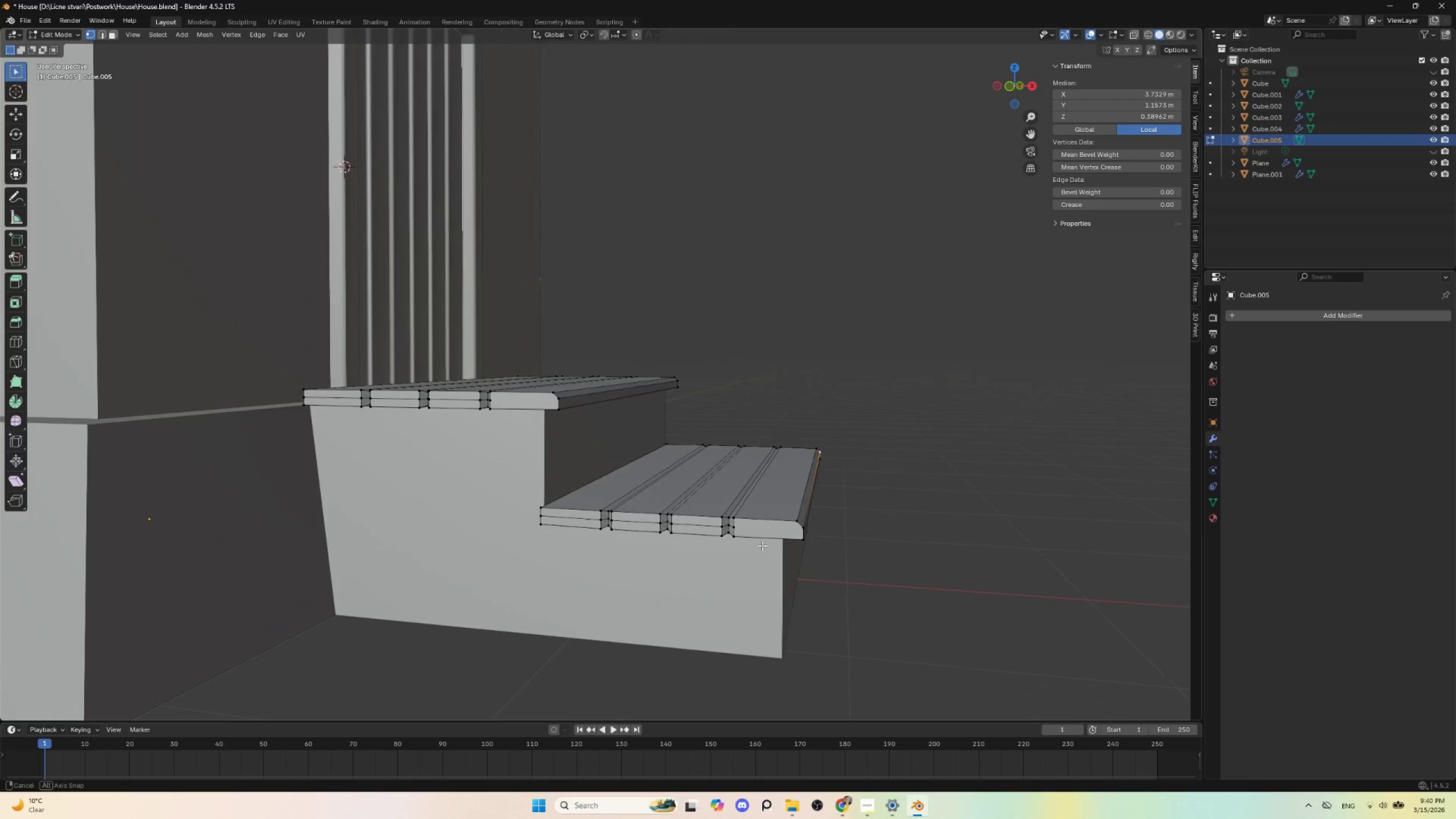 
left_click([736, 526])
 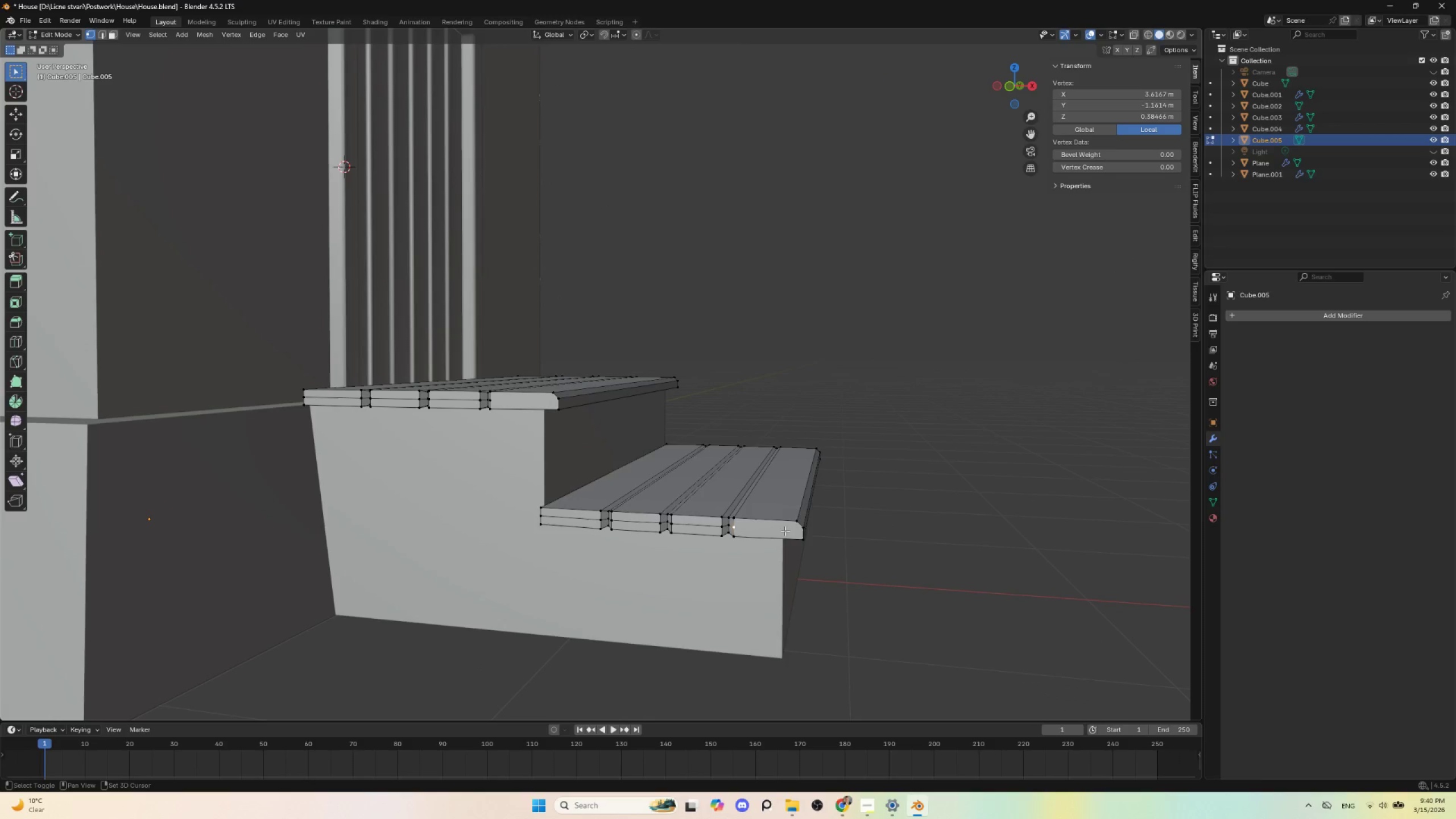 
hold_key(key=ShiftLeft, duration=1.0)
left_click([801, 532])
 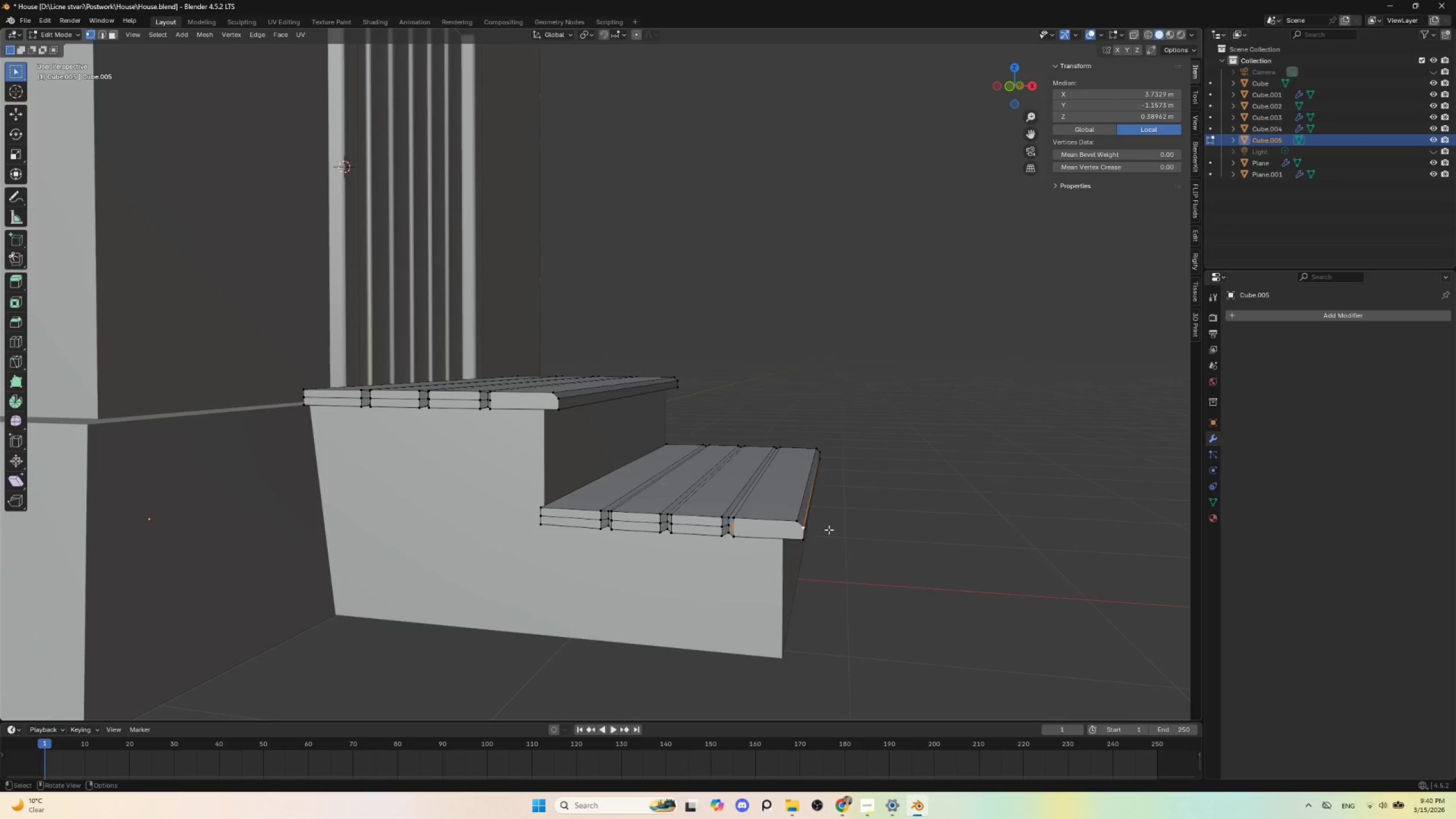 
key(J)
 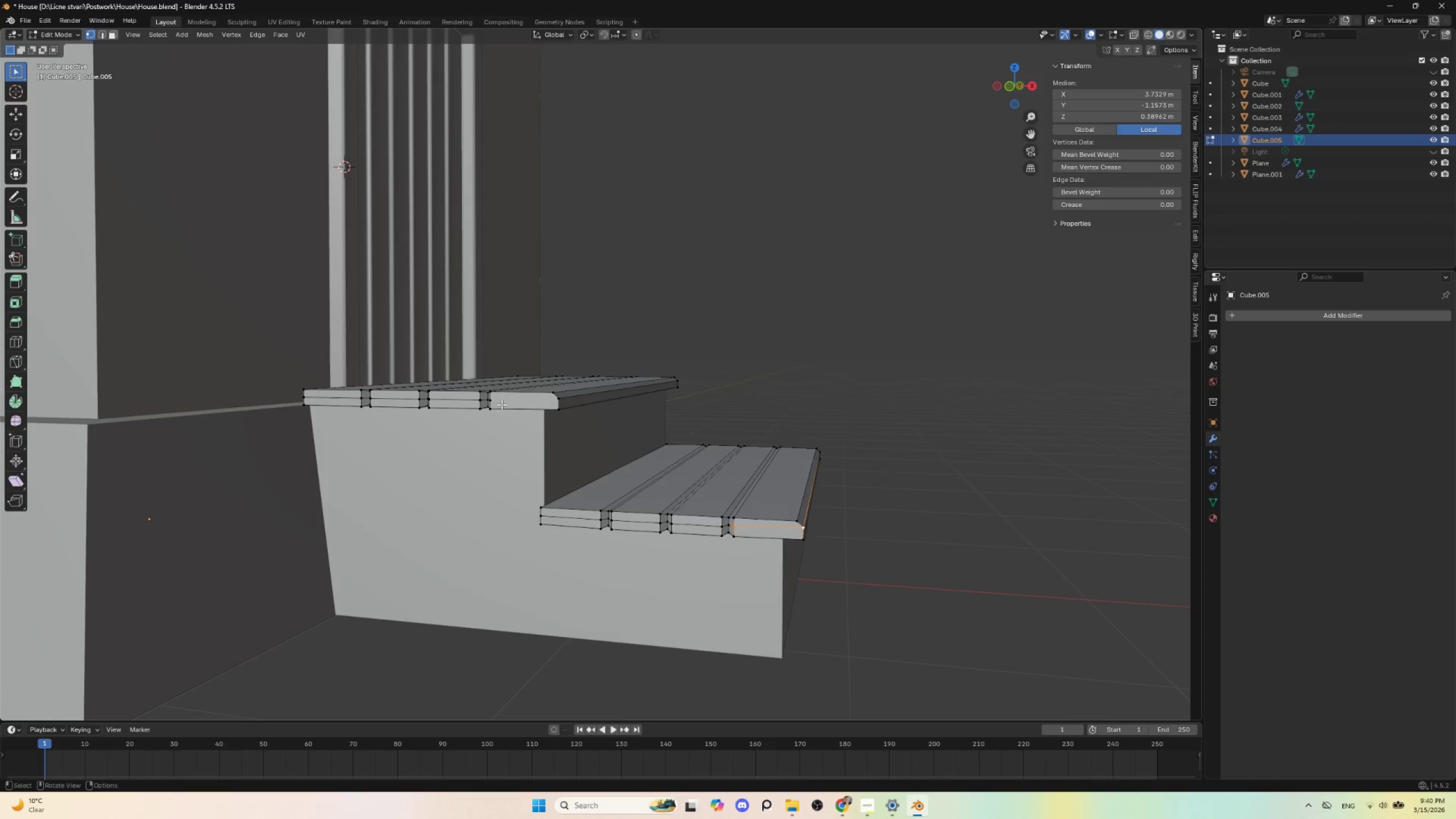 
left_click([493, 402])
 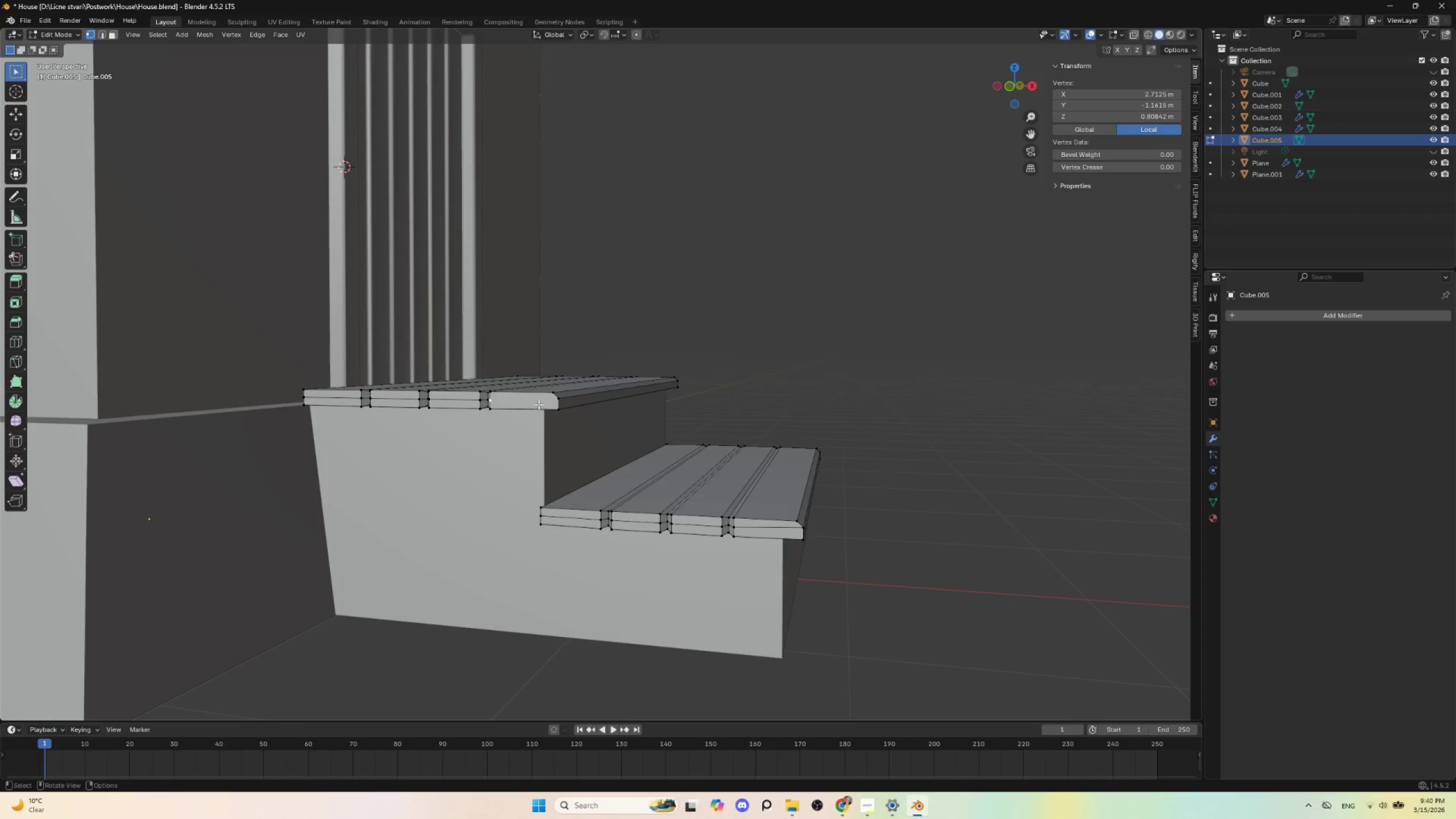 
hold_key(key=ShiftLeft, duration=0.94)
left_click([557, 399])
 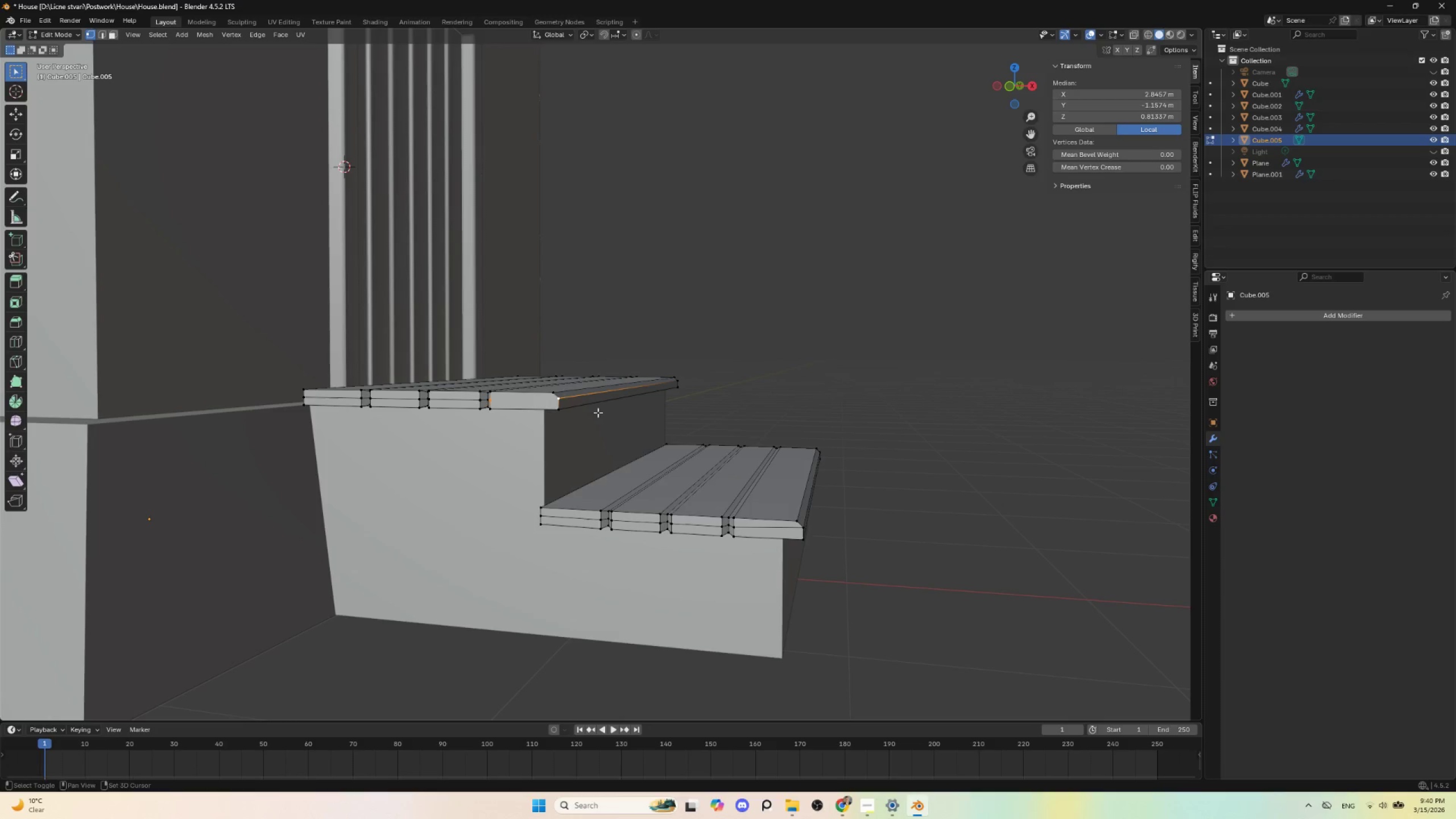 
hold_key(key=ShiftLeft, duration=8.58)
 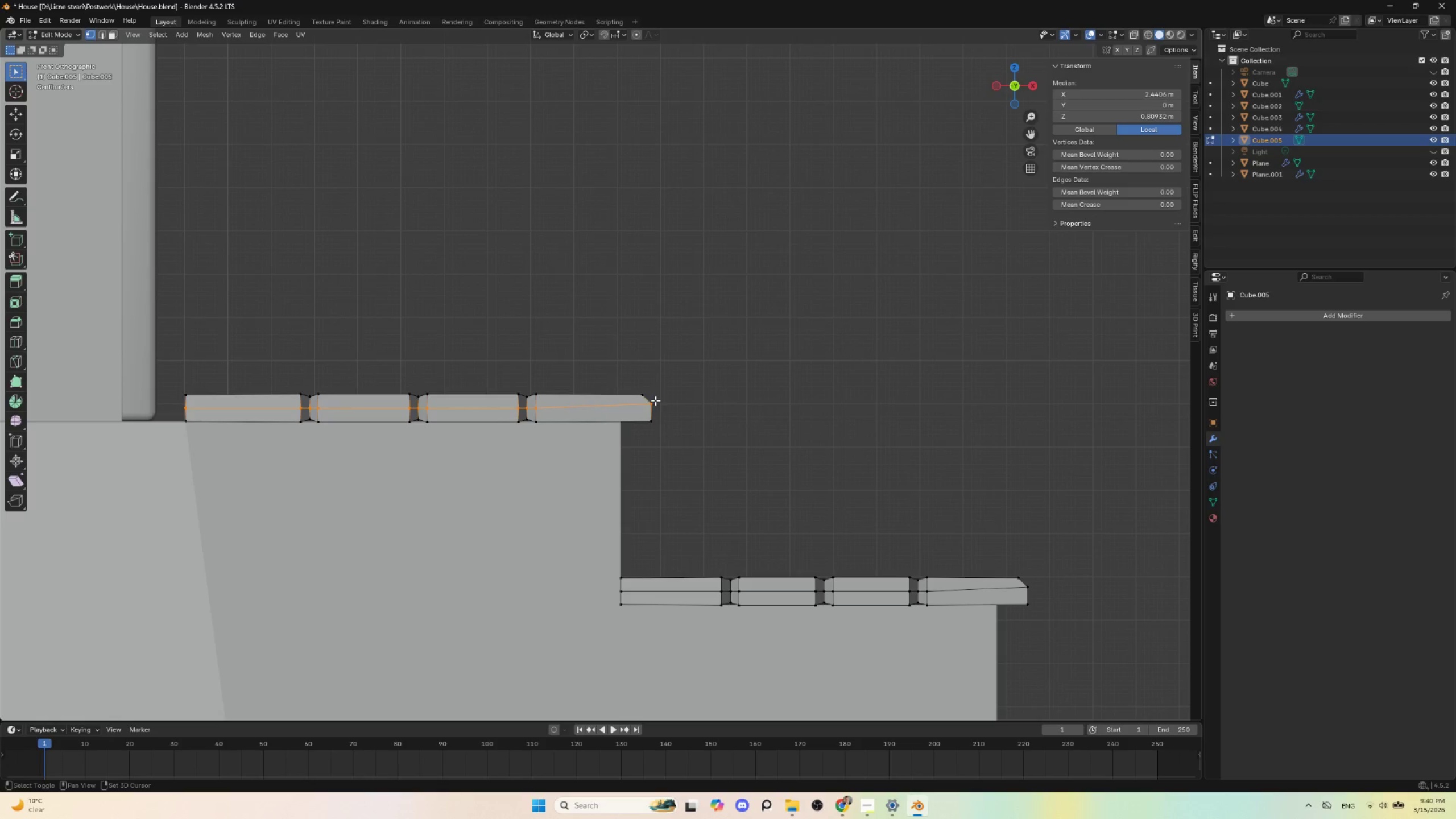 
key(J)
 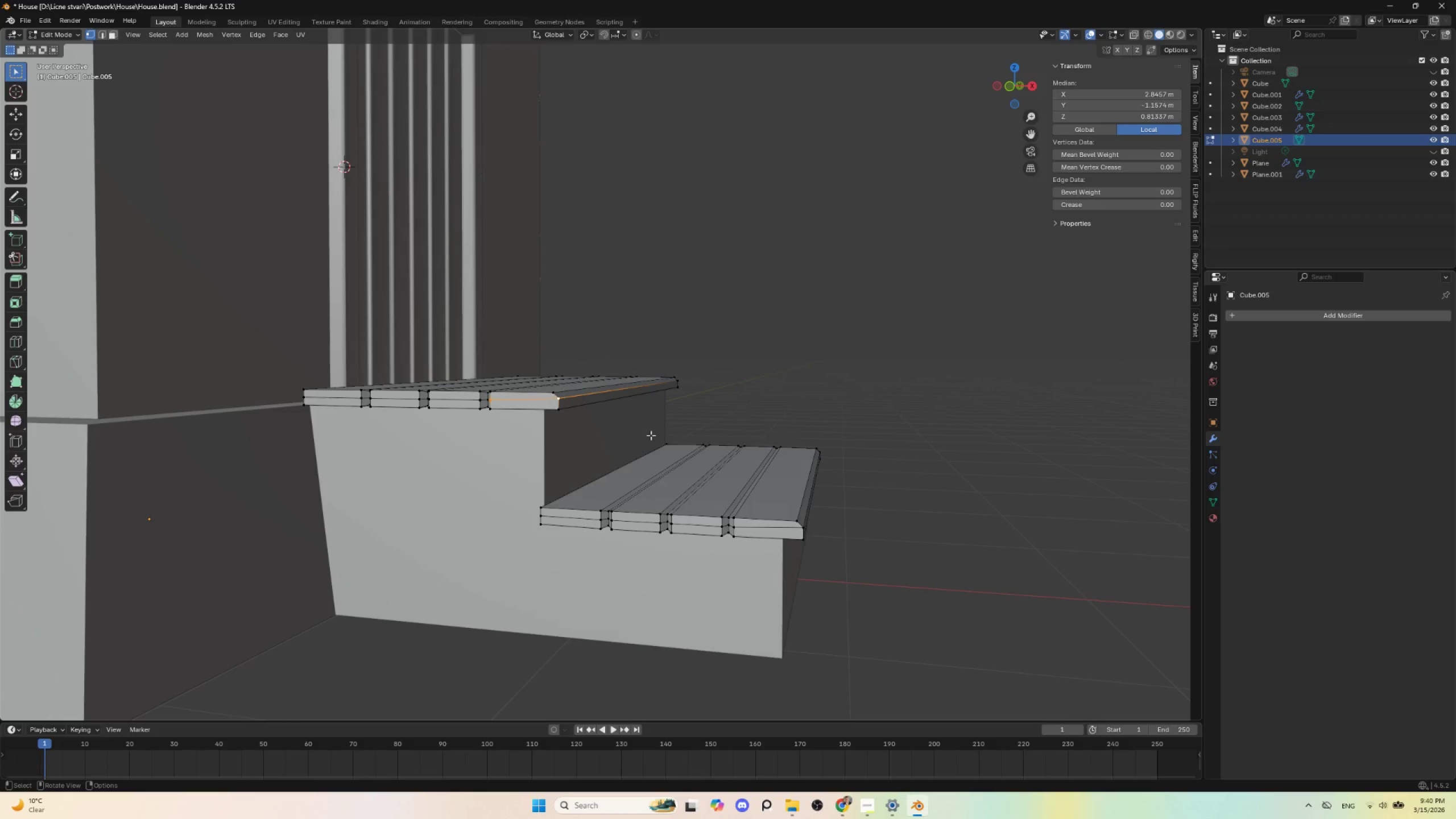 
hold_key(key=AltLeft, duration=0.36)
 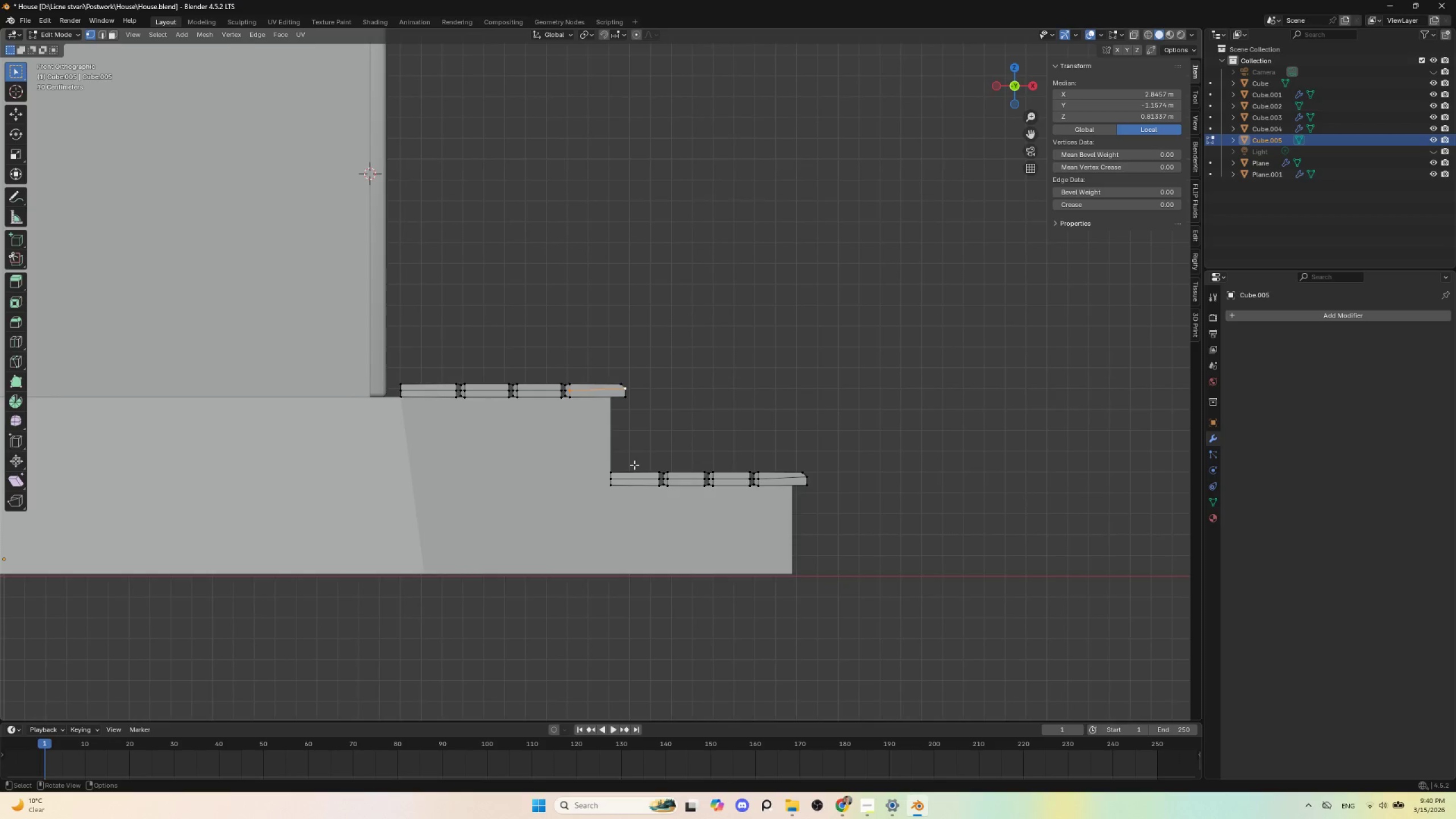 
scroll: coordinate [634, 465], scroll_direction: up, amount: 4.0
 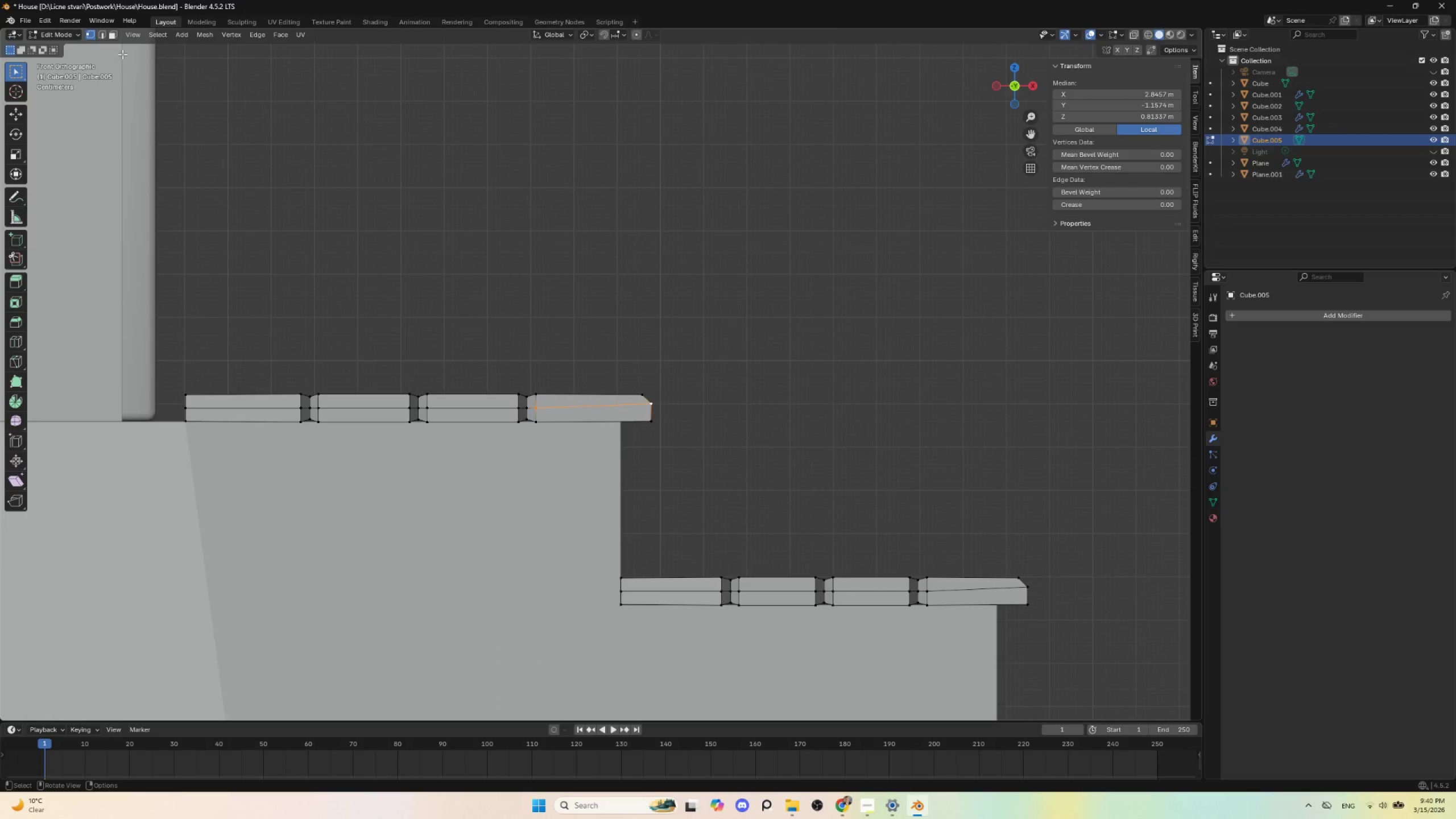 
left_click([103, 36])
 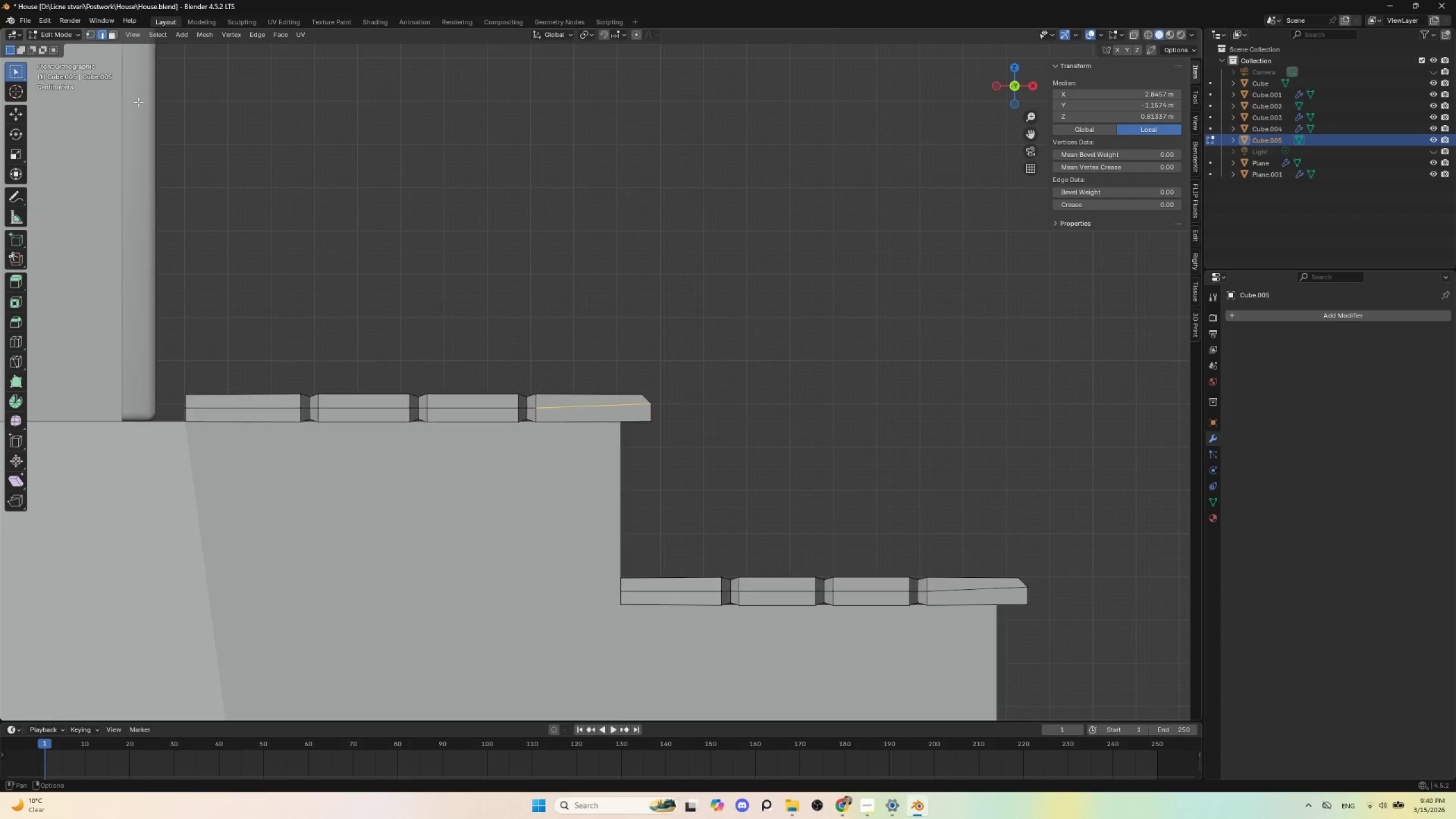 
hold_key(key=AltLeft, duration=1.2)
left_click([279, 410])
 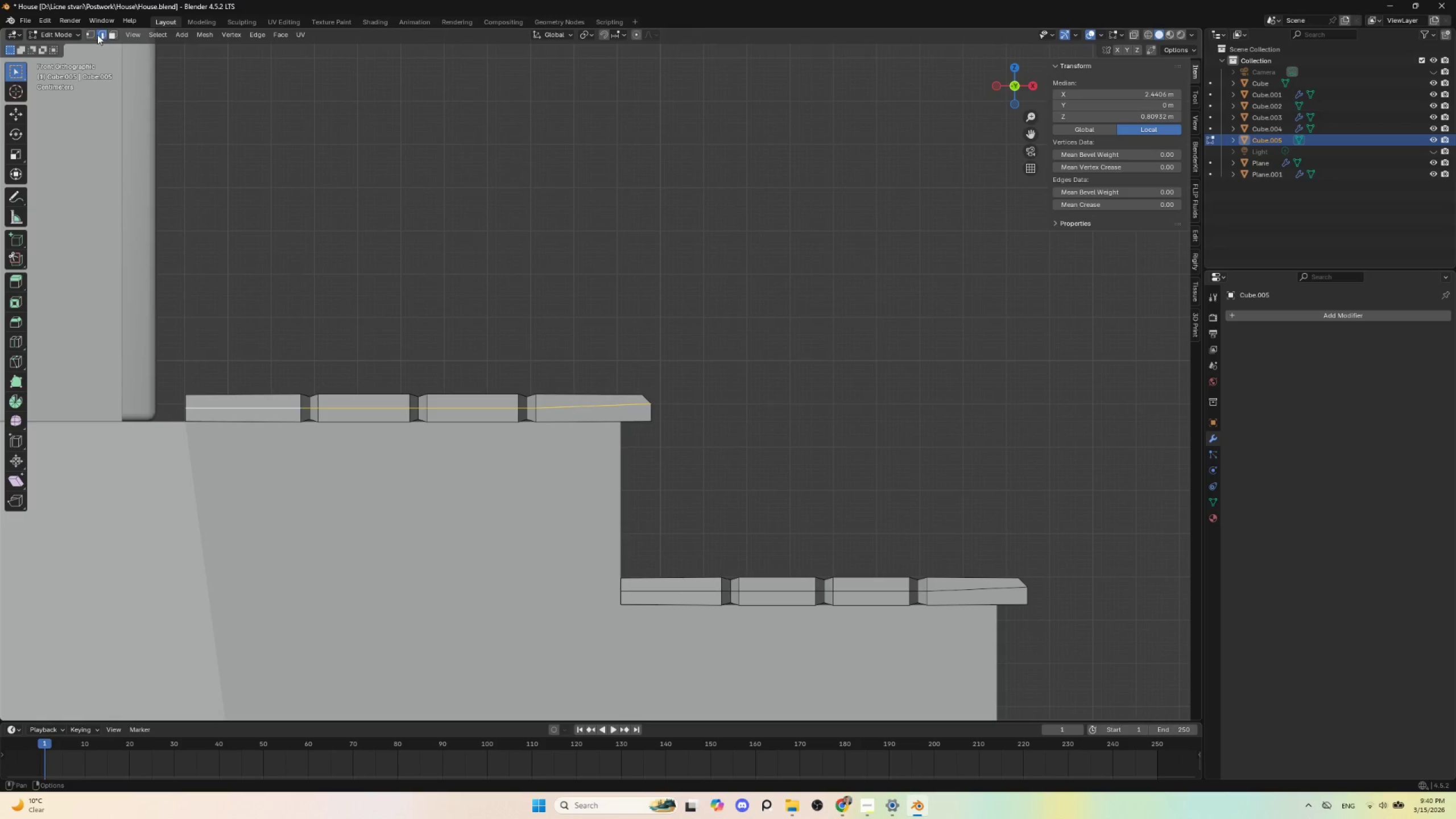 
left_click([94, 33])
 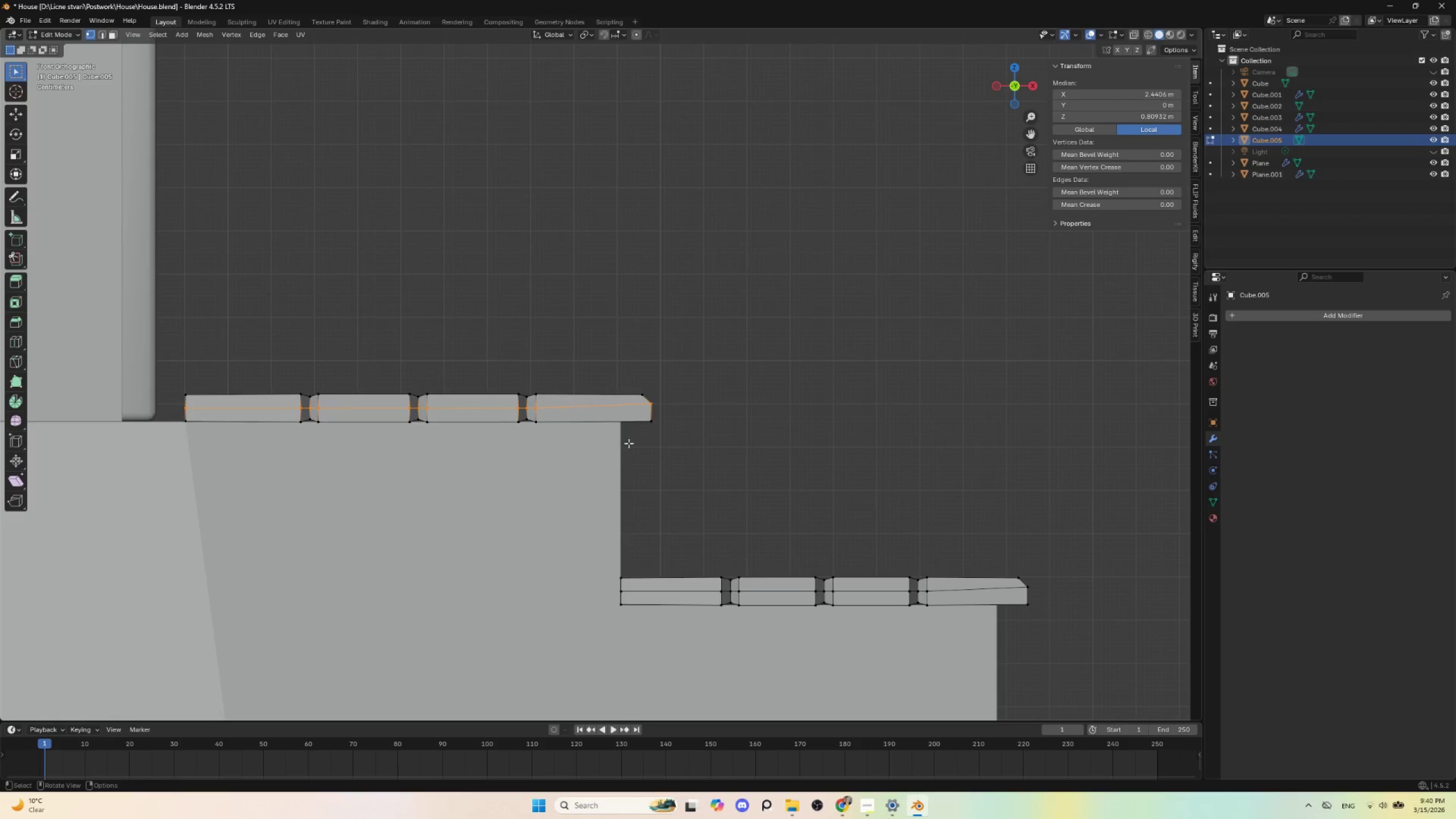 
hold_key(key=ShiftLeft, duration=1.51)
left_click([650, 408])
 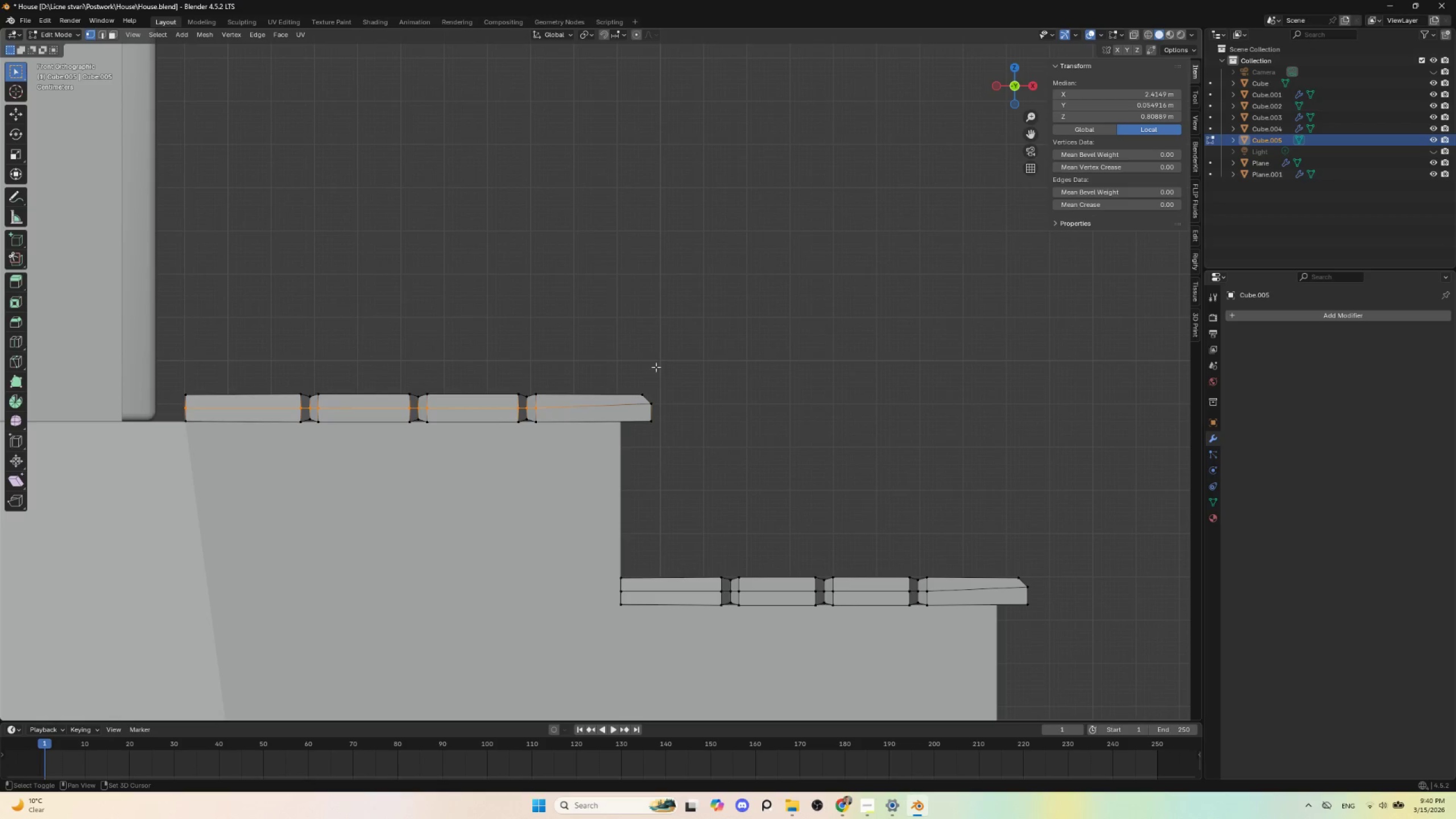 
hold_key(key=ShiftLeft, duration=0.56)
 